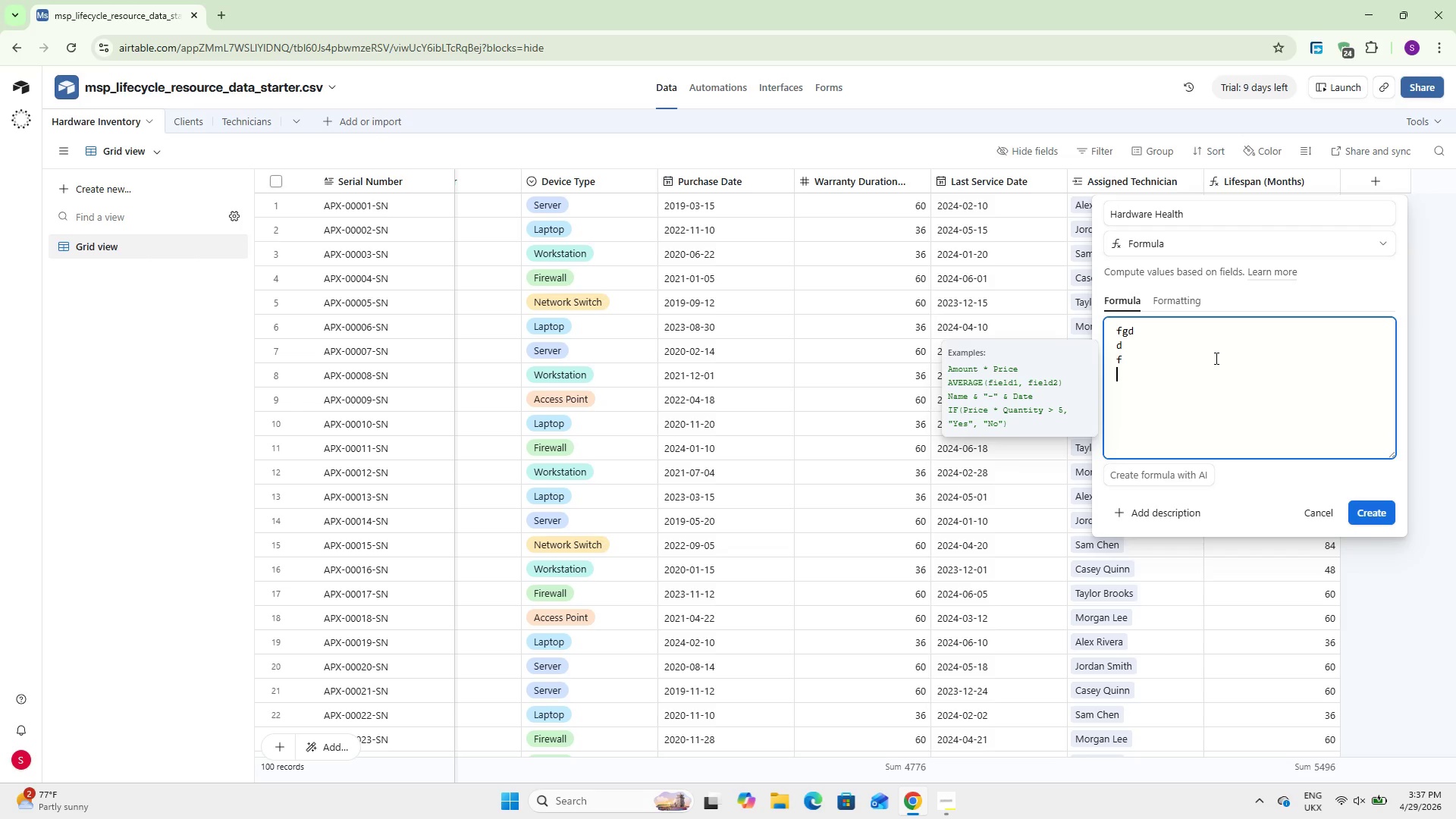 
key(Backspace)
 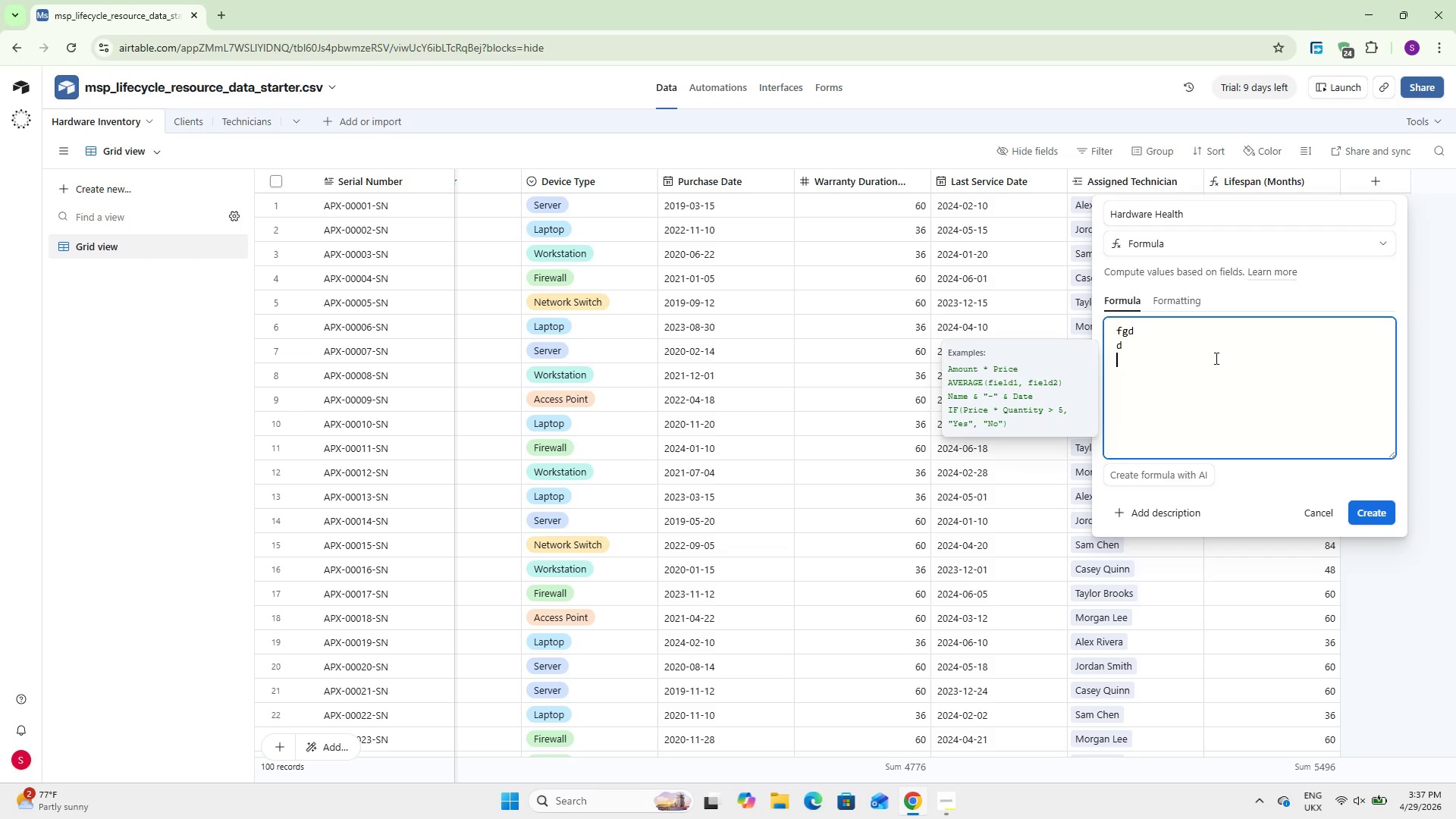 
key(Backspace)
 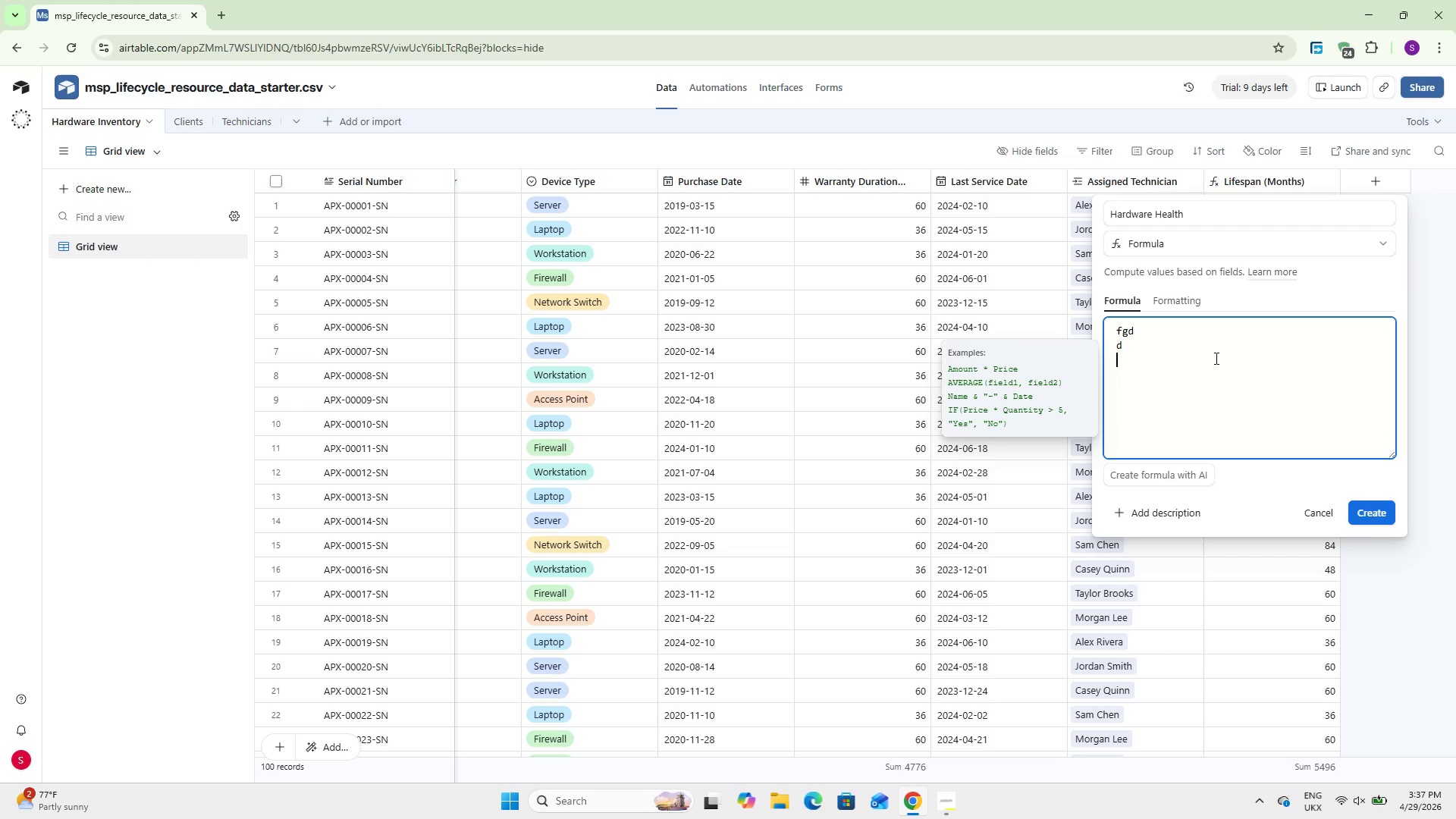 
key(Backspace)
 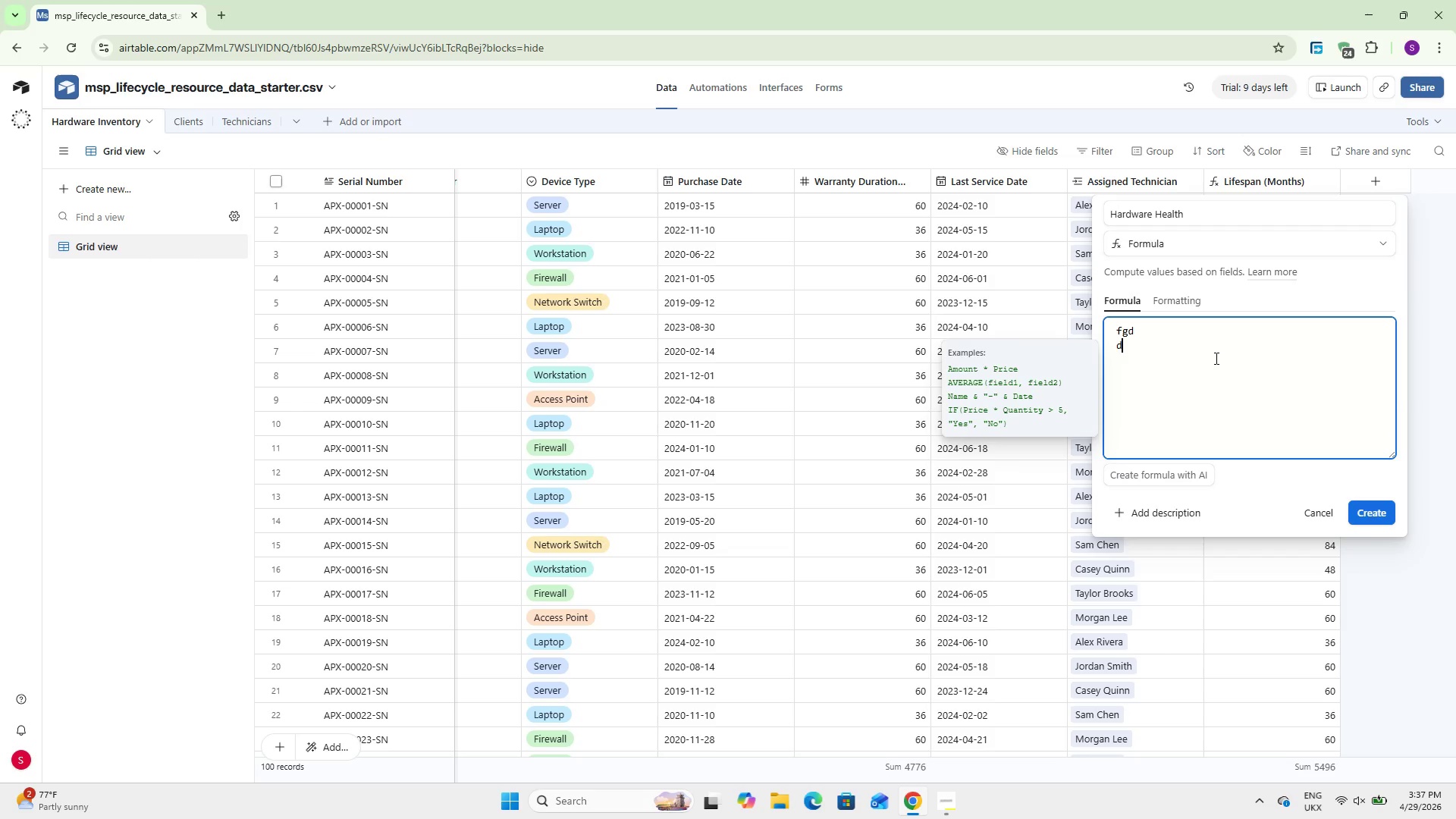 
key(Backspace)
 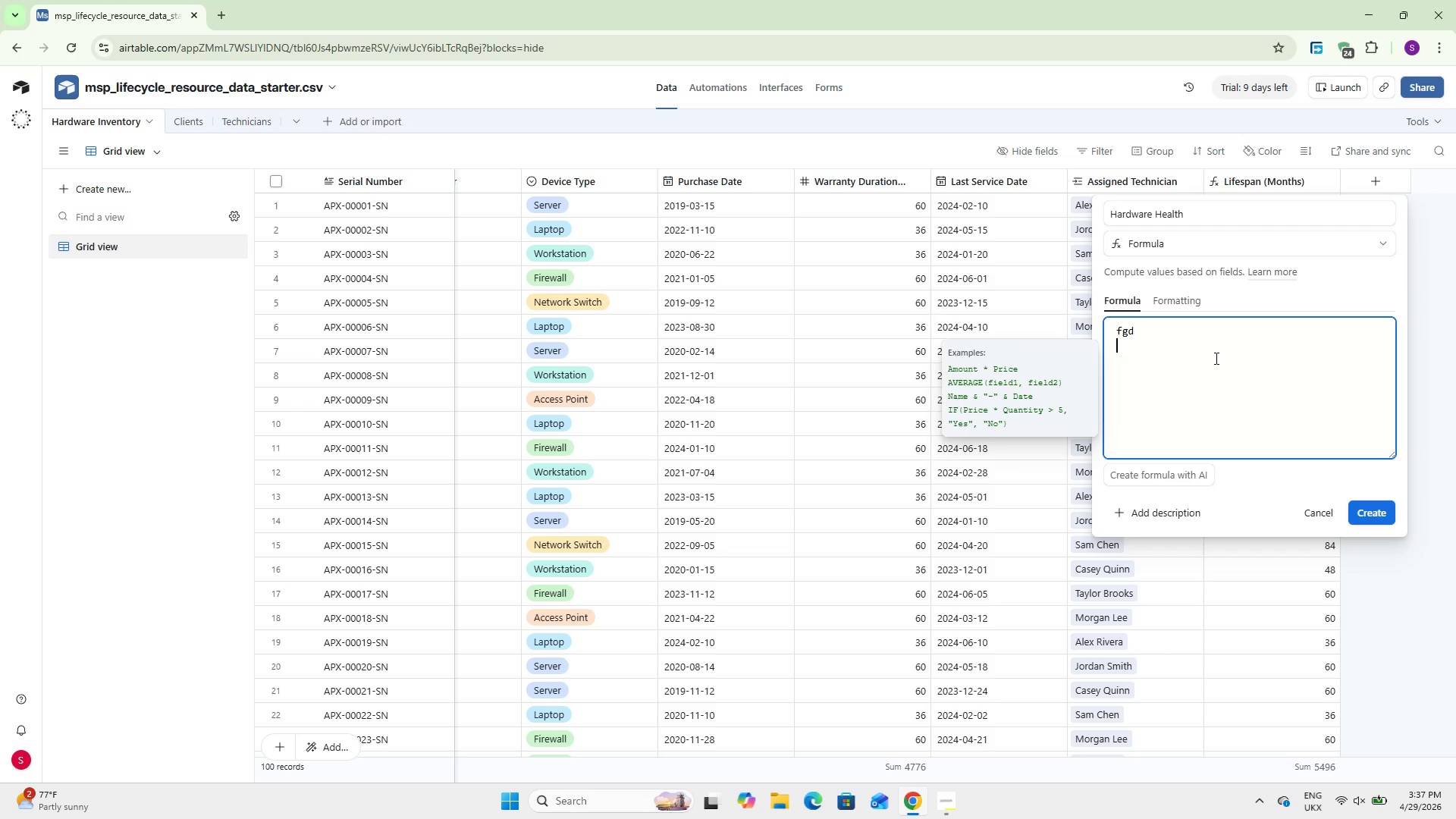 
key(Backspace)
 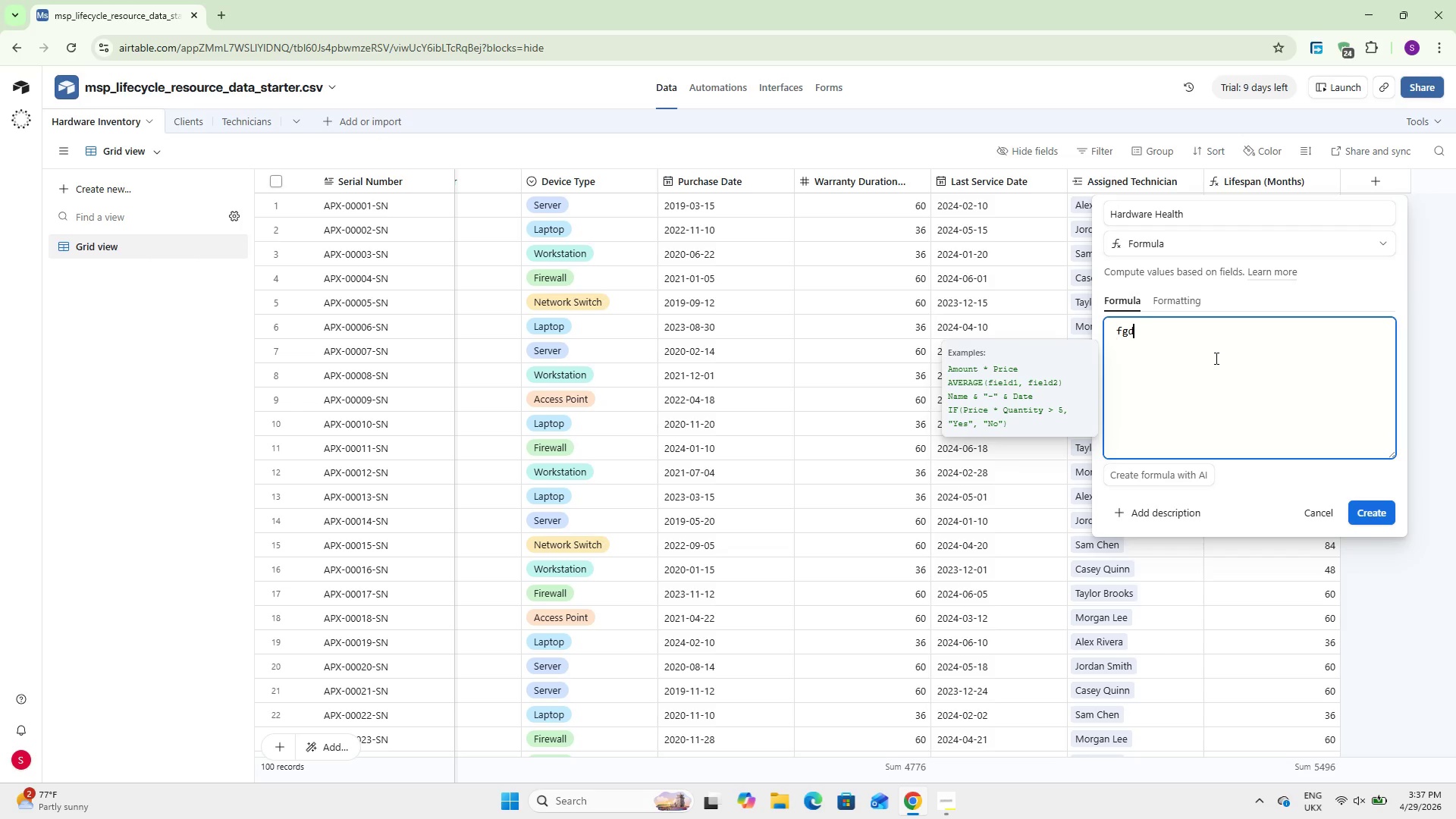 
key(Backspace)
 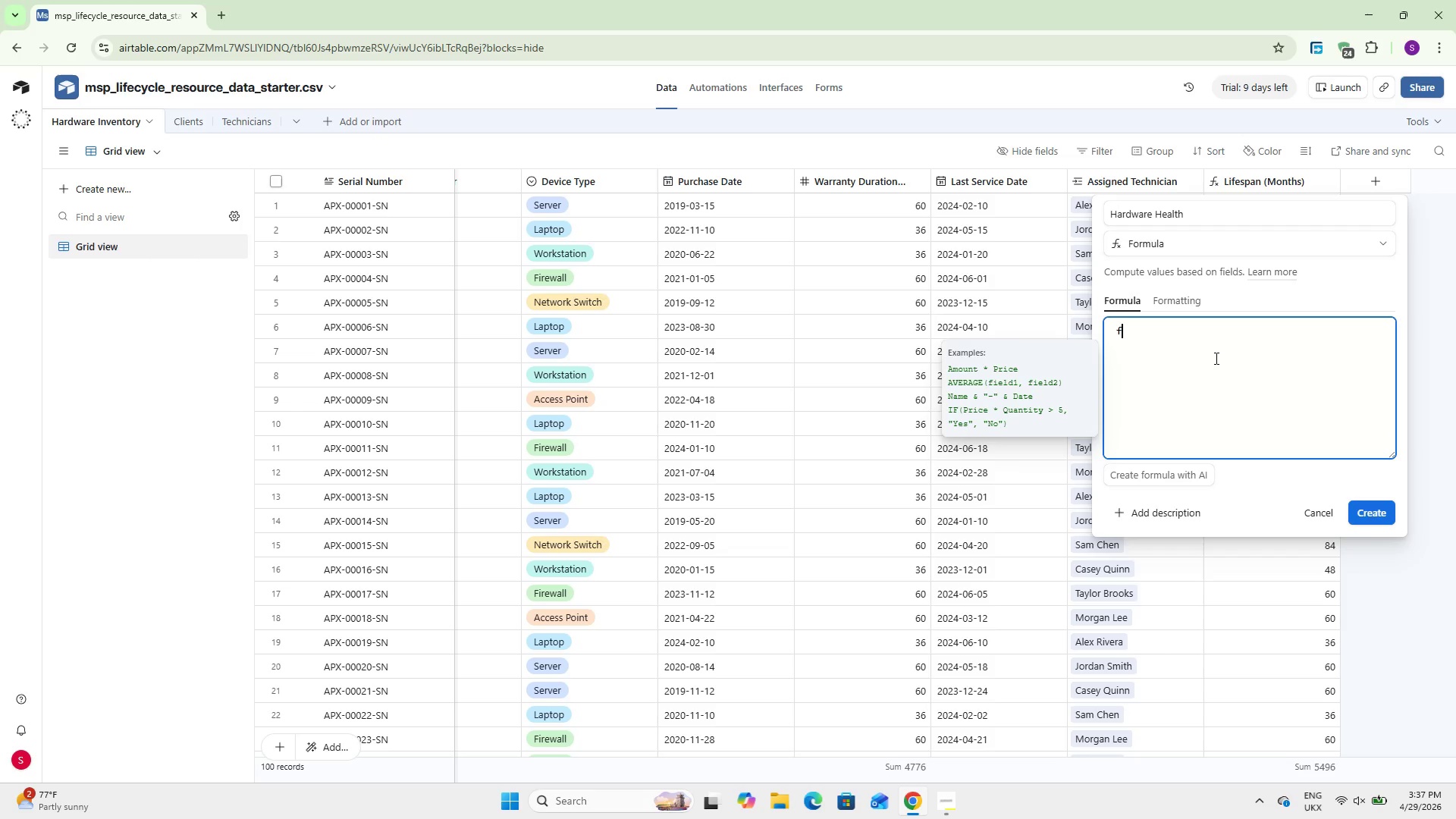 
key(Backspace)
 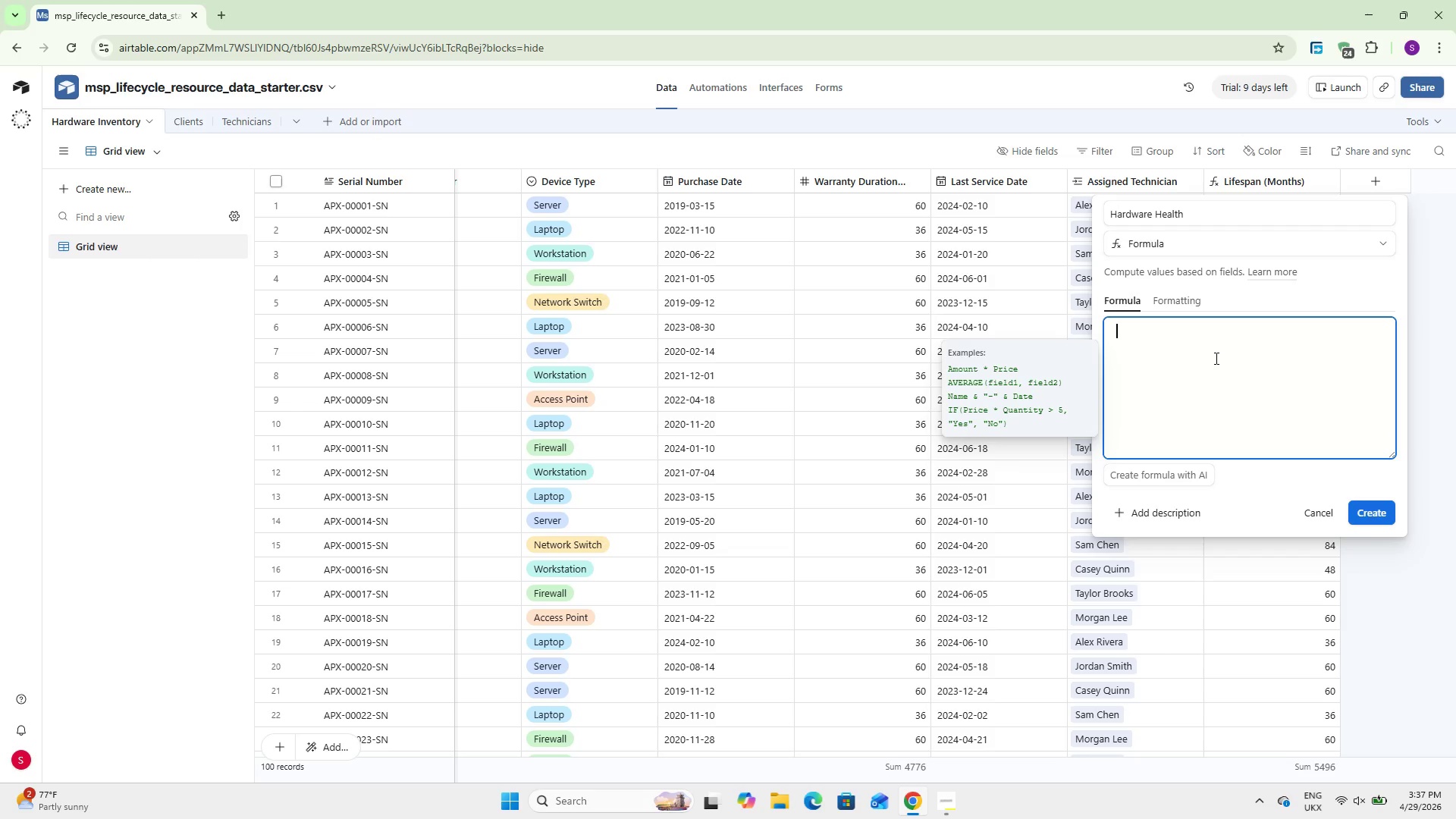 
key(Backspace)
 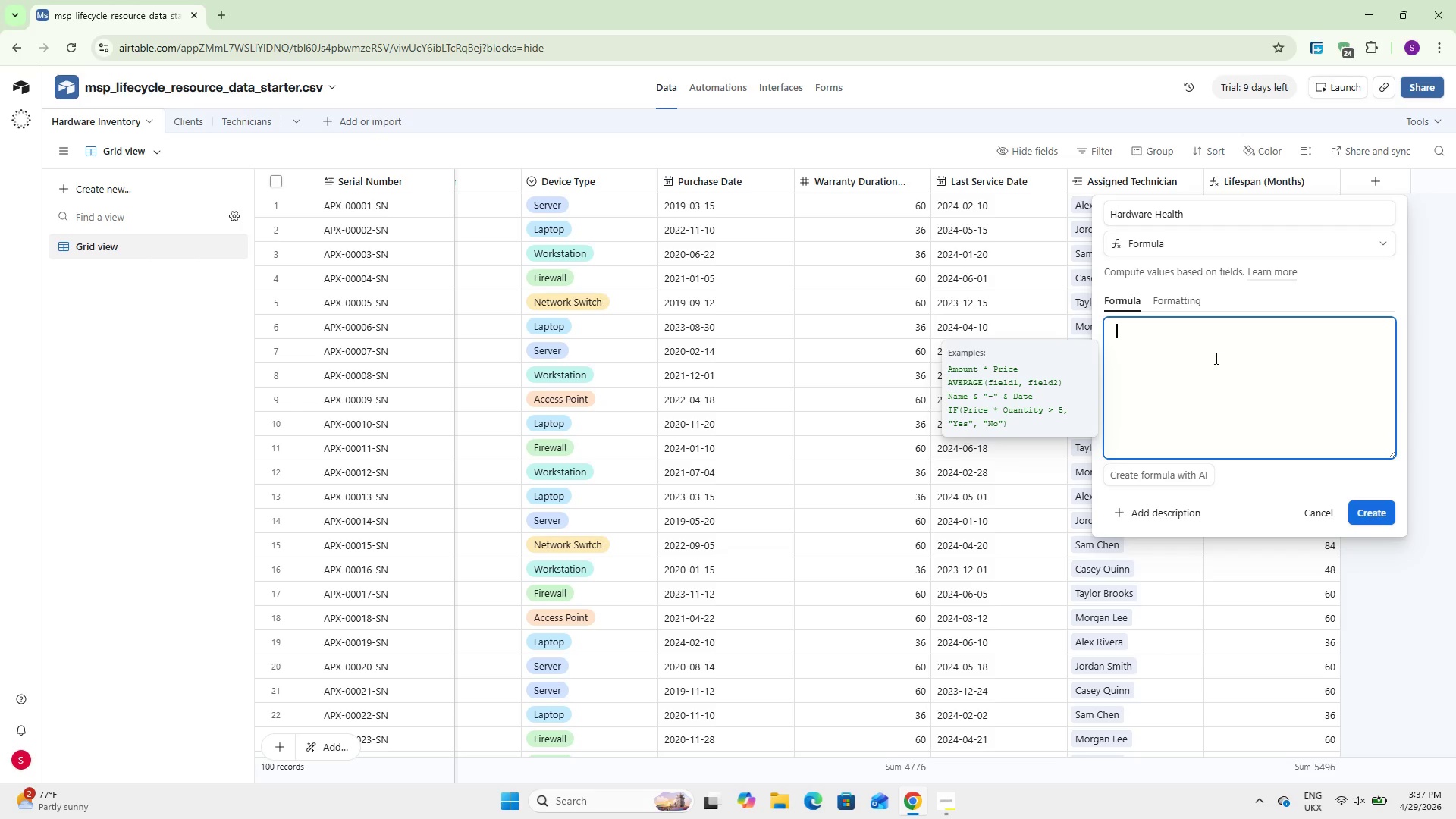 
key(Control+V)
 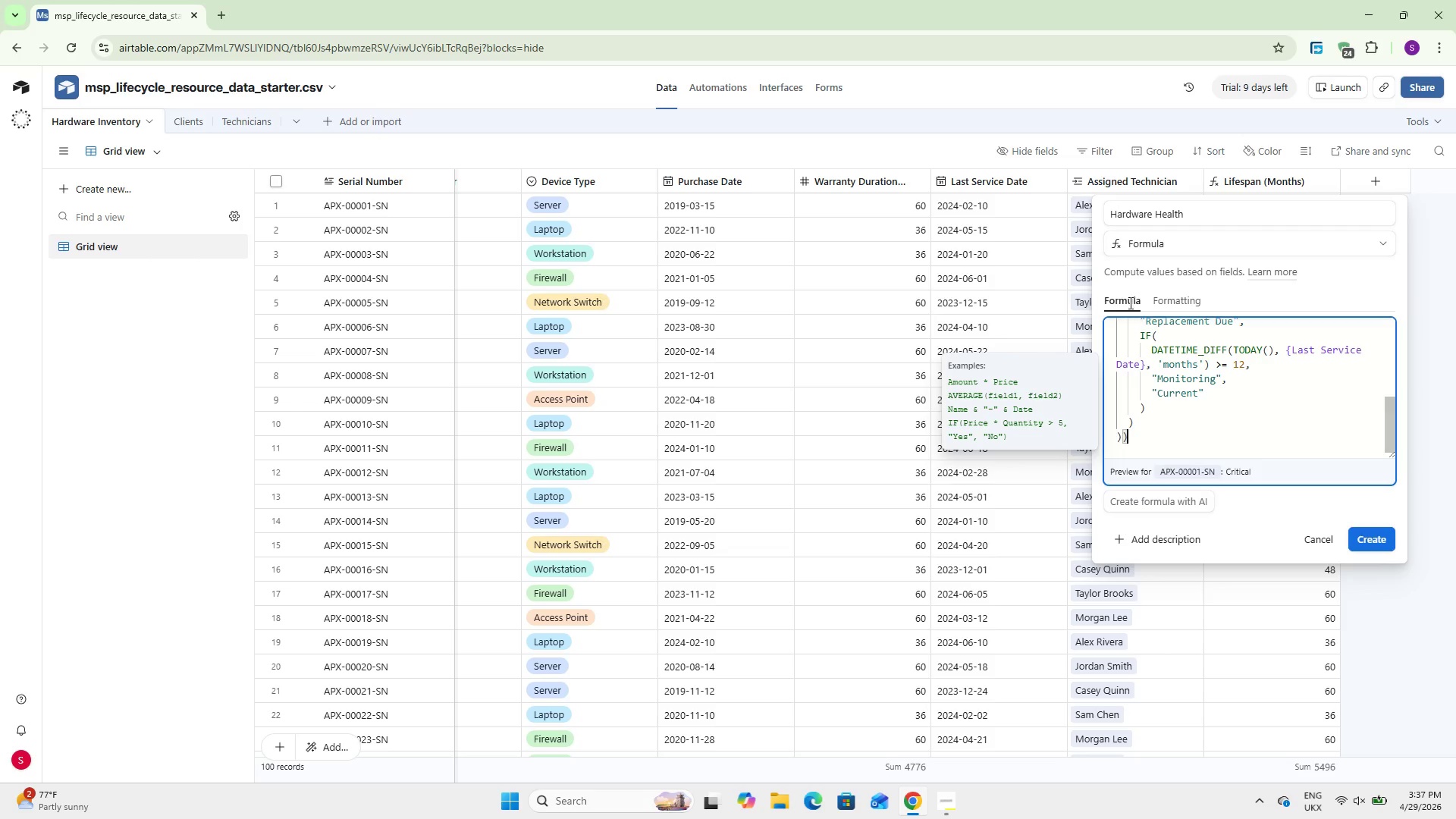 
scroll: coordinate [1181, 369], scroll_direction: up, amount: 7.0
 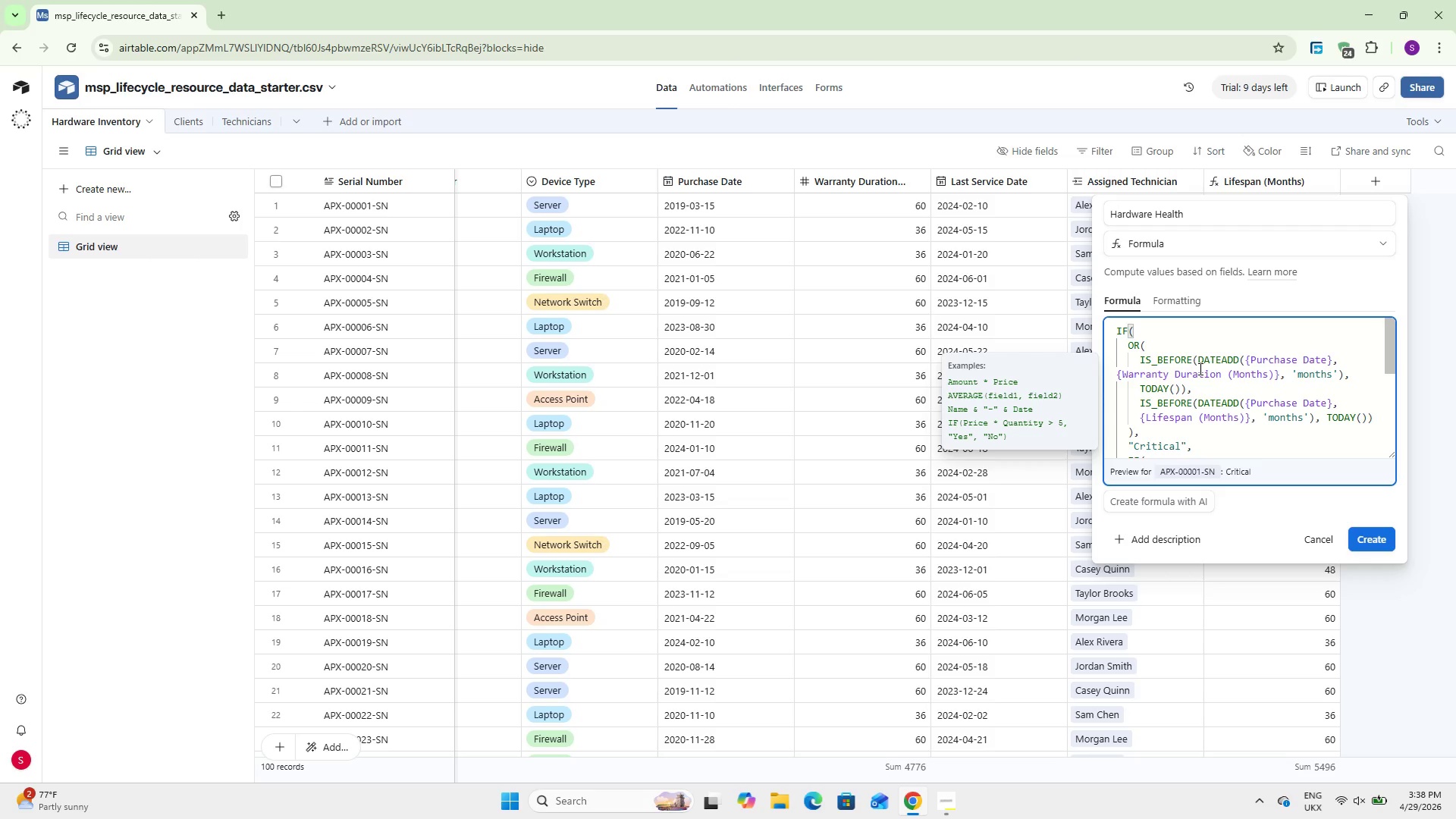 
wait(6.24)
 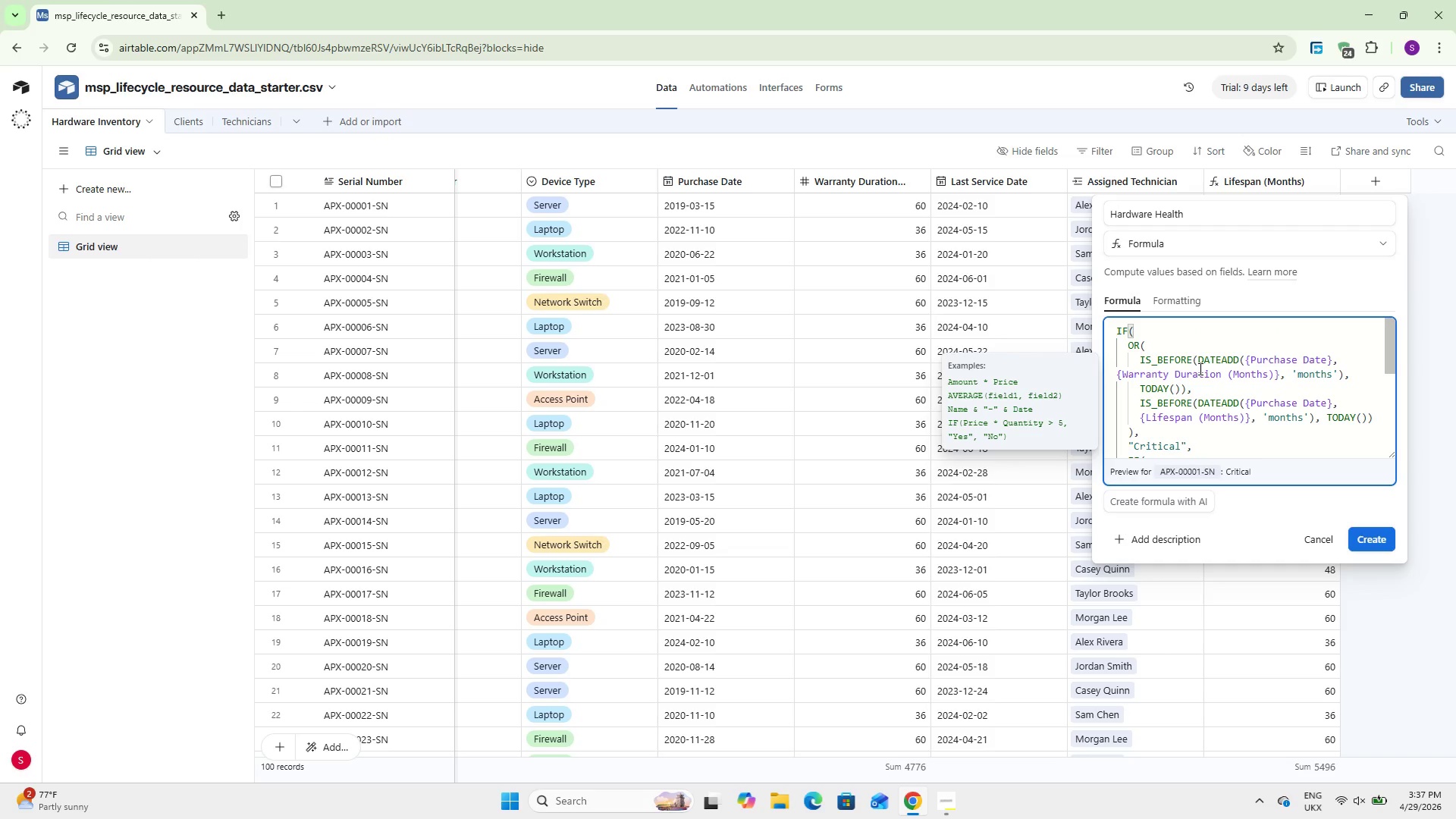 
scroll: coordinate [1175, 356], scroll_direction: down, amount: 1.0
 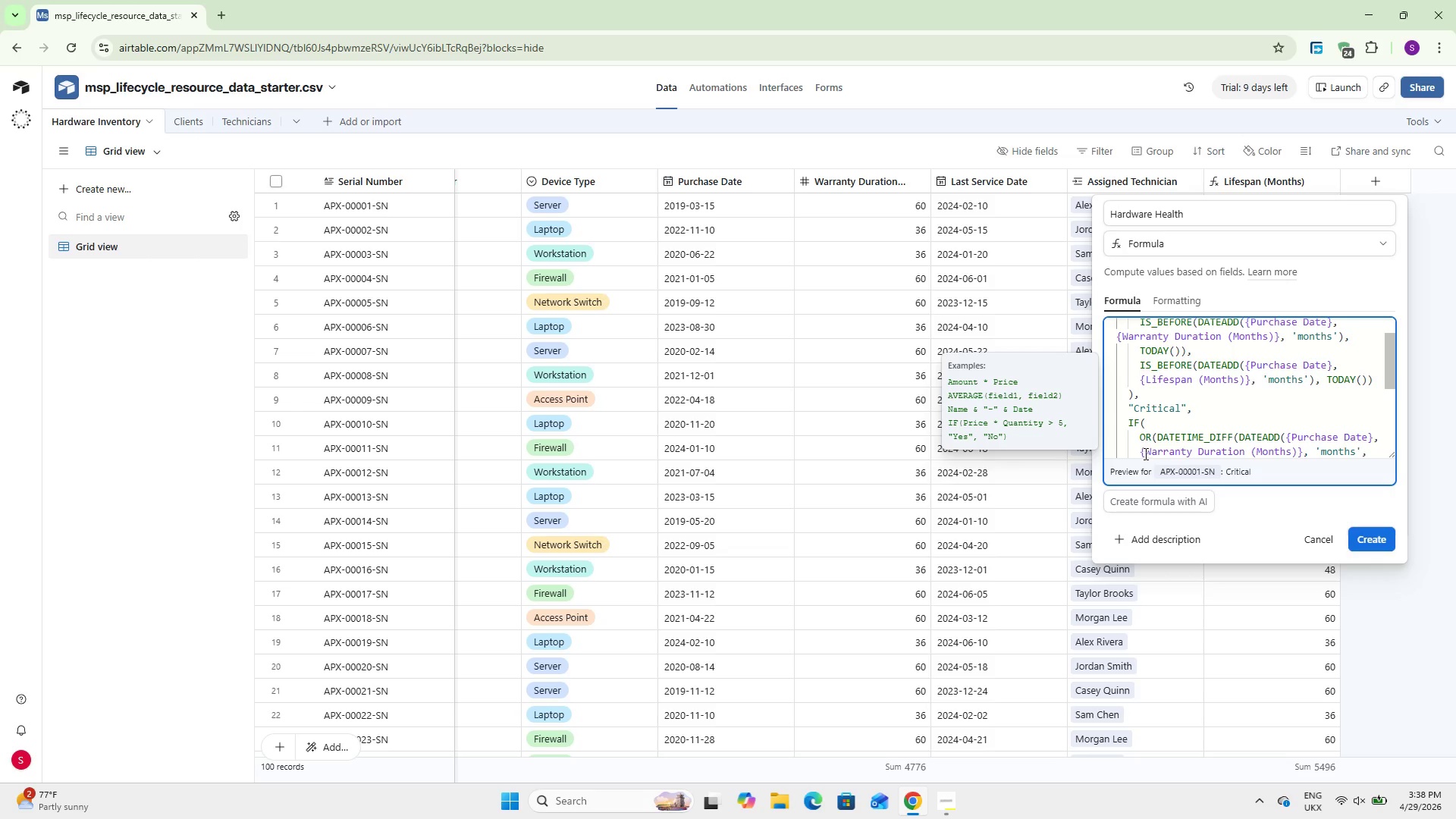 
left_click([1153, 434])
 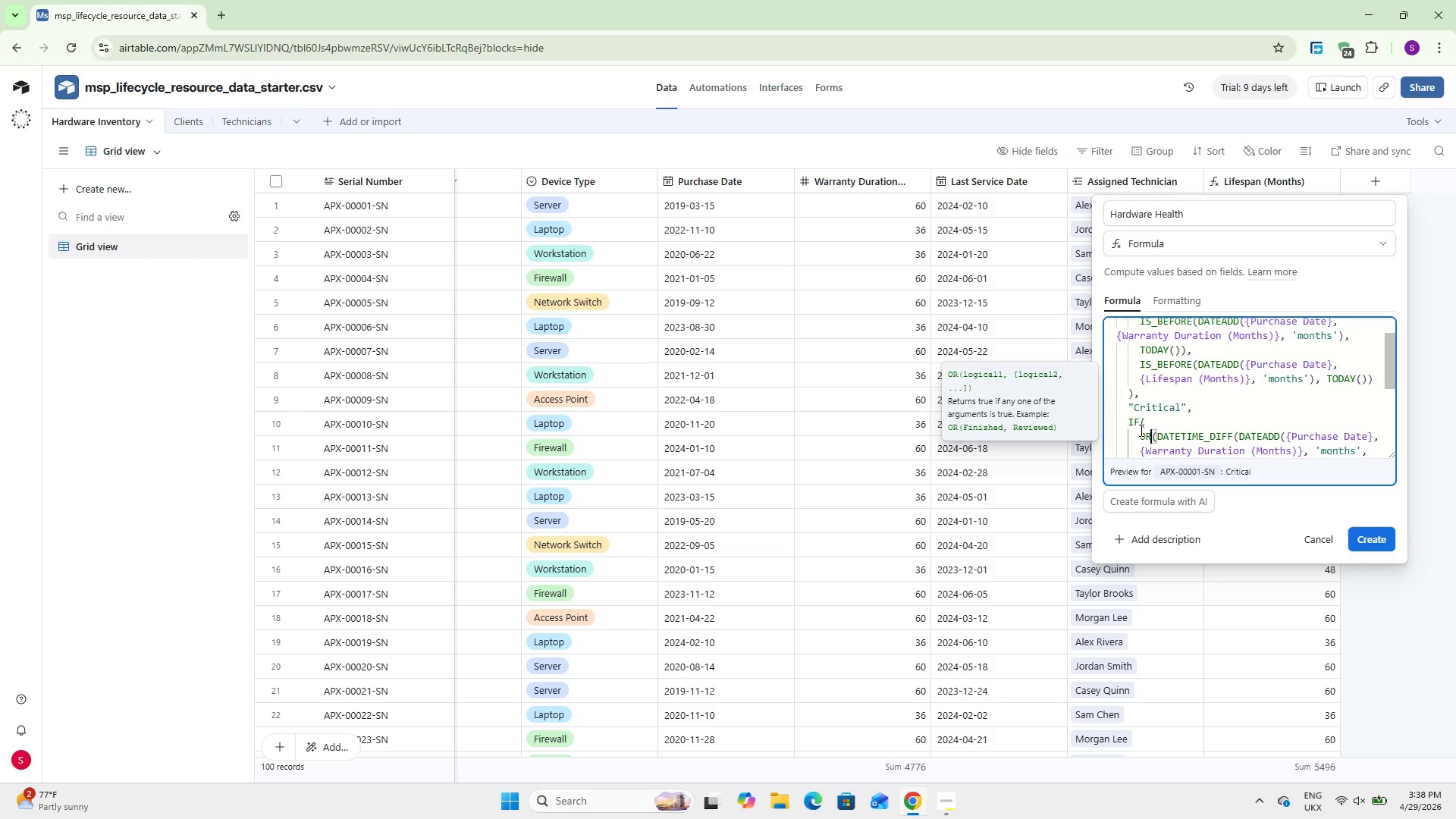 
key(ArrowRight)
 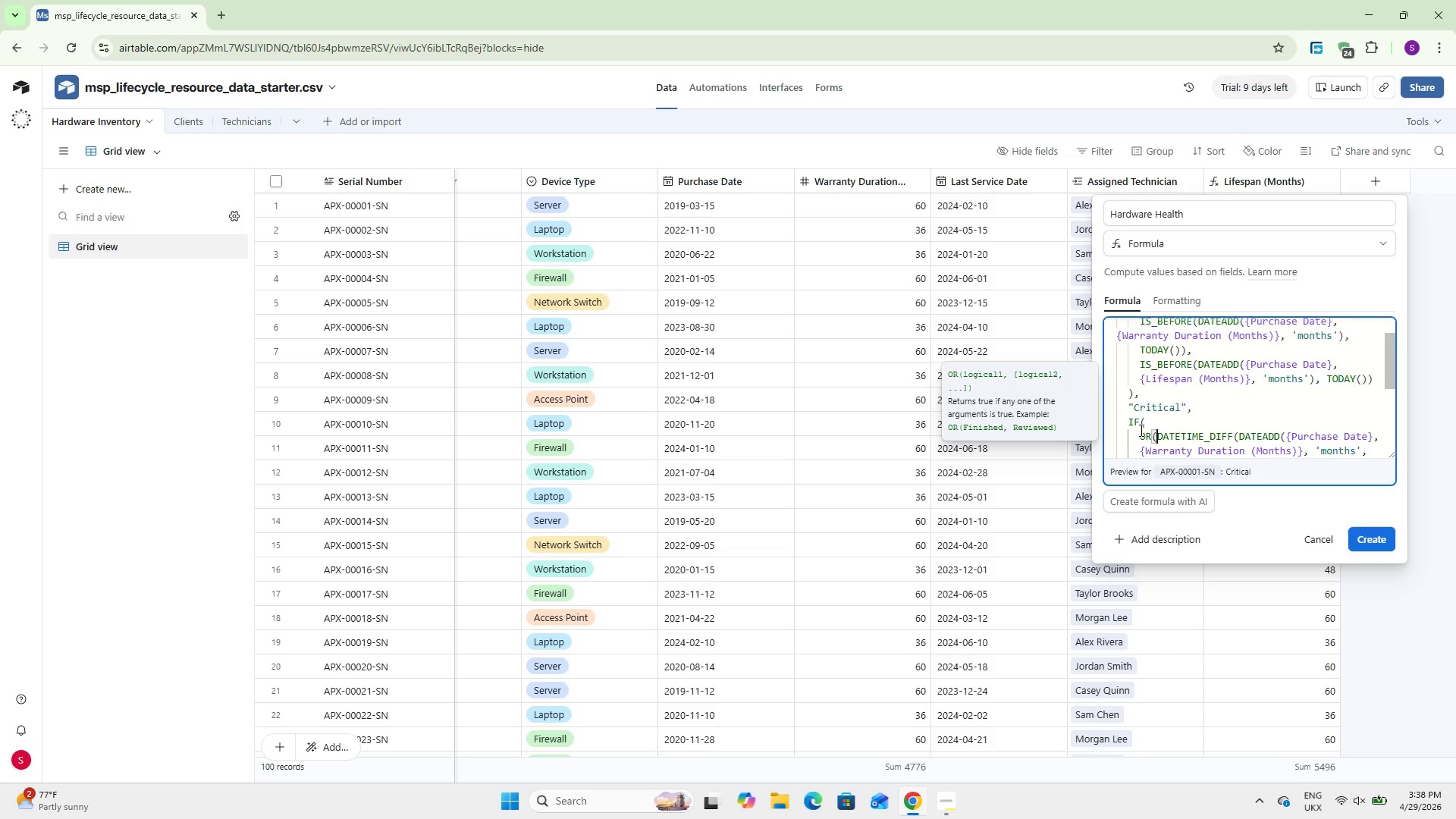 
key(Enter)
 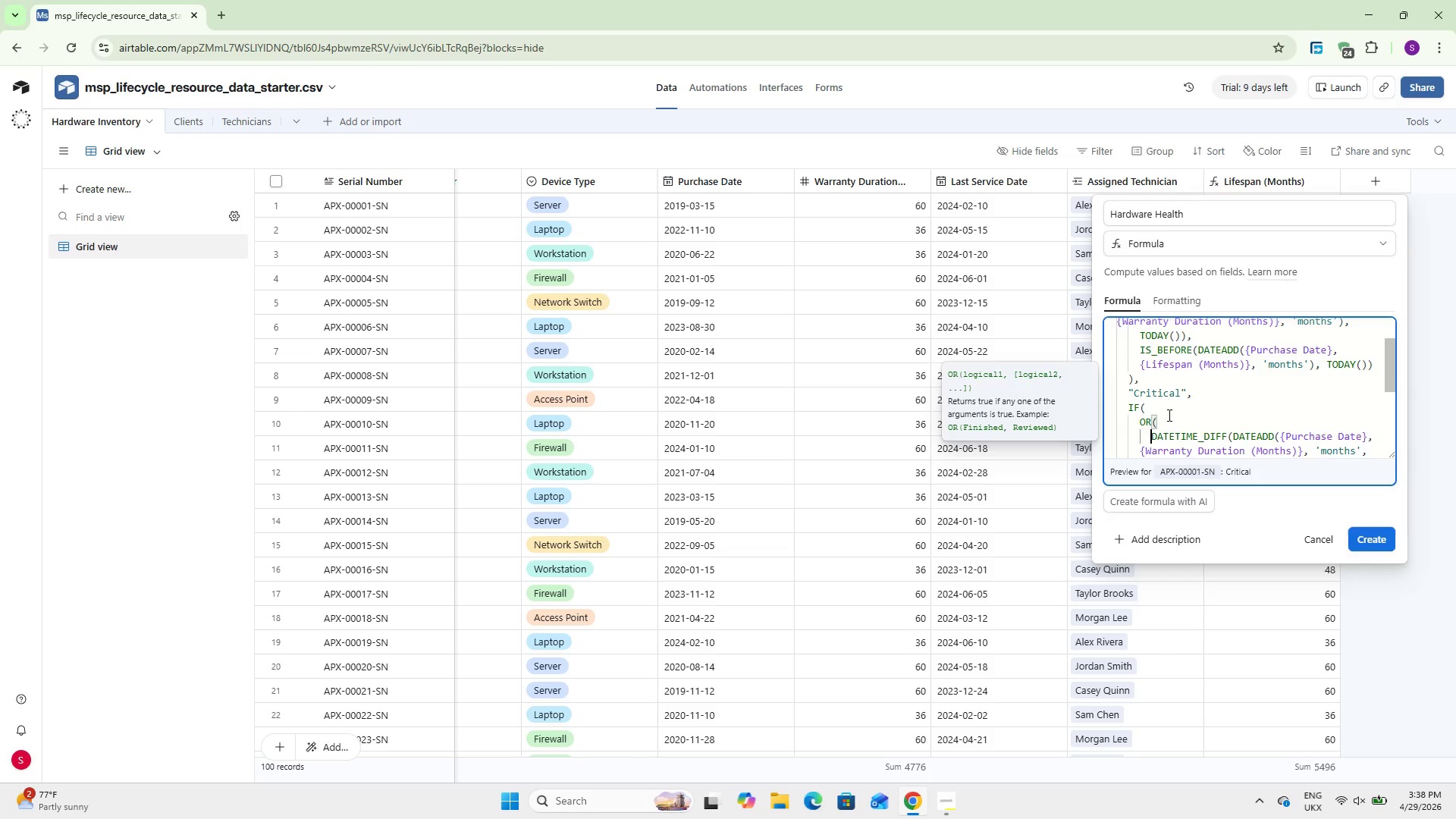 
scroll: coordinate [1168, 415], scroll_direction: down, amount: 1.0
 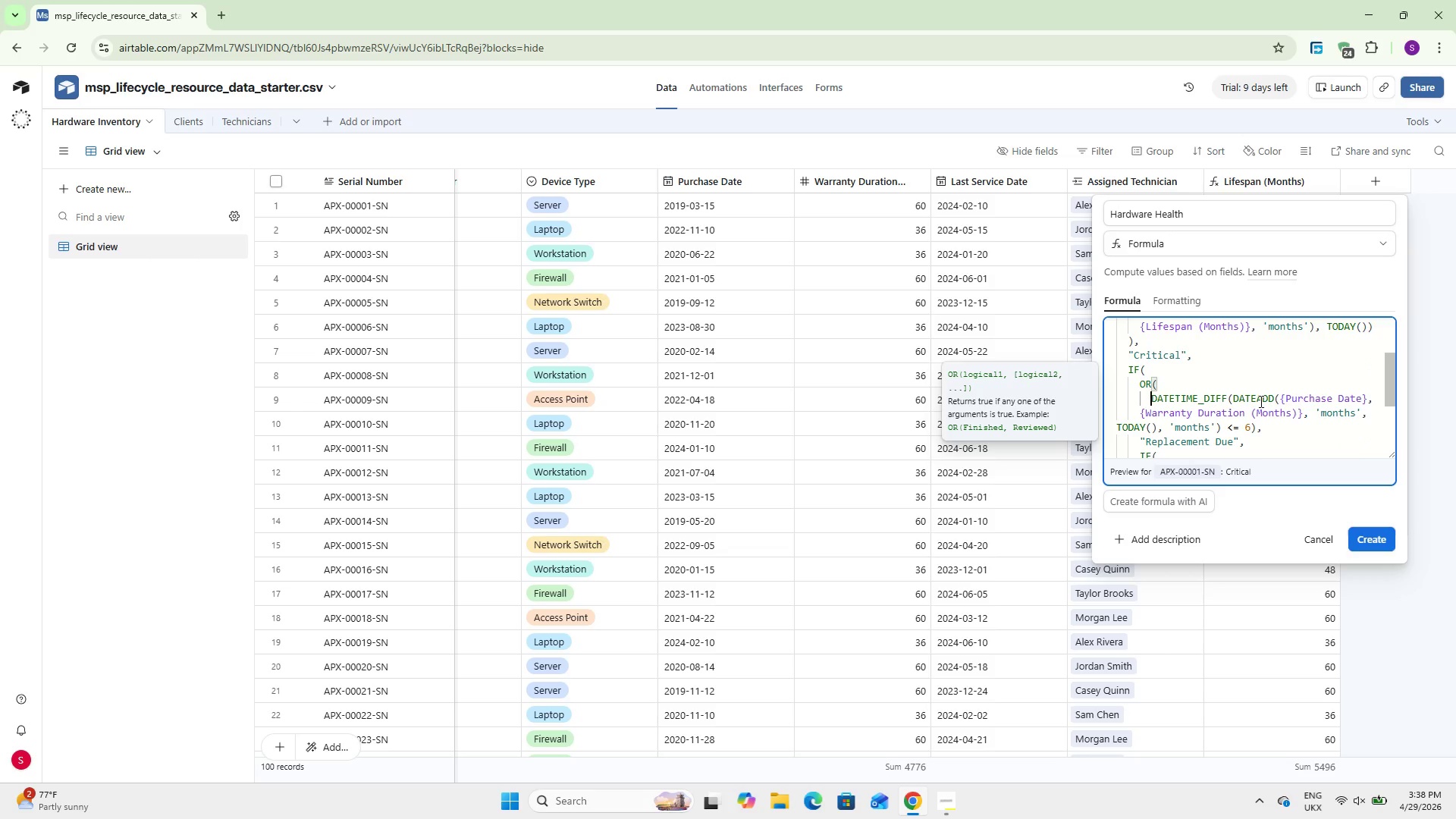 
wait(6.93)
 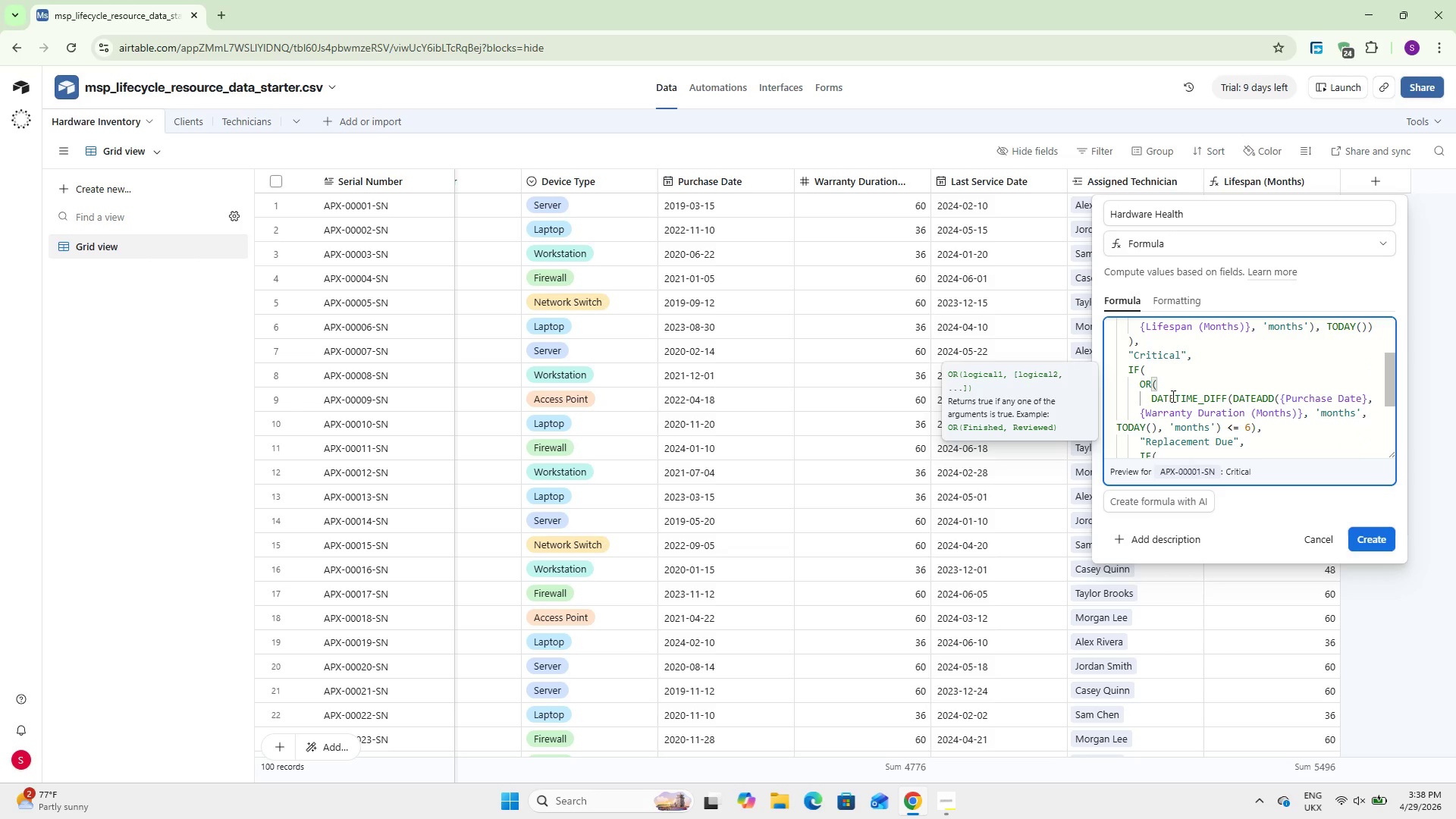 
left_click([1370, 402])
 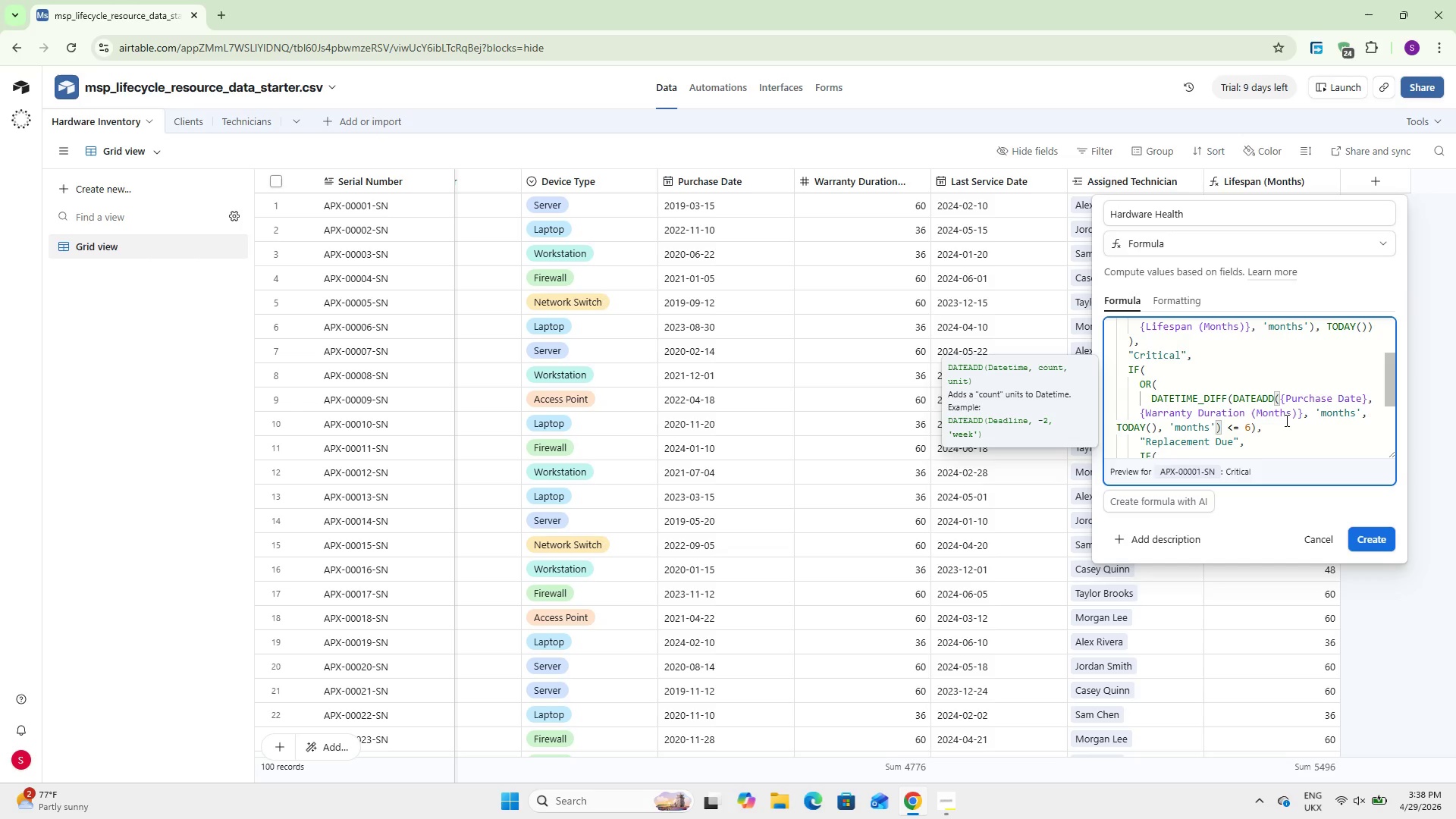 
wait(9.5)
 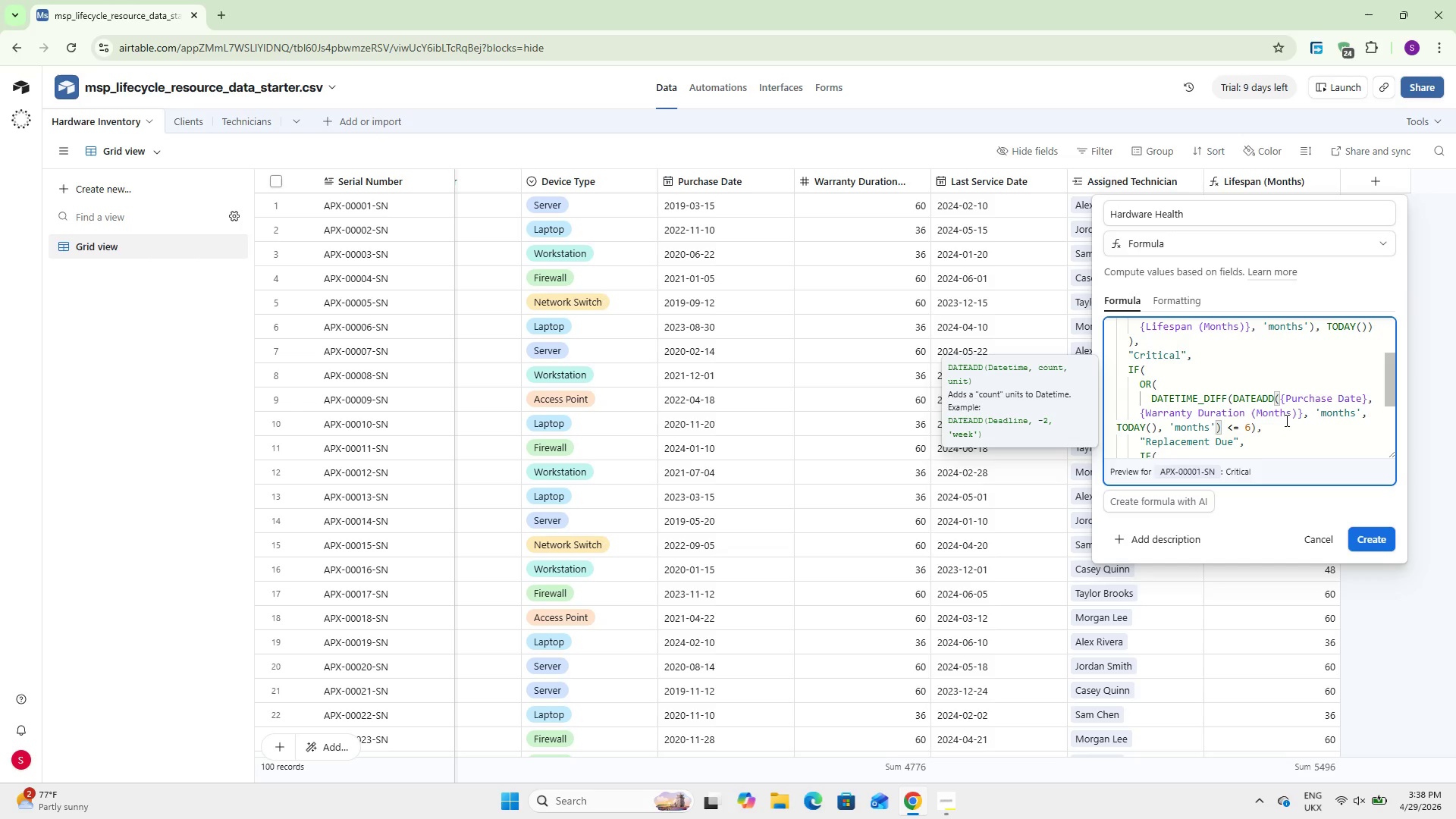 
left_click([1360, 413])
 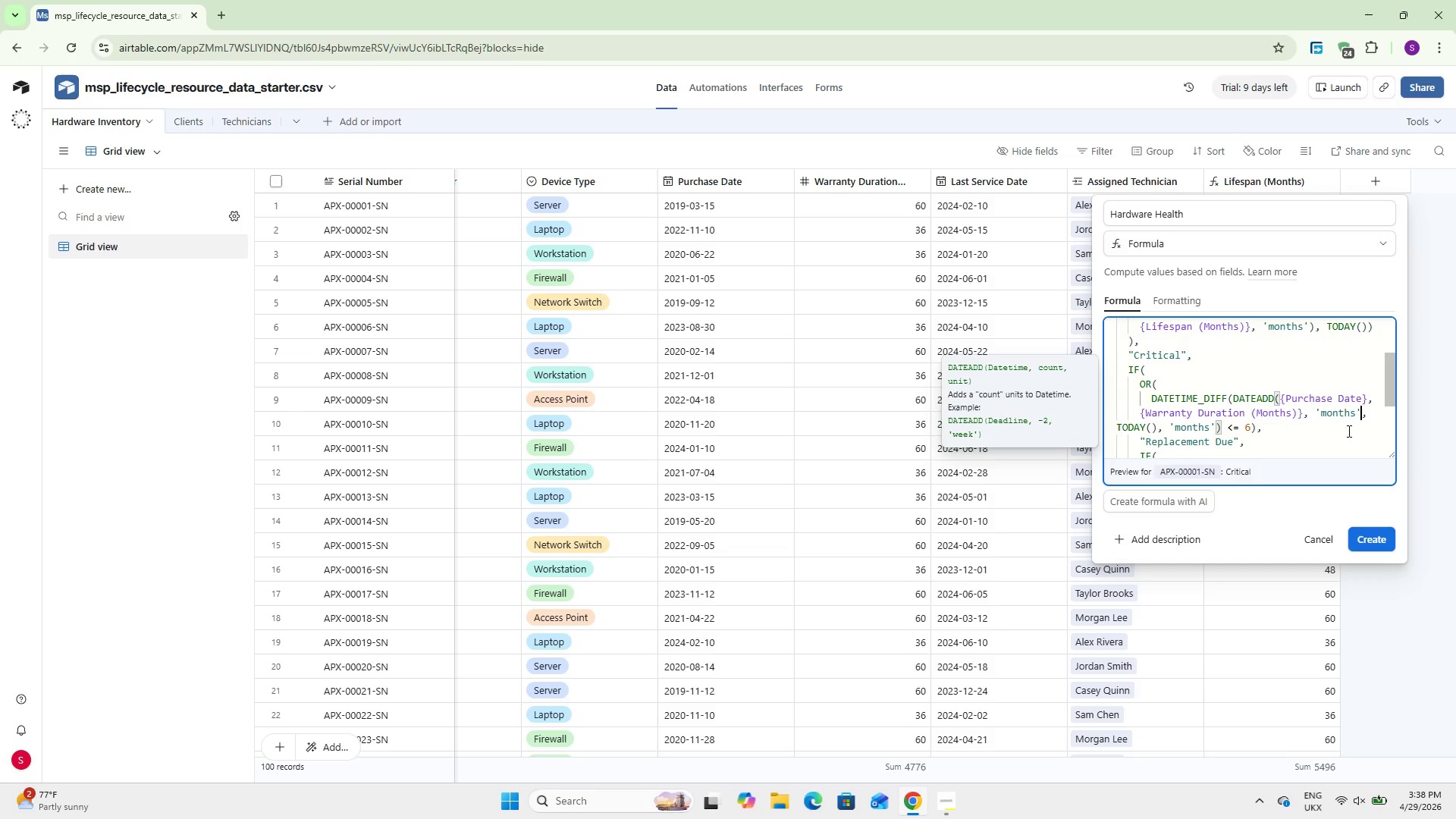 
key(Shift+0)
 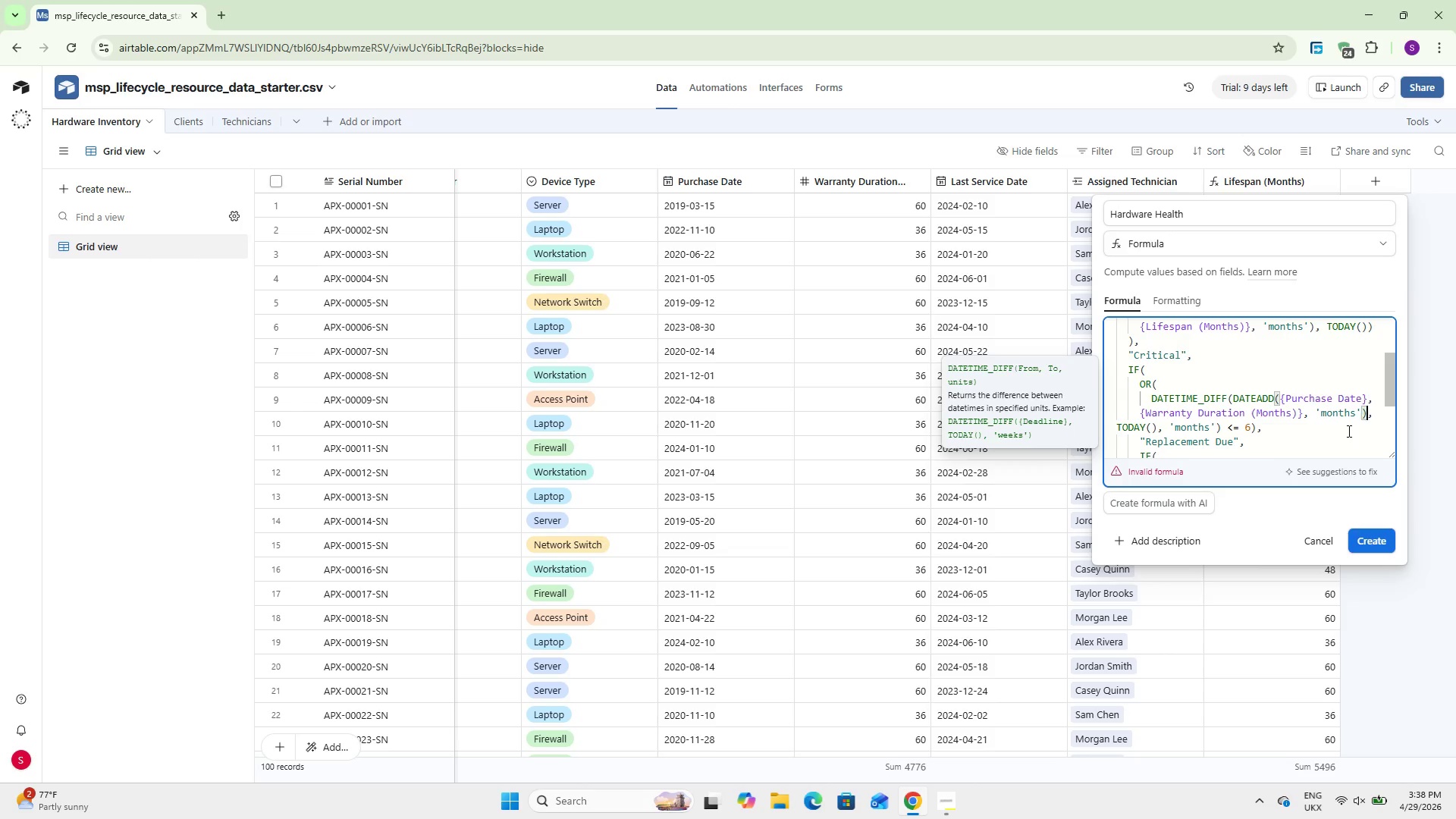 
scroll: coordinate [1215, 397], scroll_direction: down, amount: 7.0
 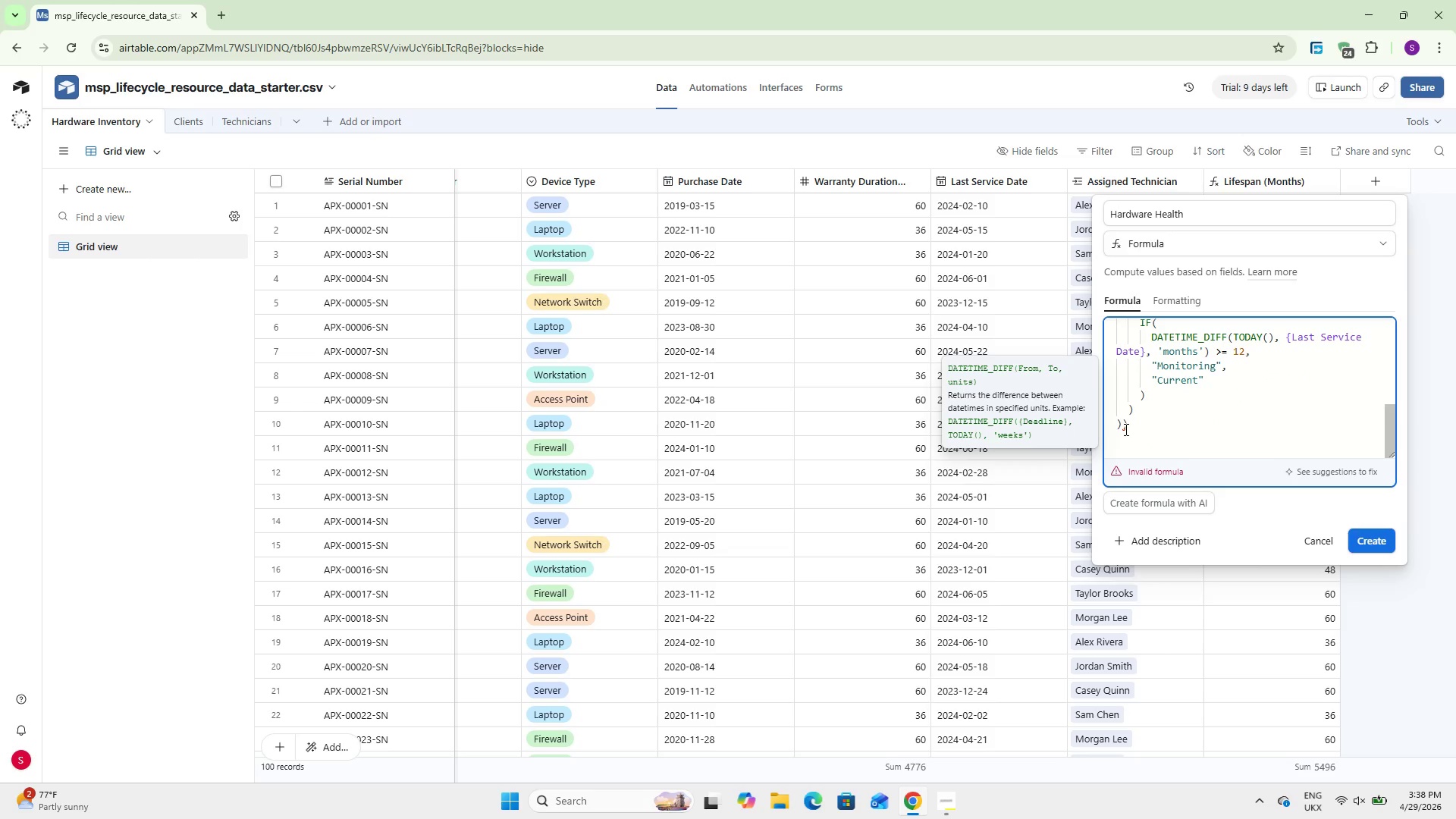 
left_click([1125, 429])
 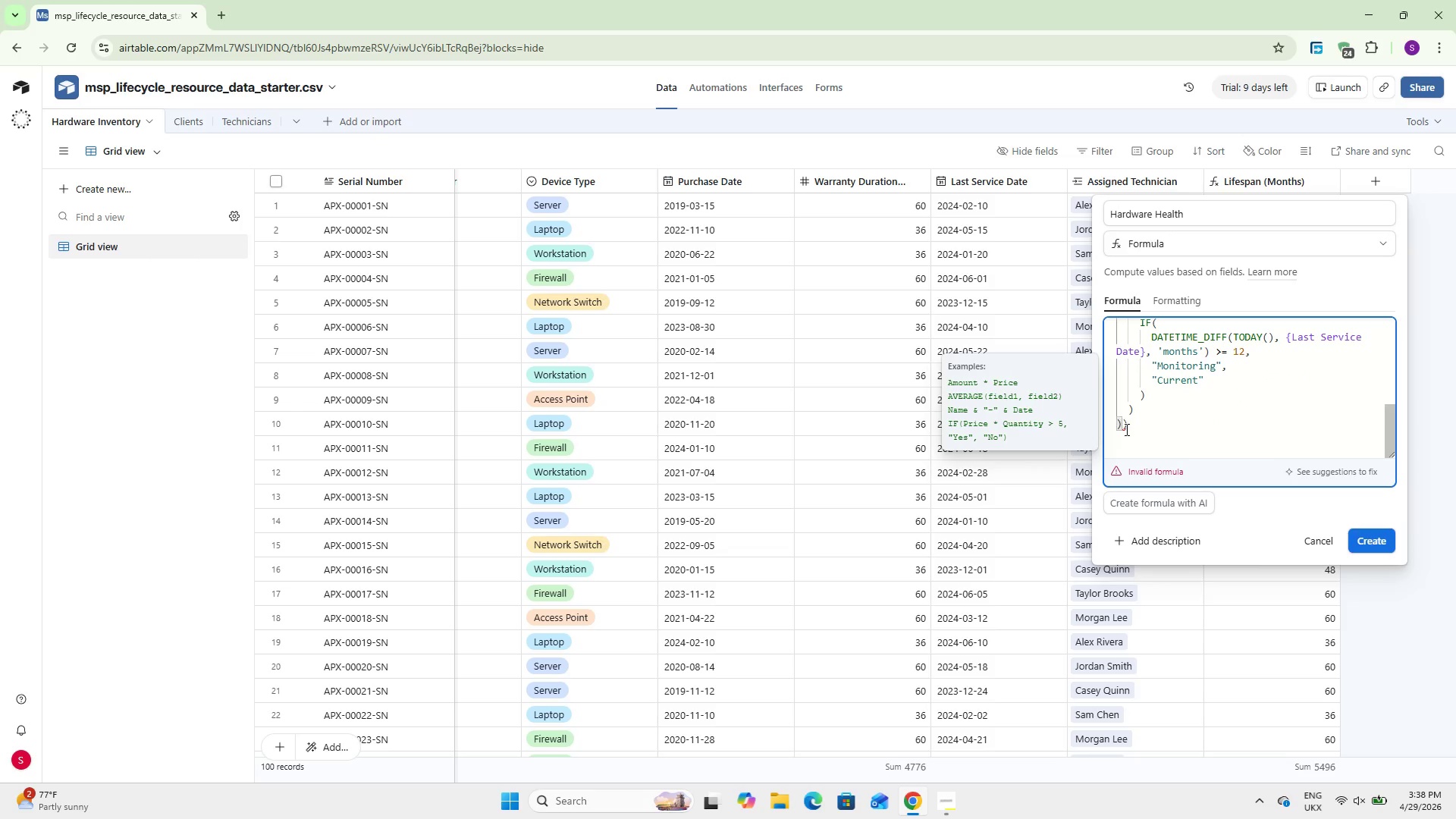 
left_click([1125, 429])
 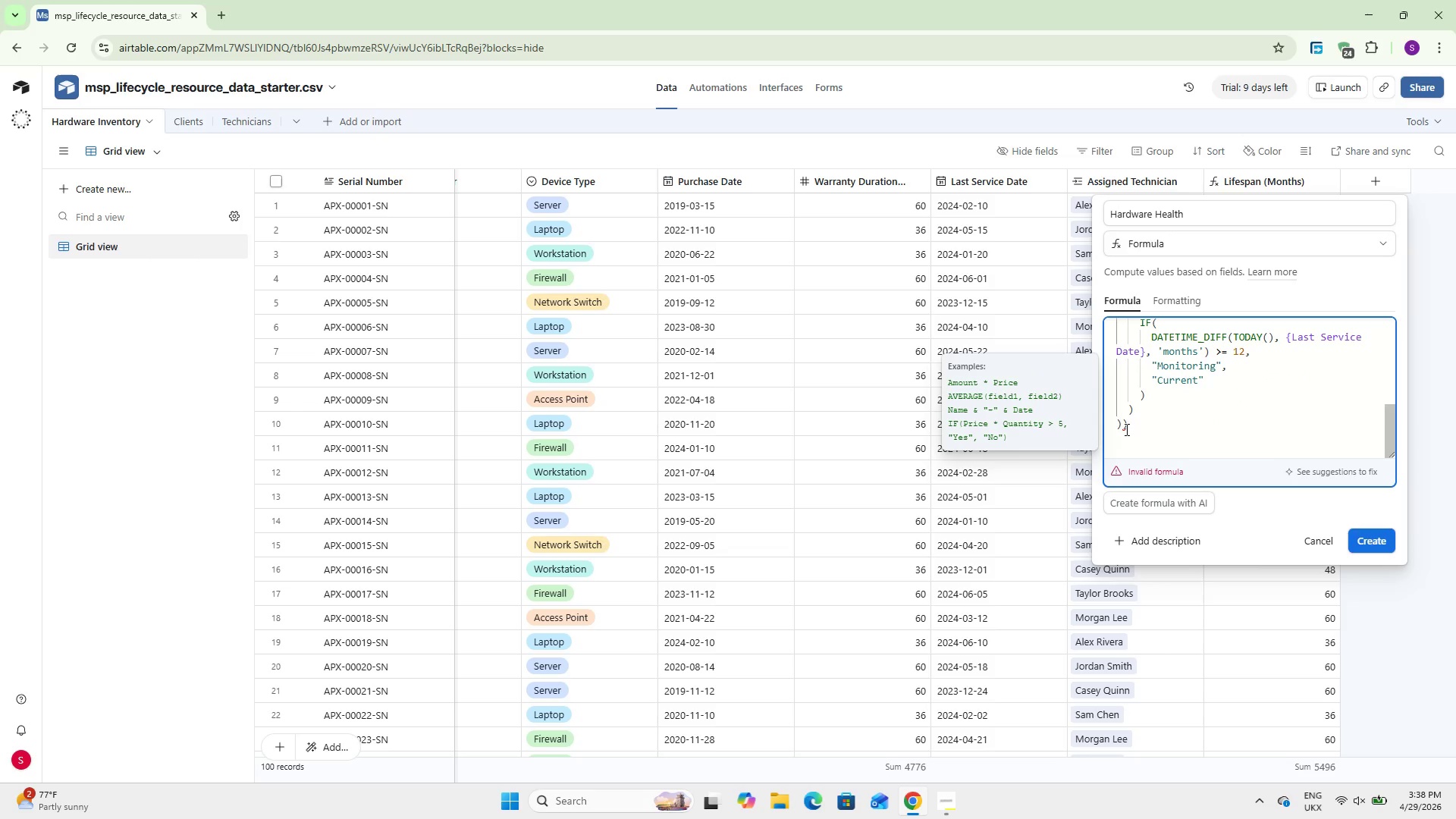 
key(Backspace)
 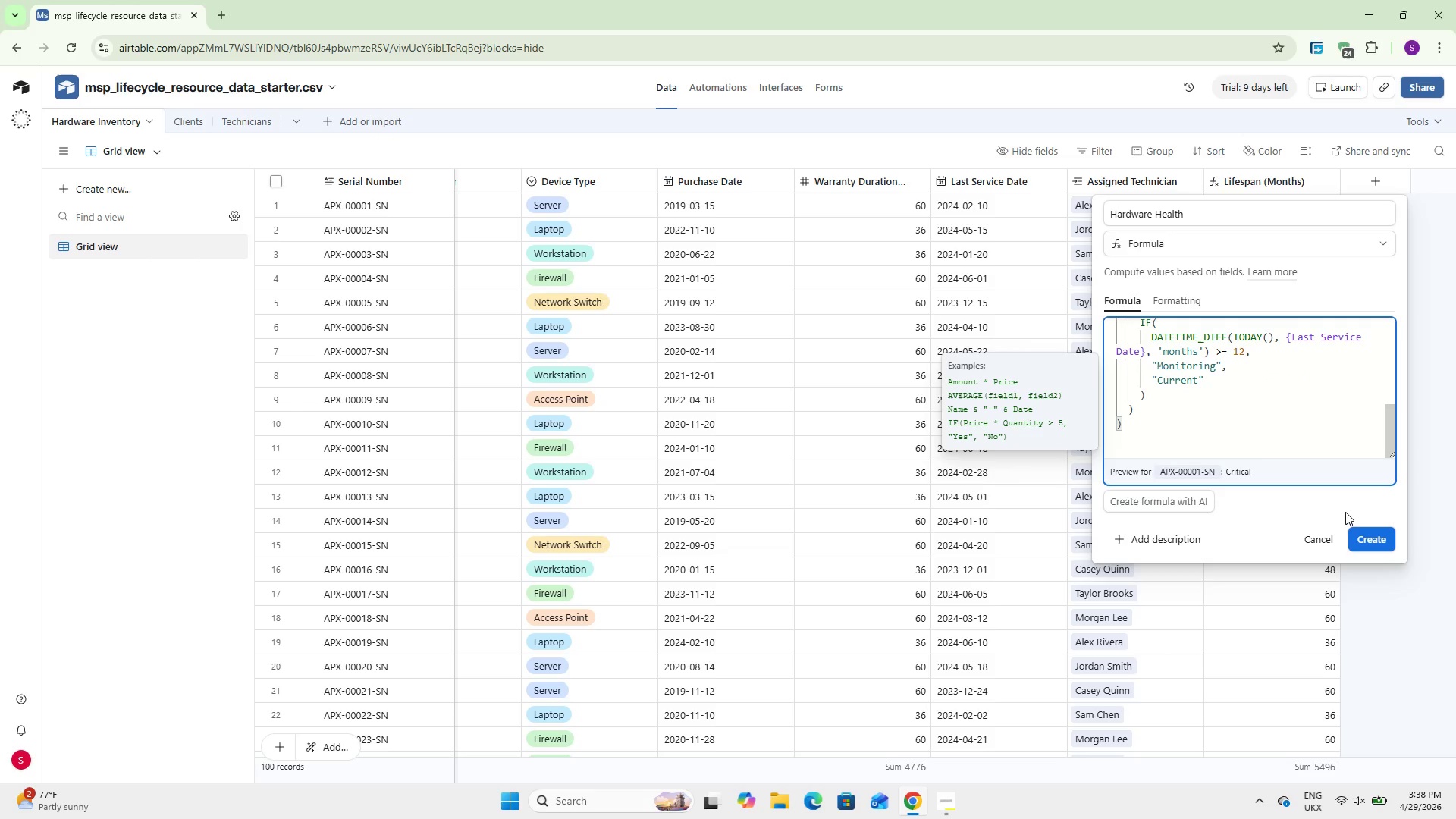 
left_click([1372, 544])
 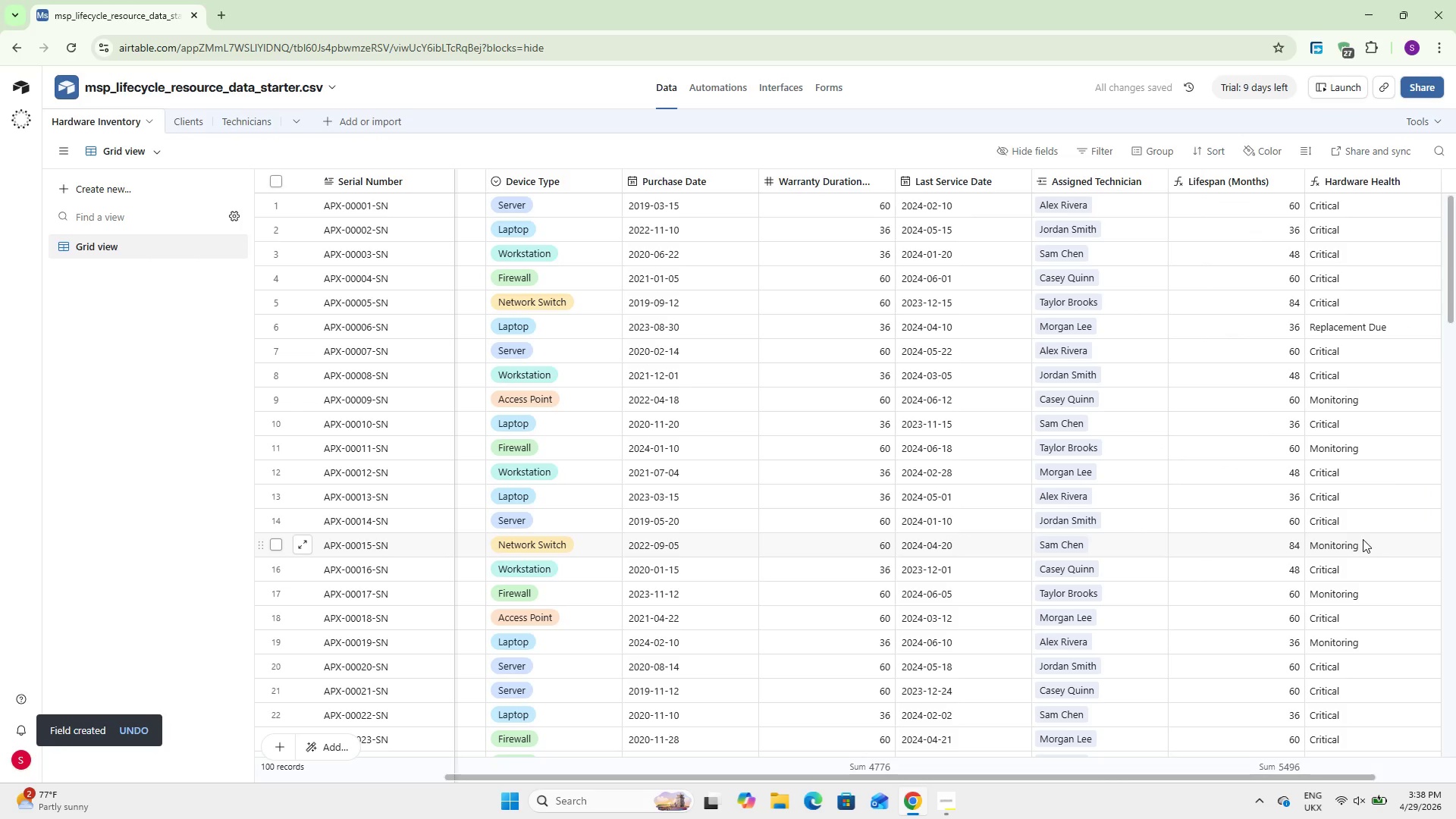 
scroll: coordinate [1324, 627], scroll_direction: down, amount: 17.0
 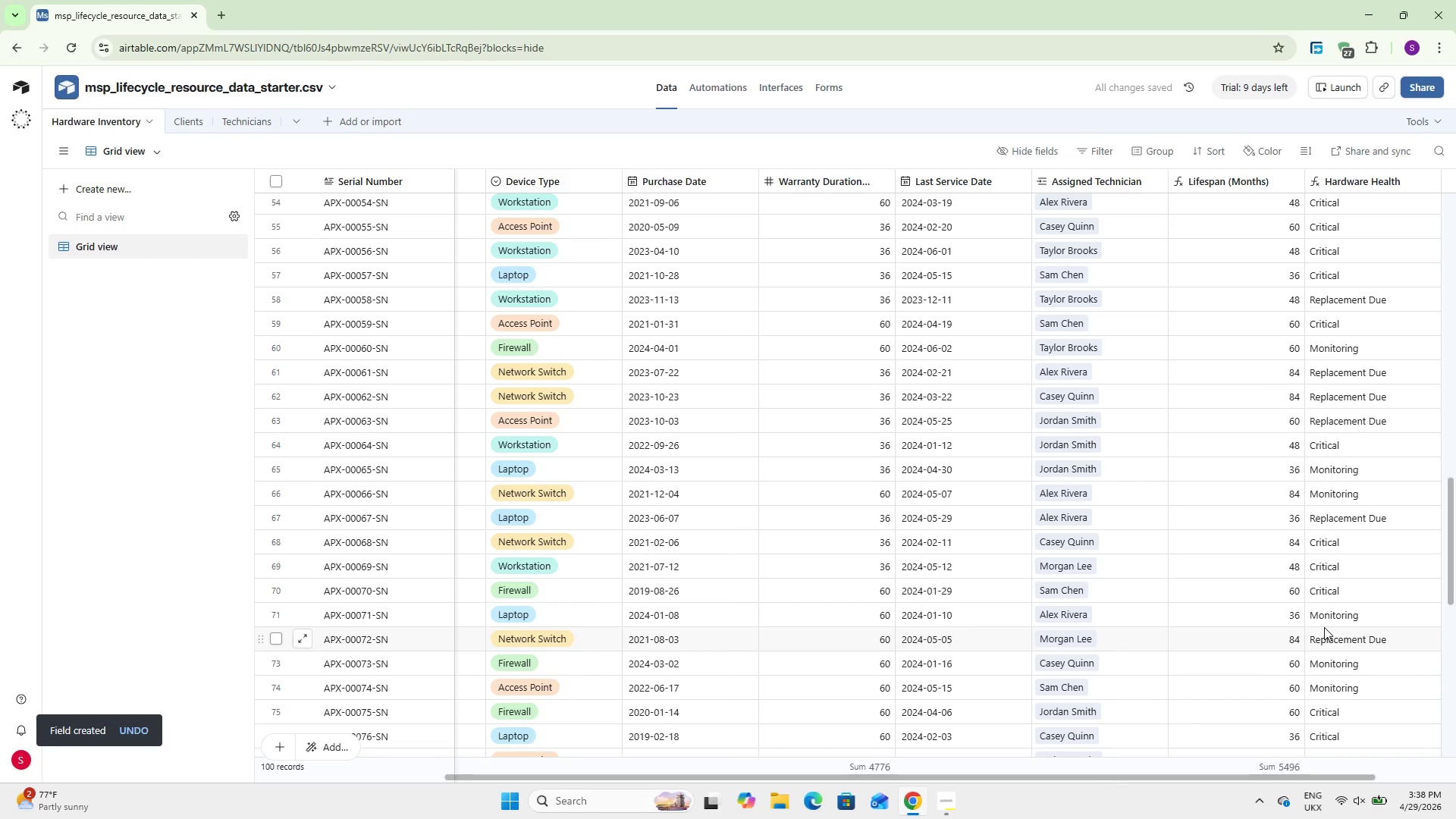 
scroll: coordinate [1223, 614], scroll_direction: up, amount: 23.0
 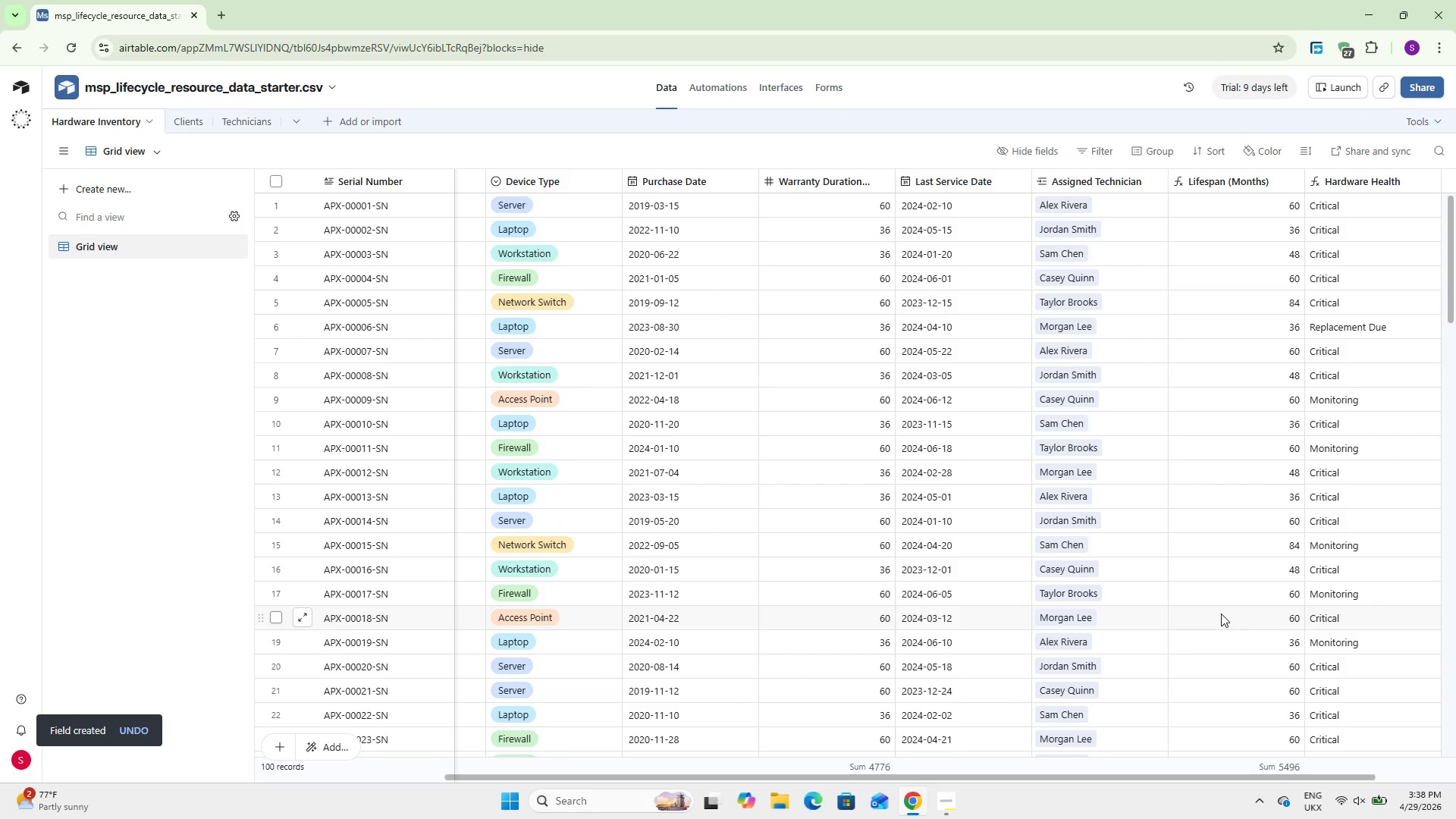 
scroll: coordinate [1296, 558], scroll_direction: down, amount: 6.0
 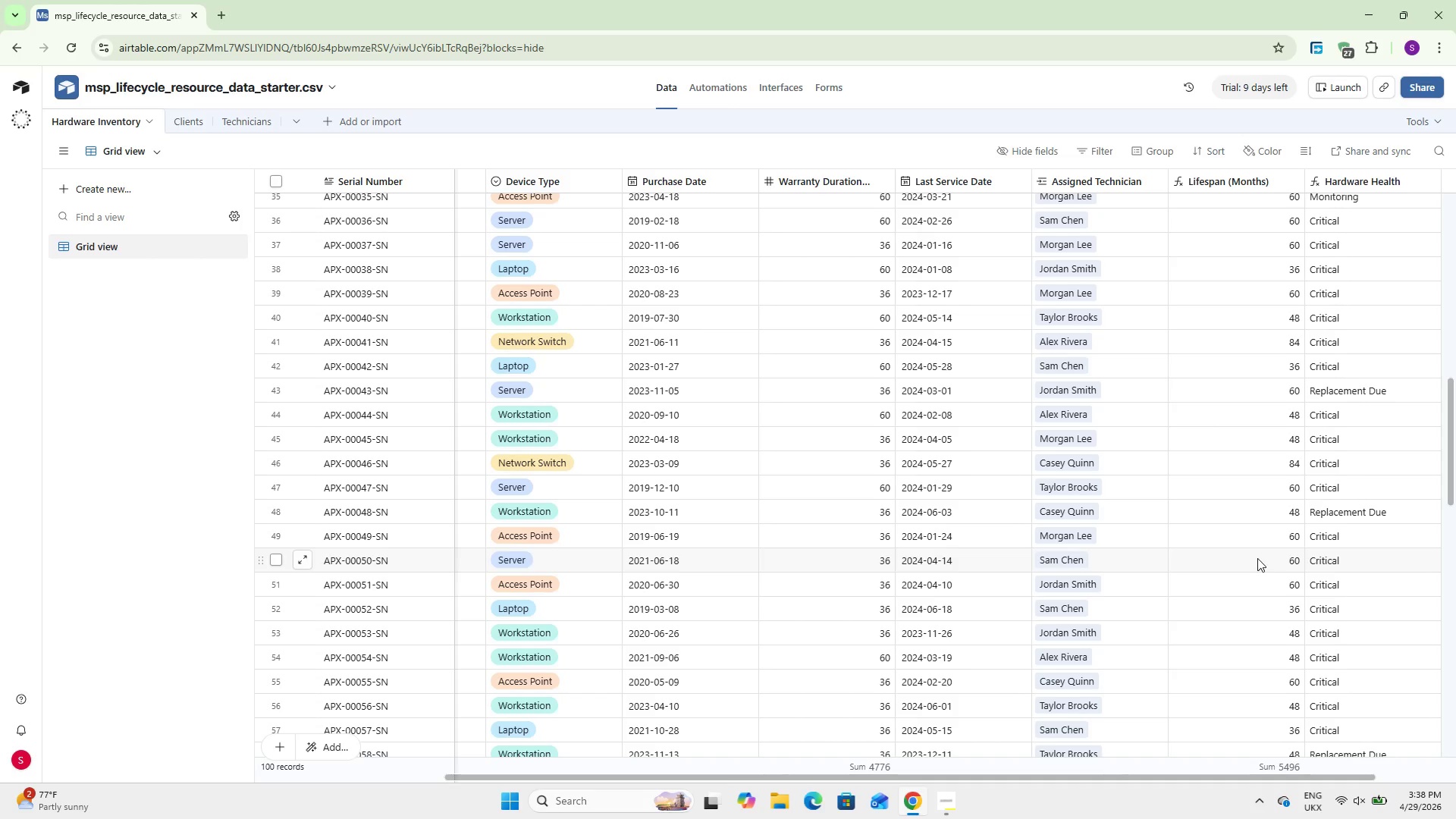 
wait(13.08)
 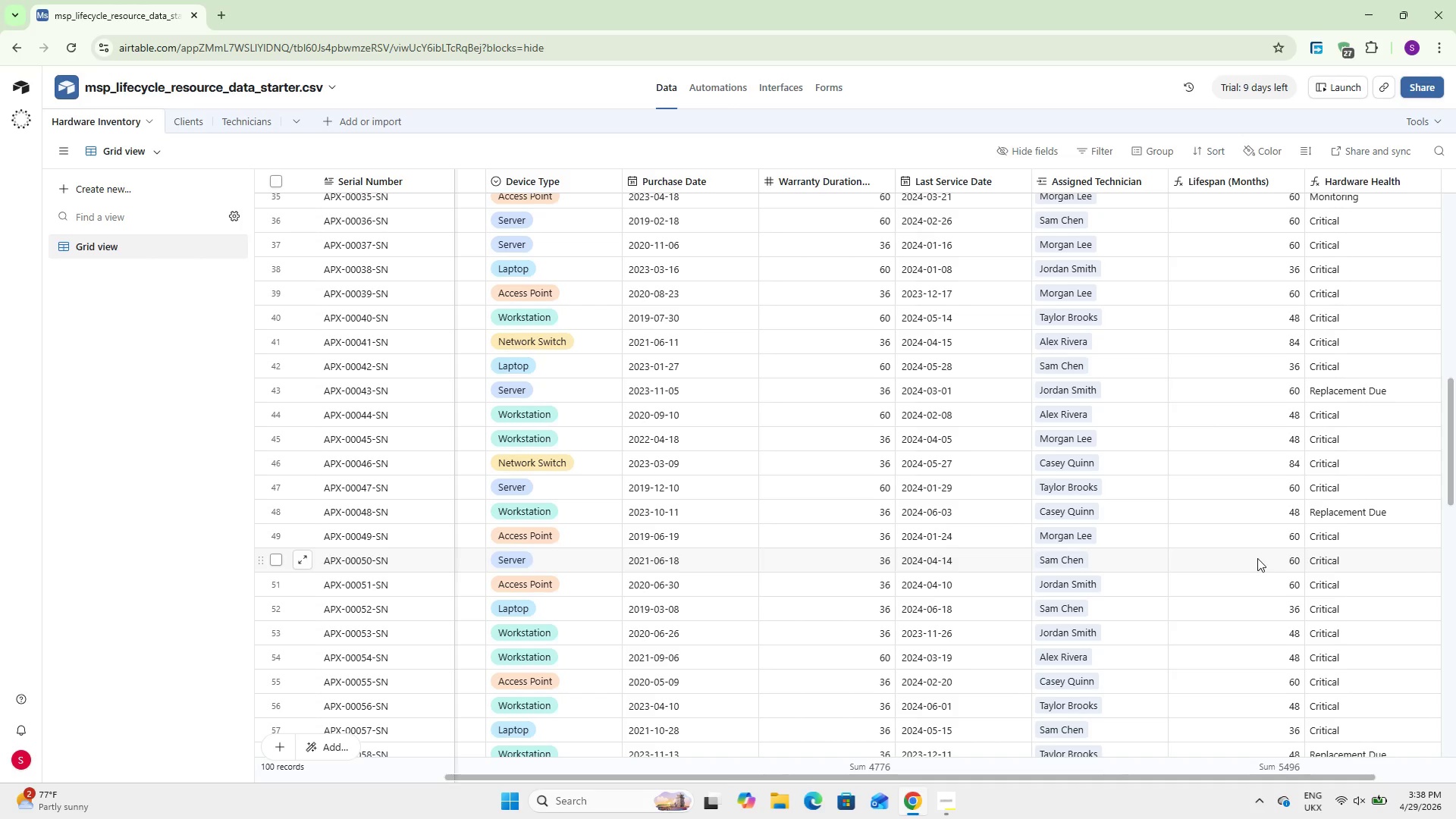 
left_click_drag(start_coordinate=[810, 774], to_coordinate=[1064, 752])
 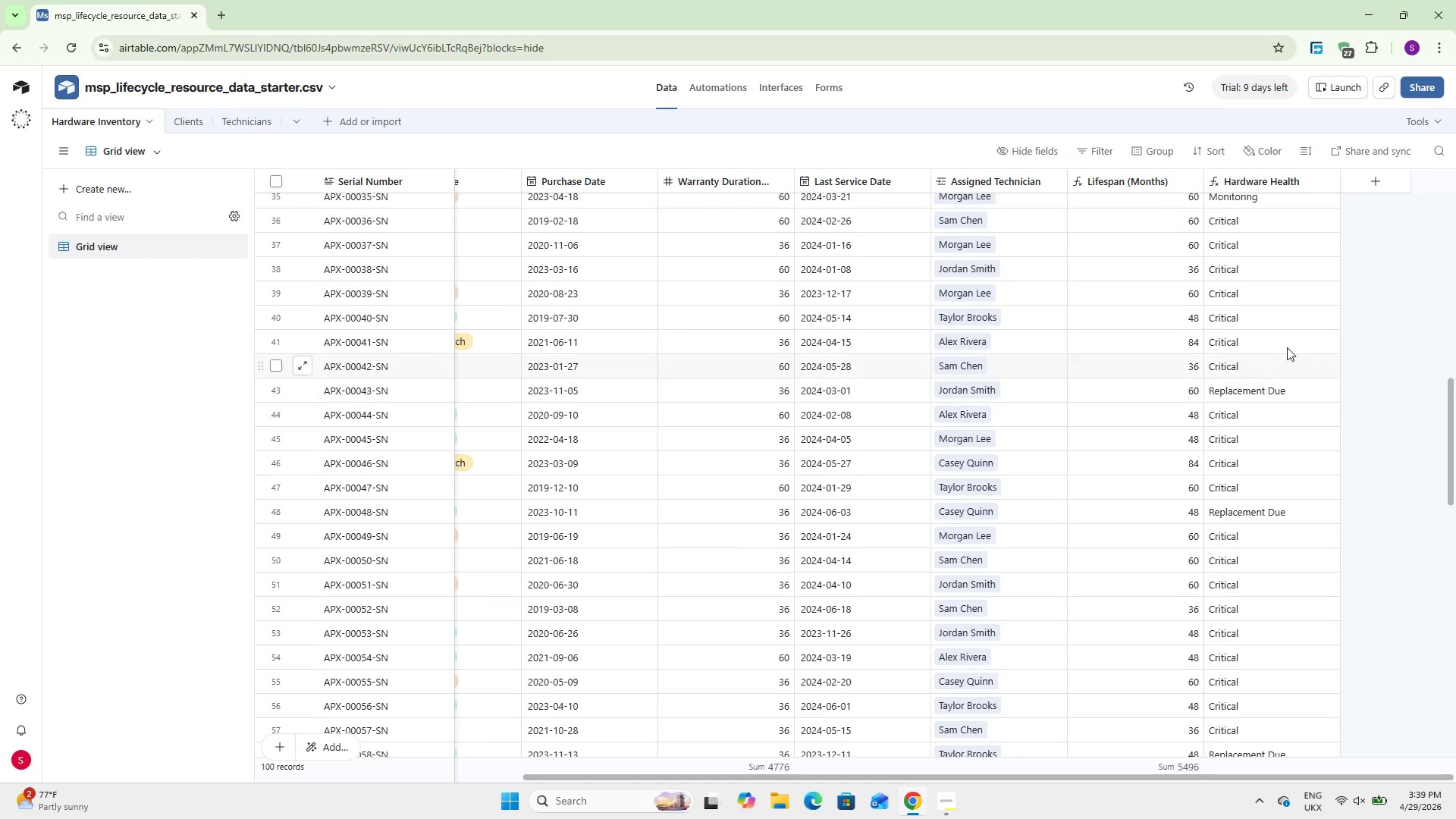 
scroll: coordinate [1316, 318], scroll_direction: up, amount: 6.0
 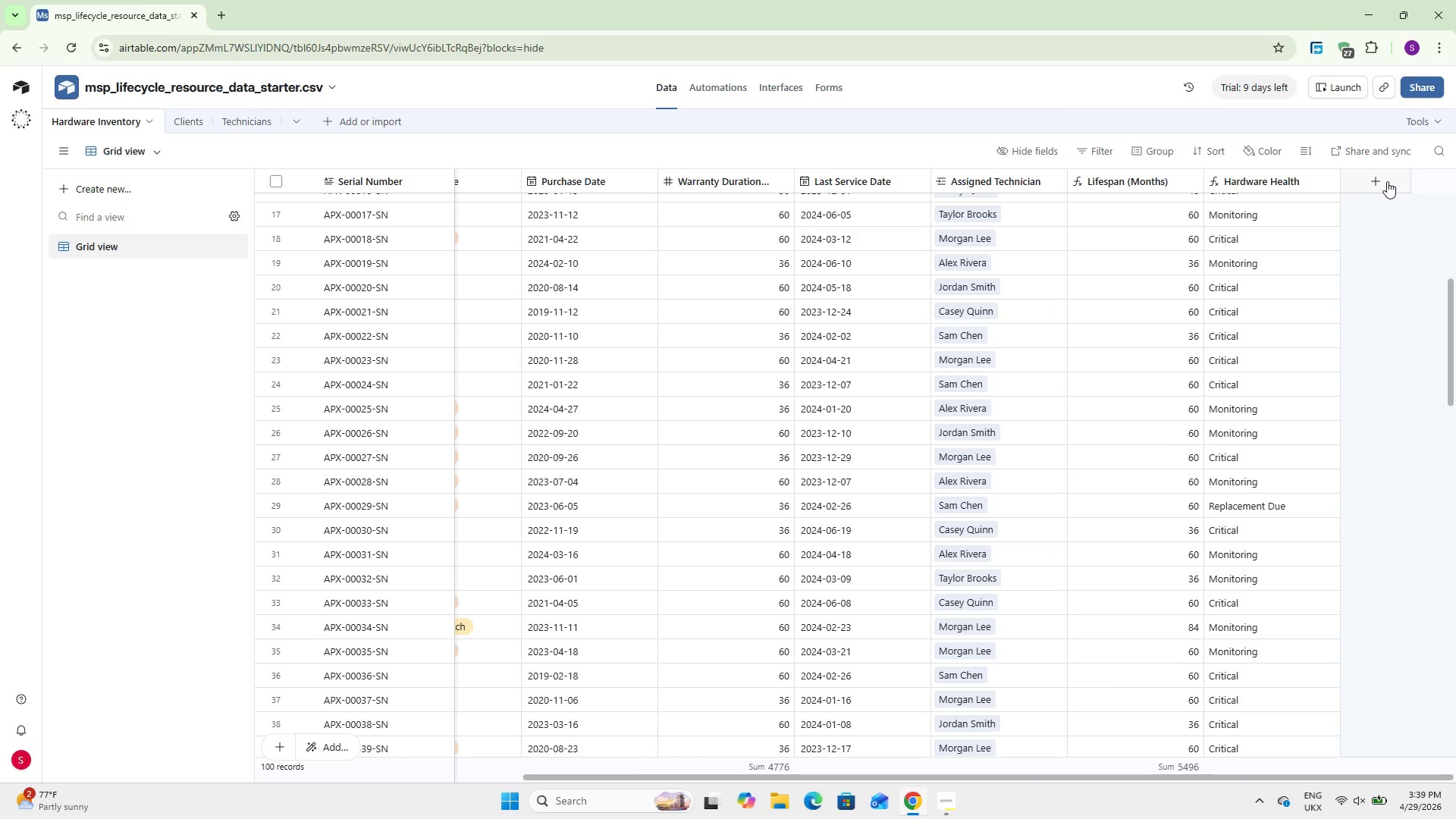 
left_click([1387, 181])
 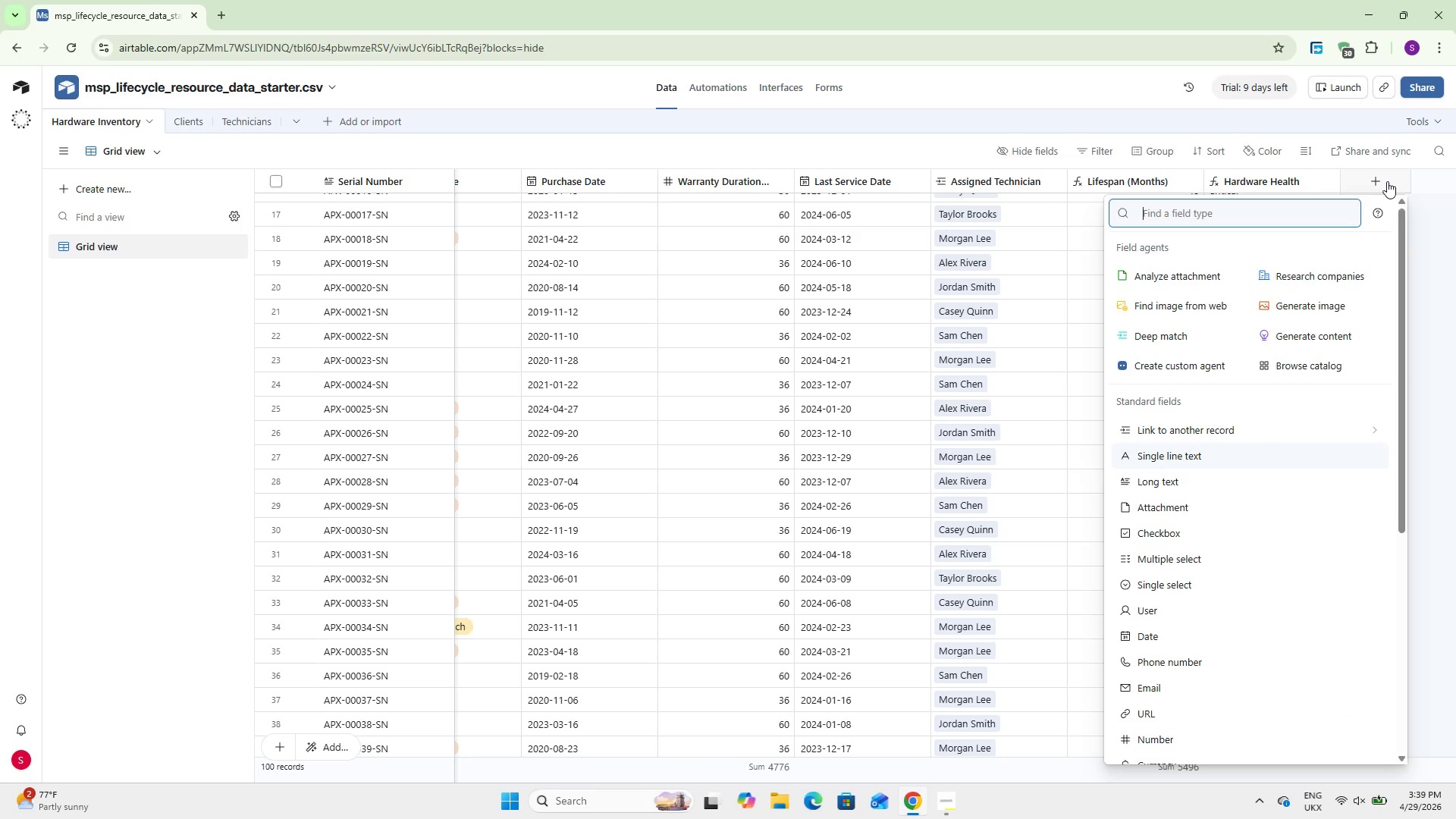 
wait(10.67)
 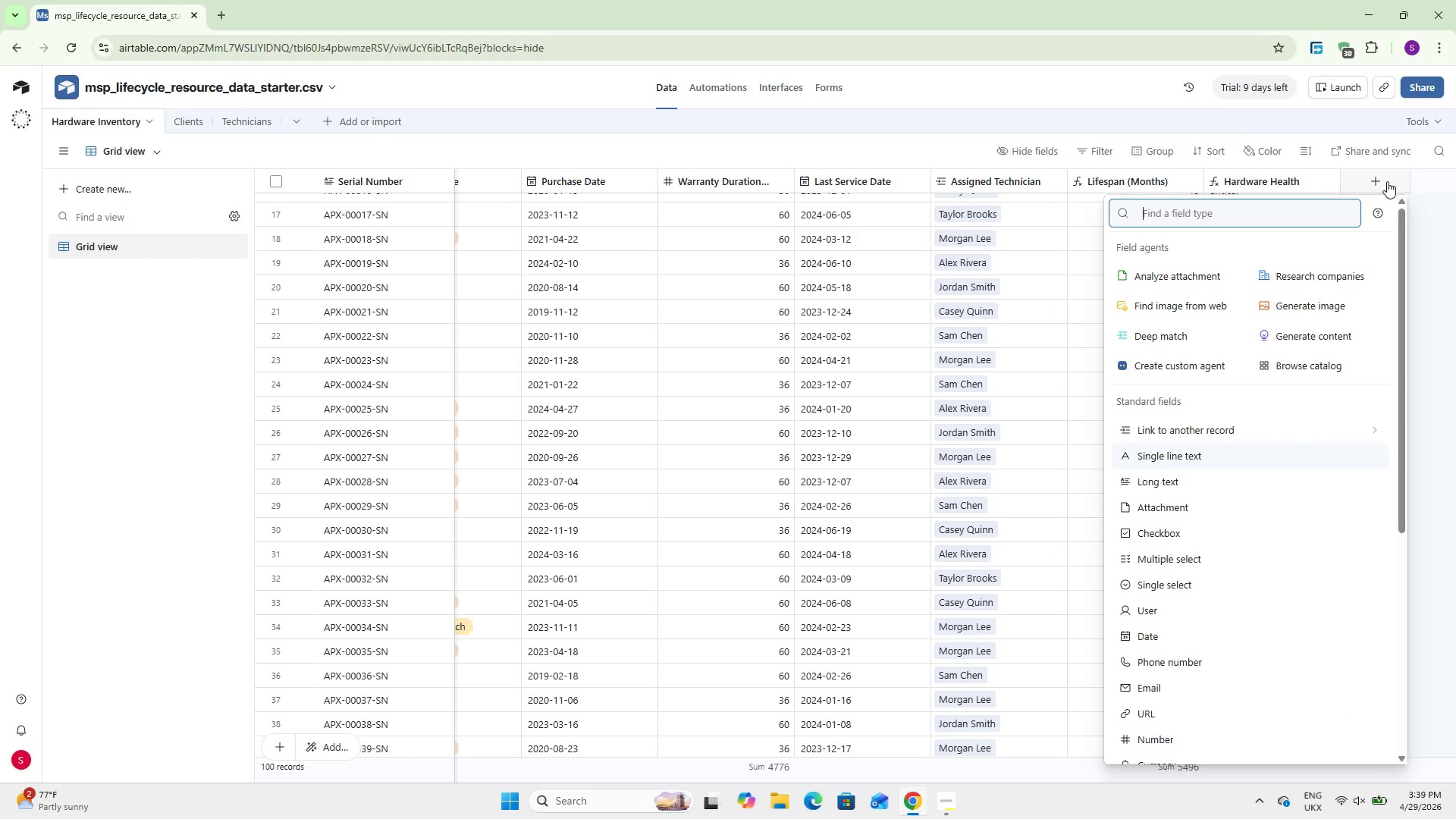 
type(SINGLE)
 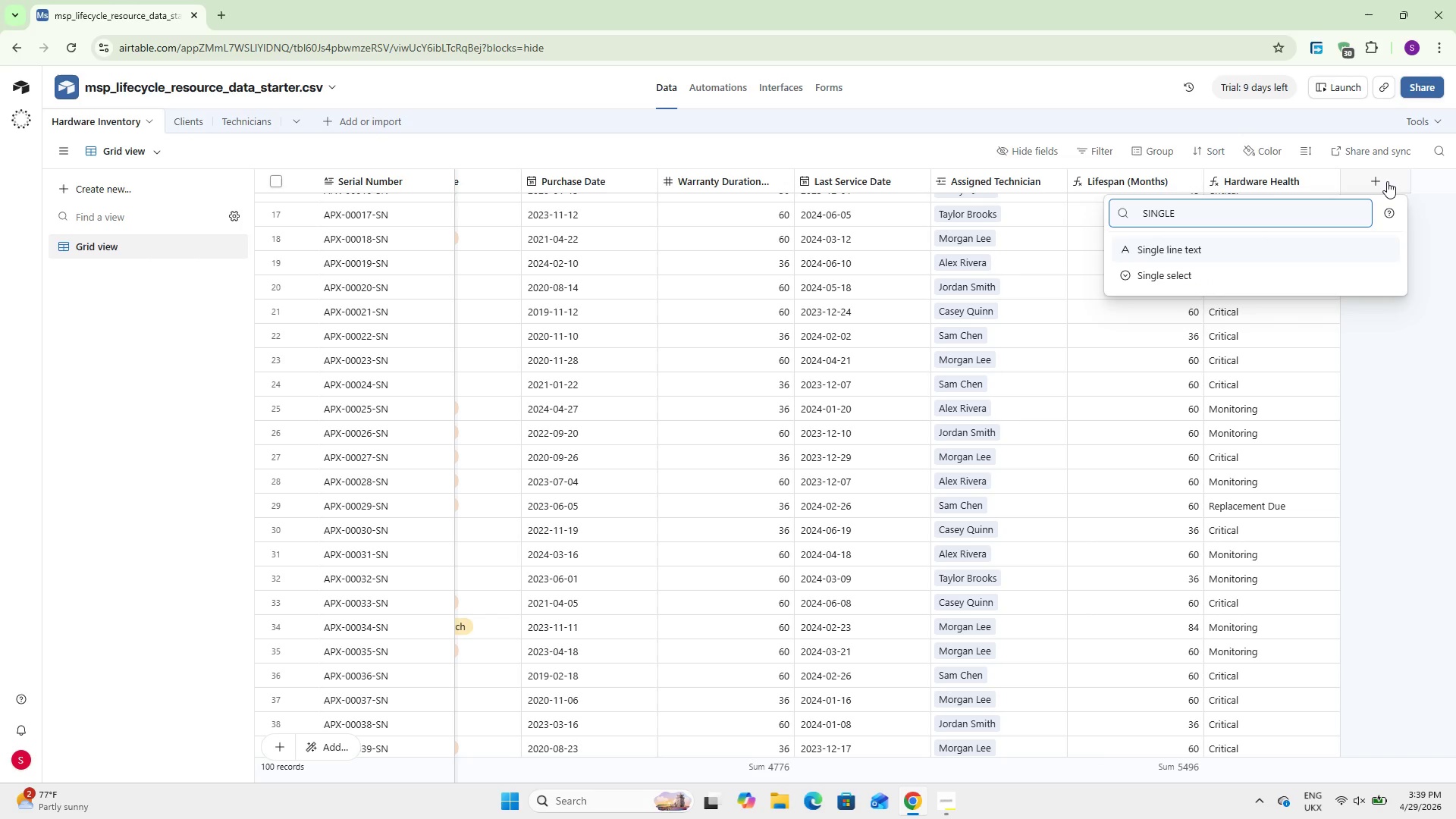 
key(ArrowDown)
 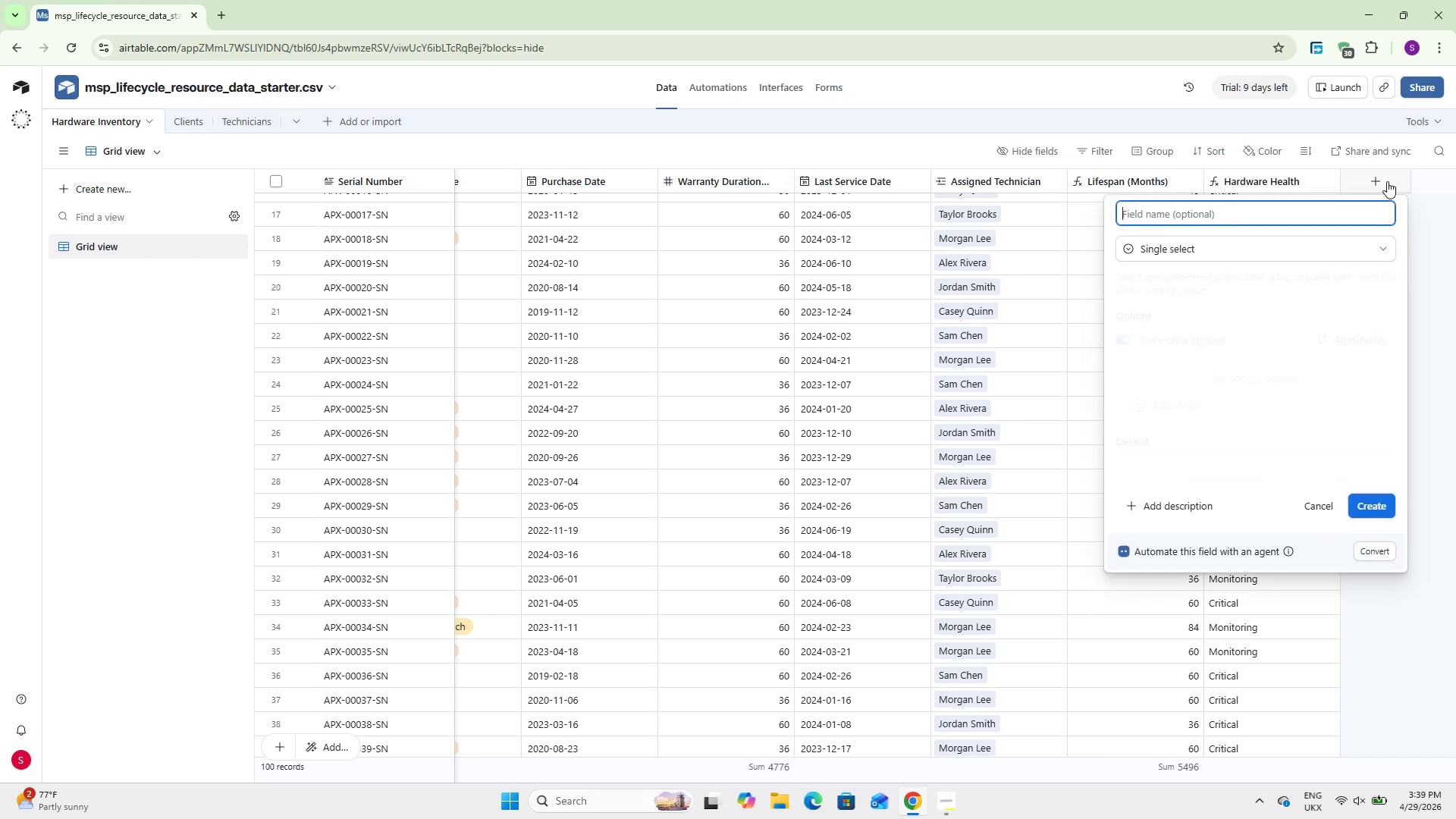 
key(Enter)
 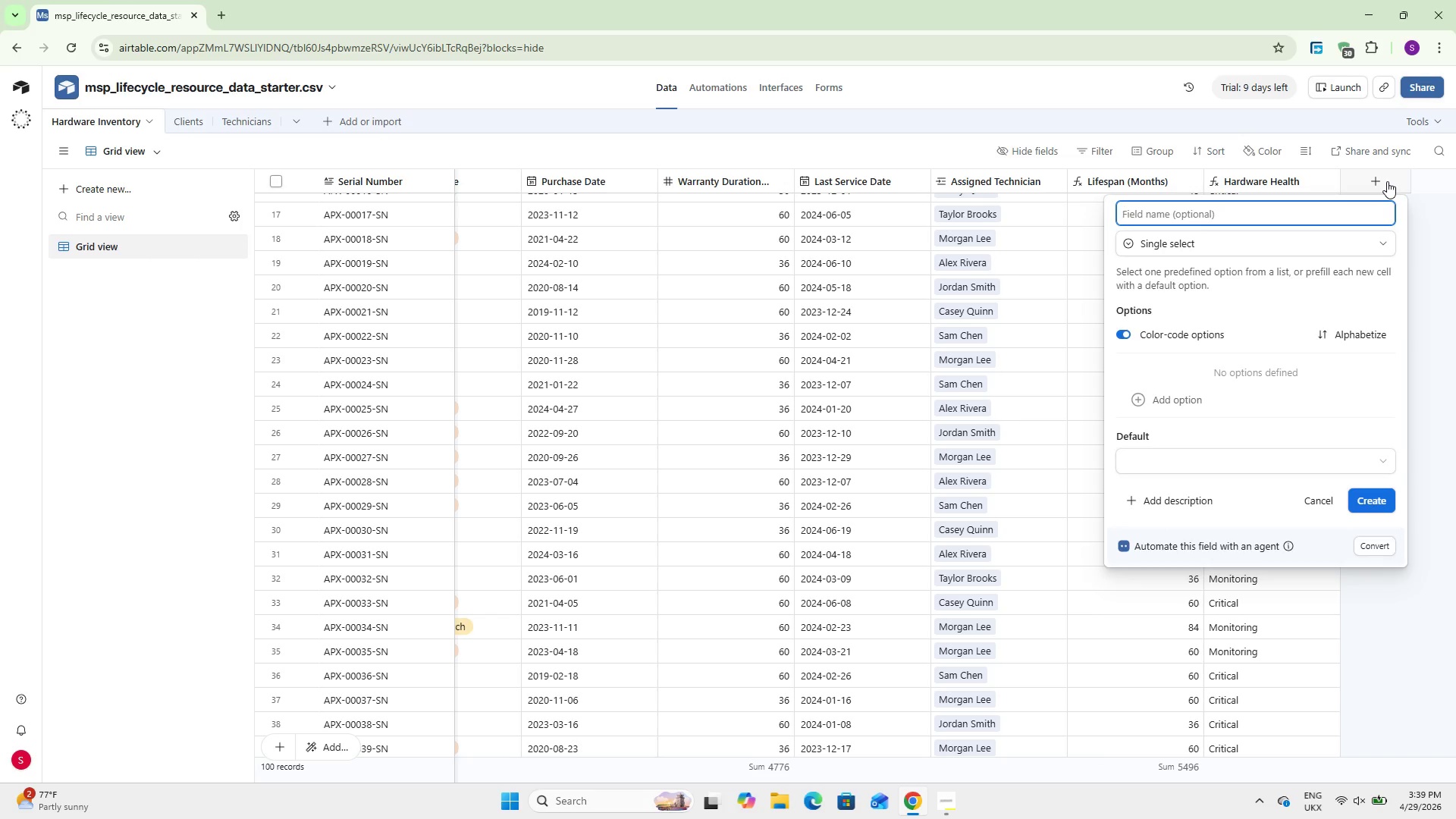 
key(D)
 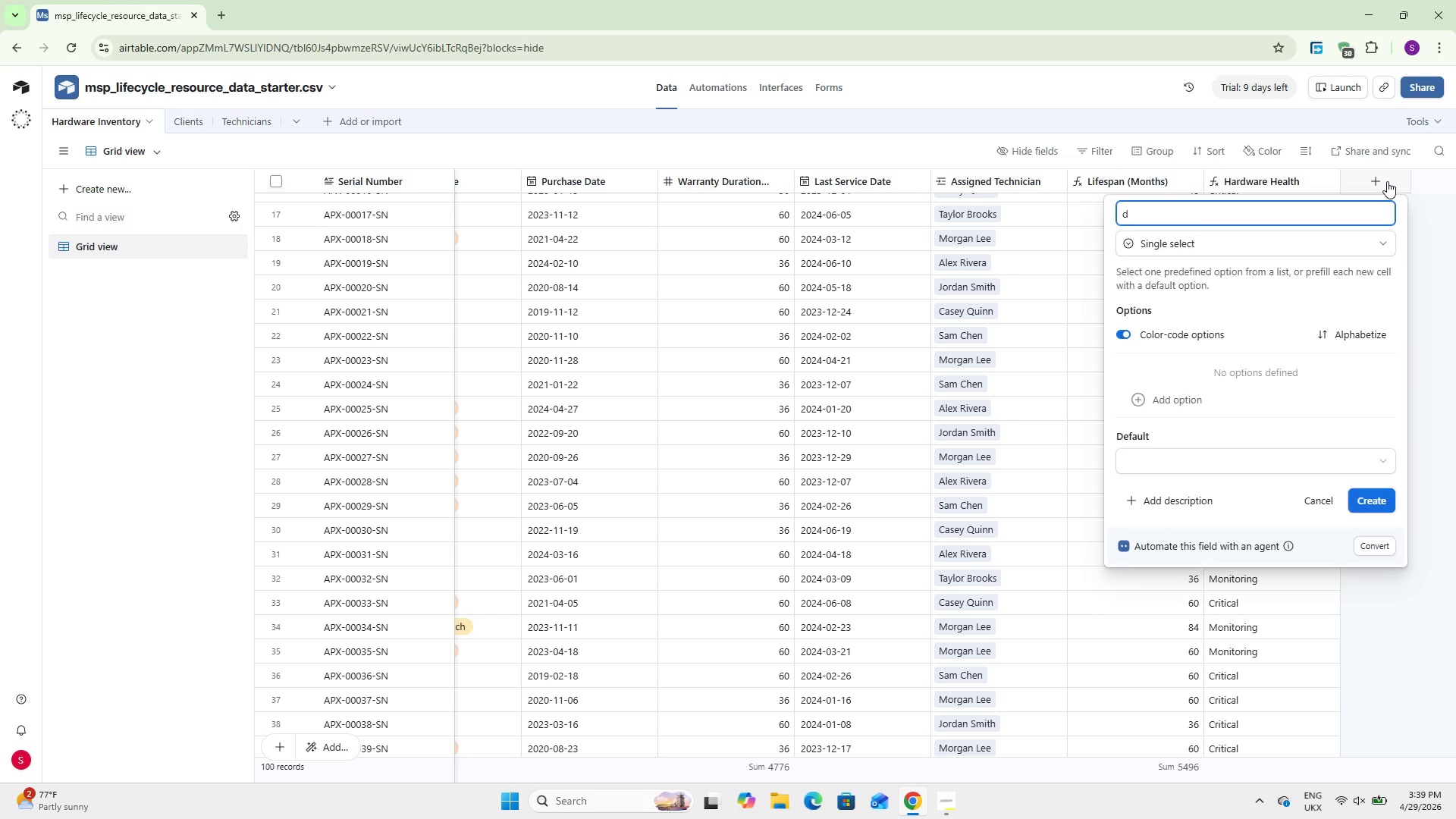 
key(Backspace)
 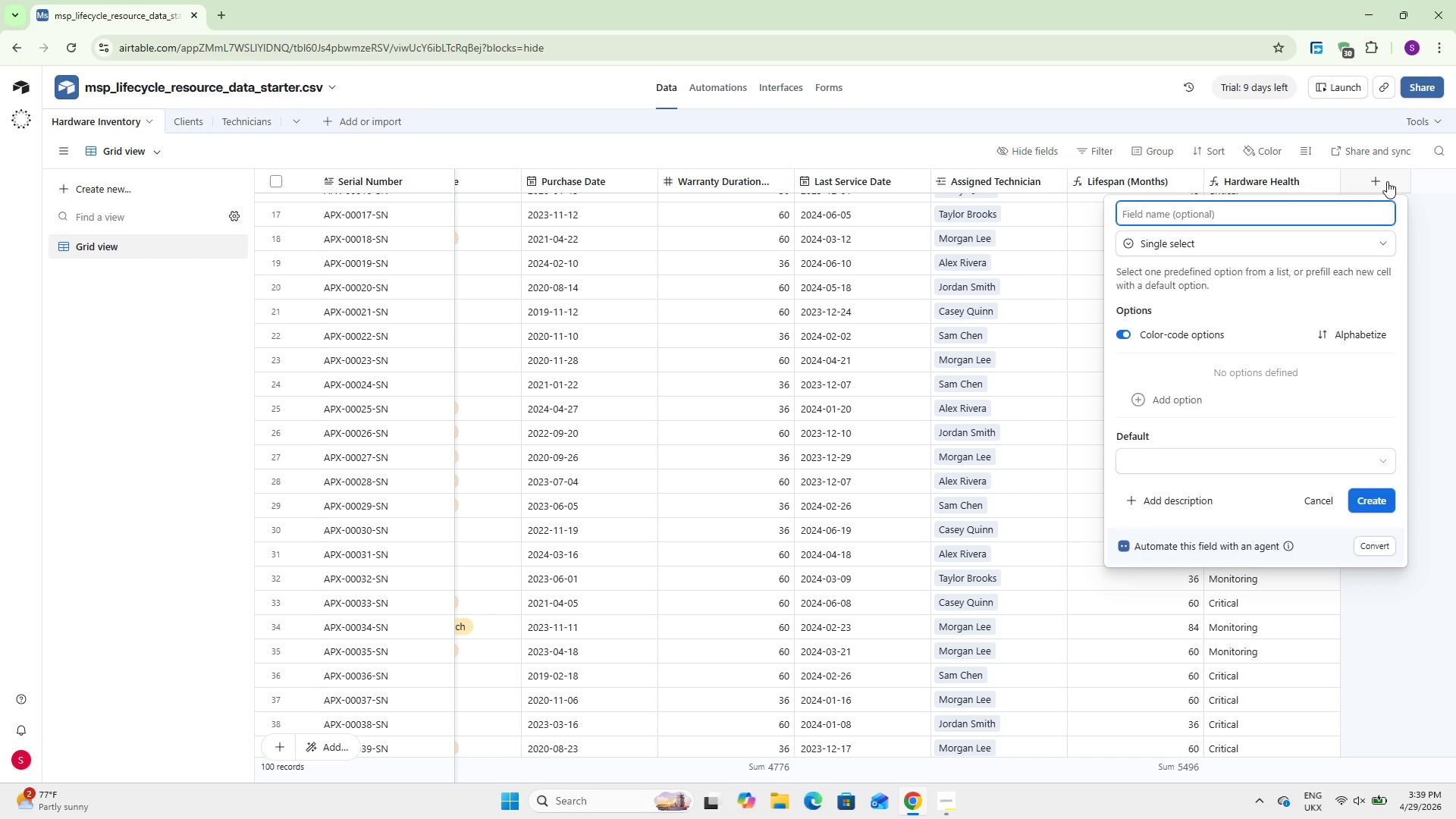 
wait(5.41)
 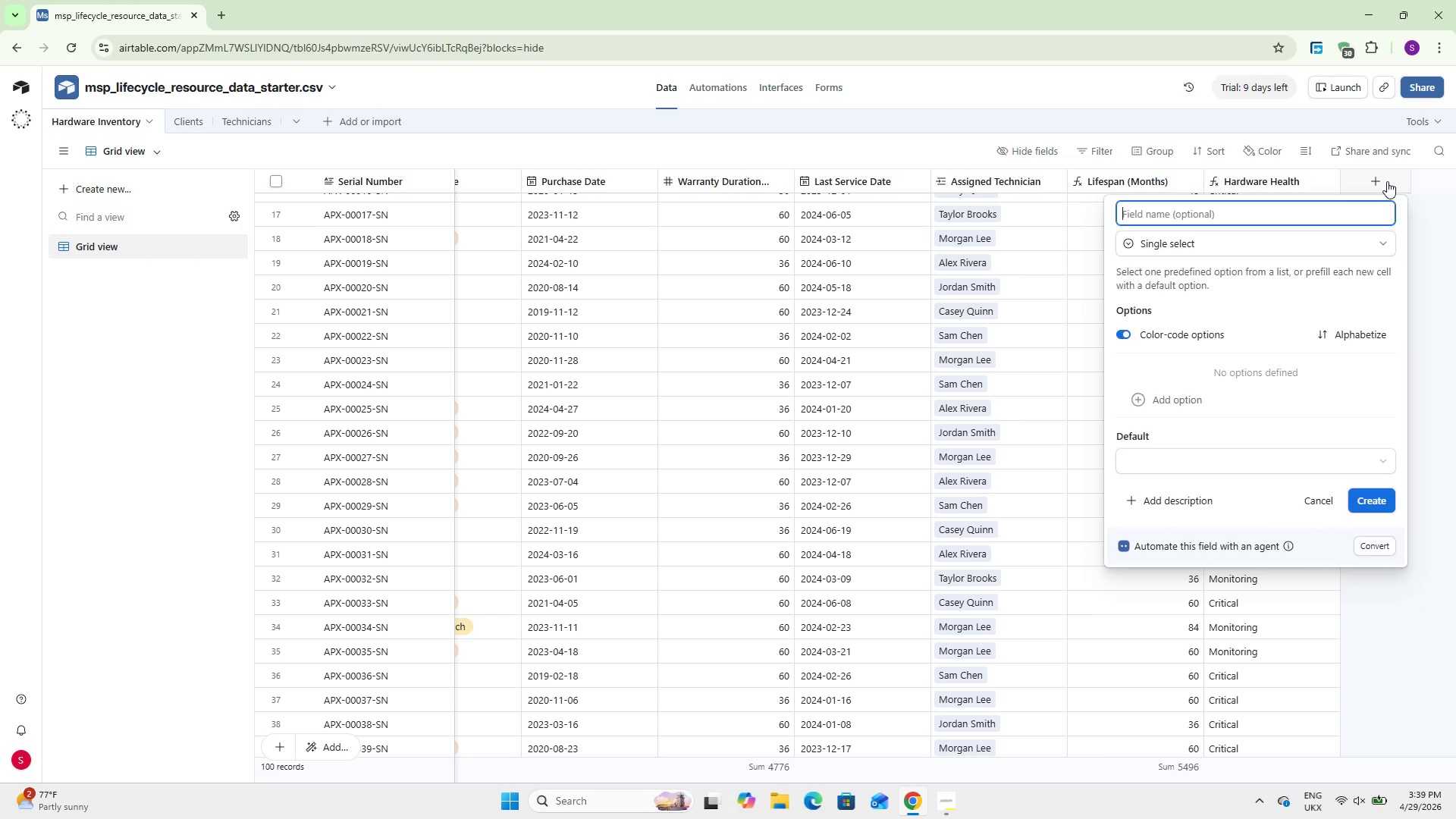 
type(Issue Severity)
 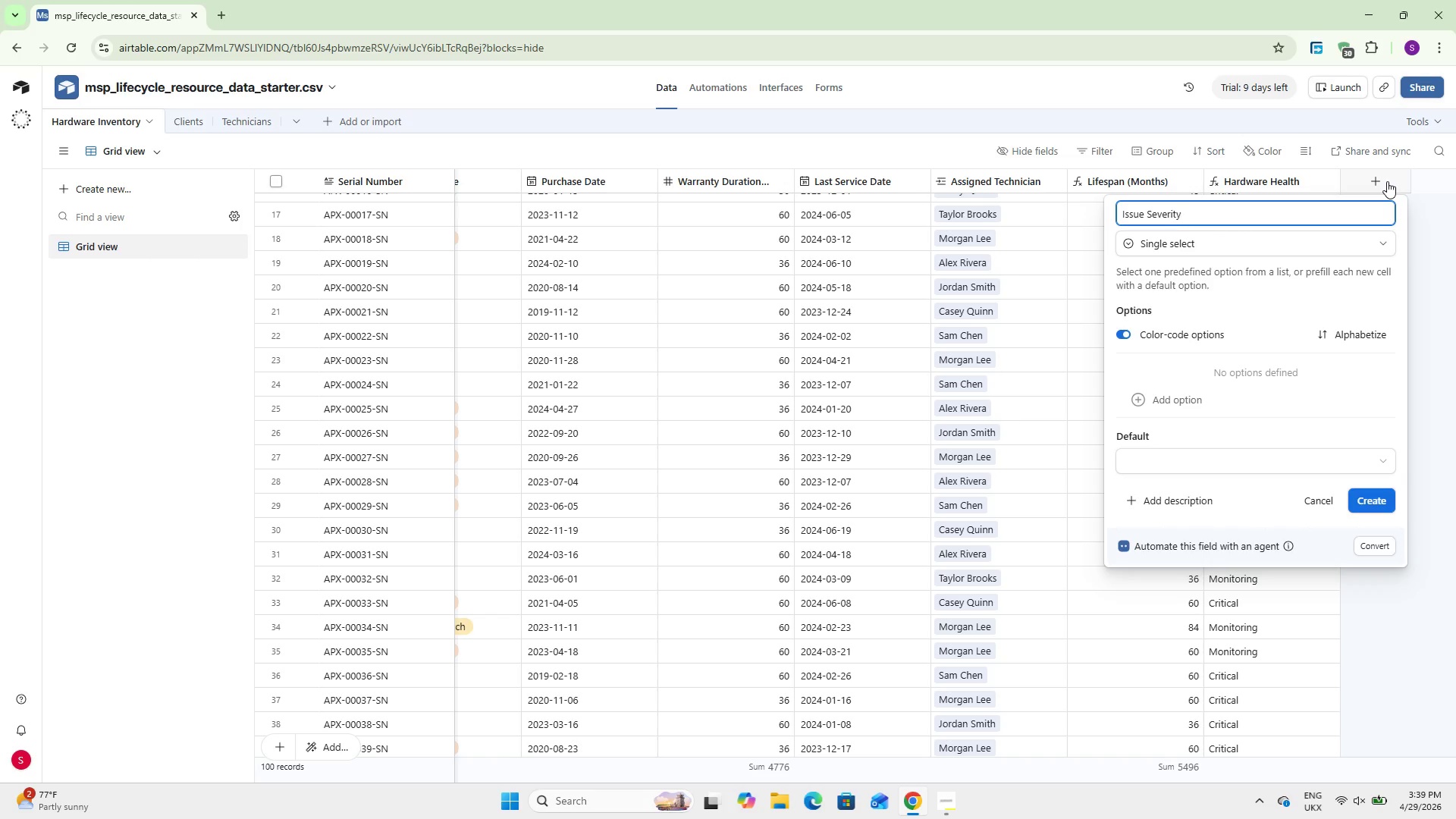 
scroll: coordinate [1197, 399], scroll_direction: down, amount: 1.0
 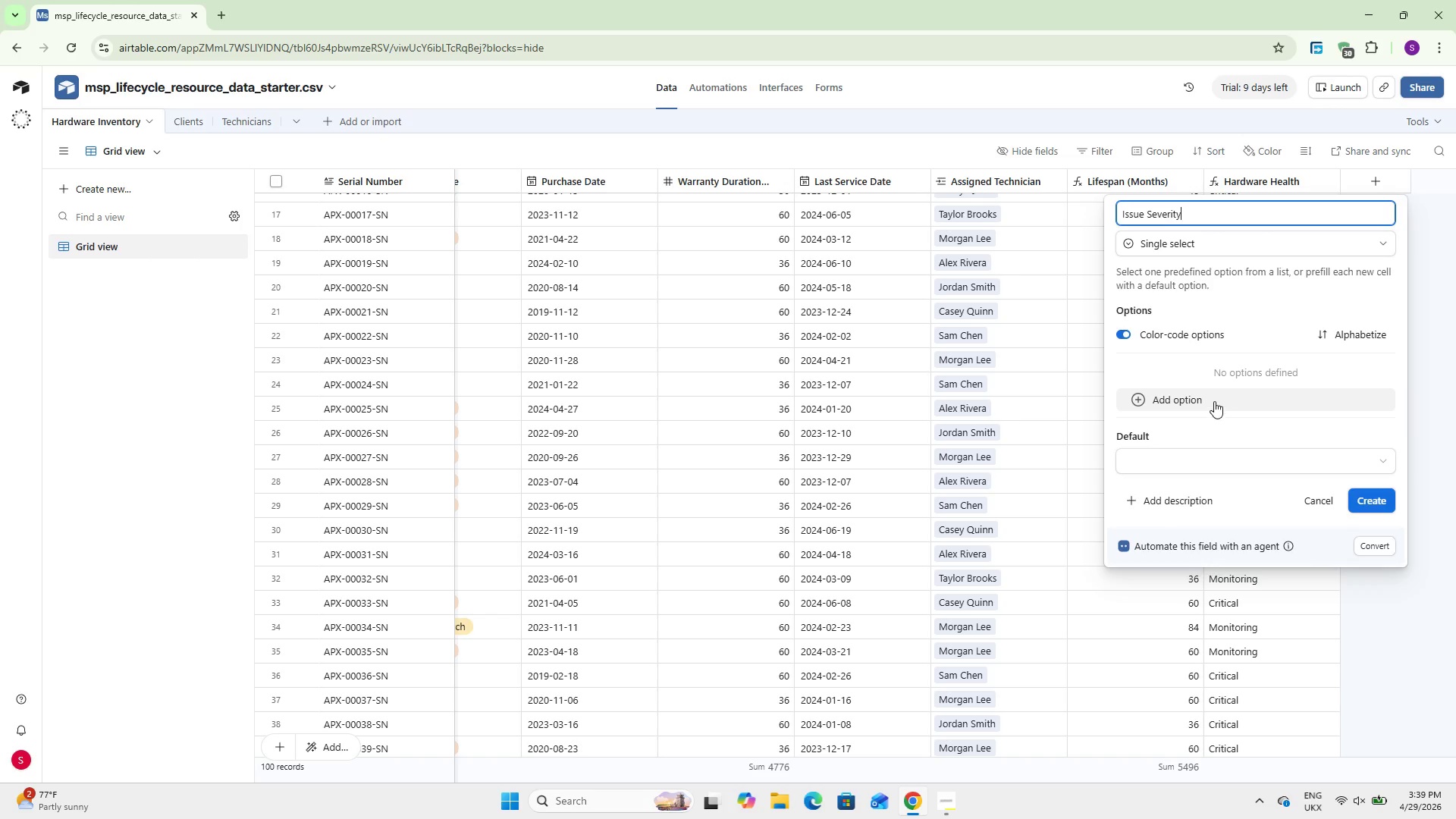 
left_click([1214, 401])
 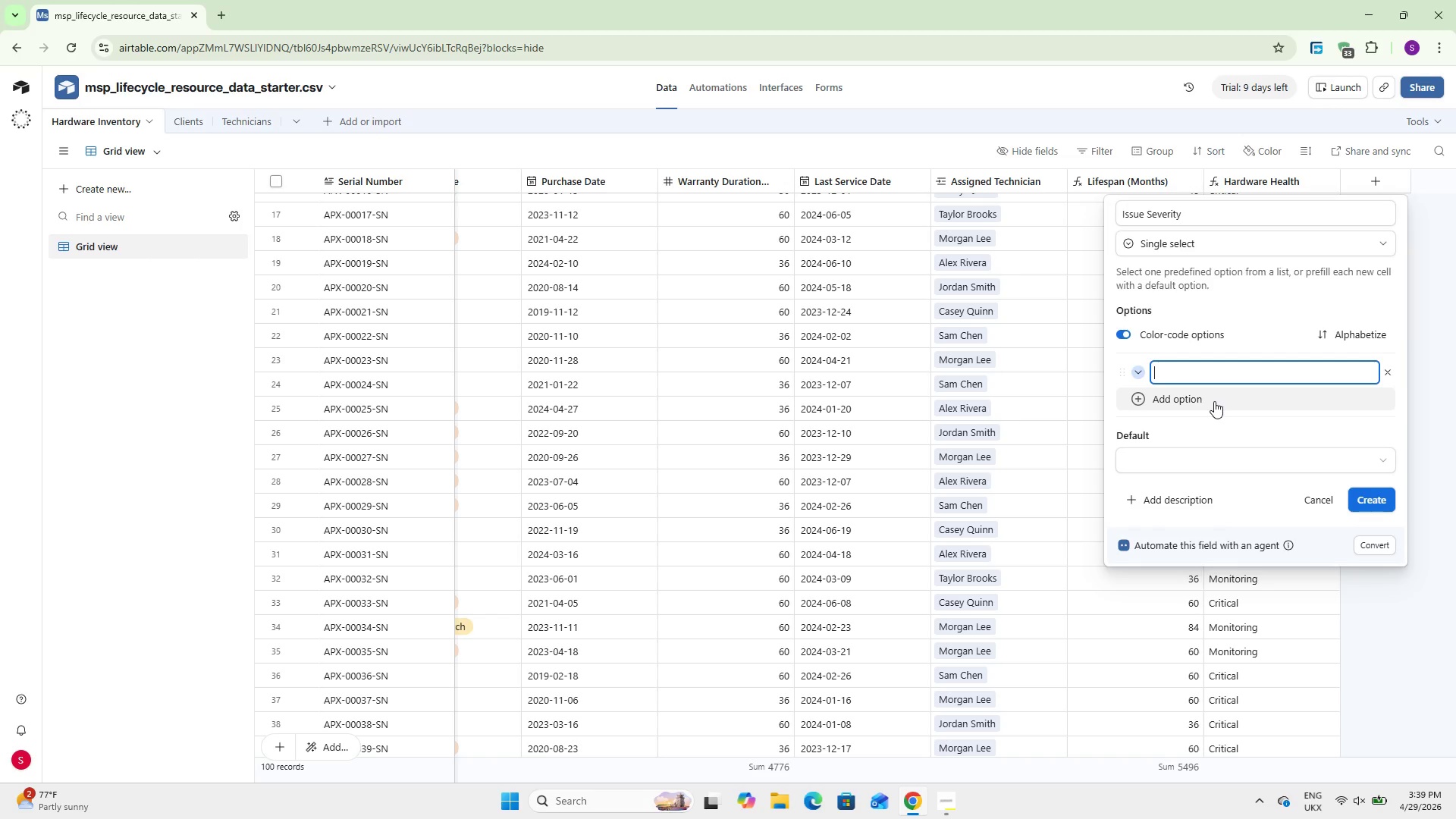 
type(Critical )
 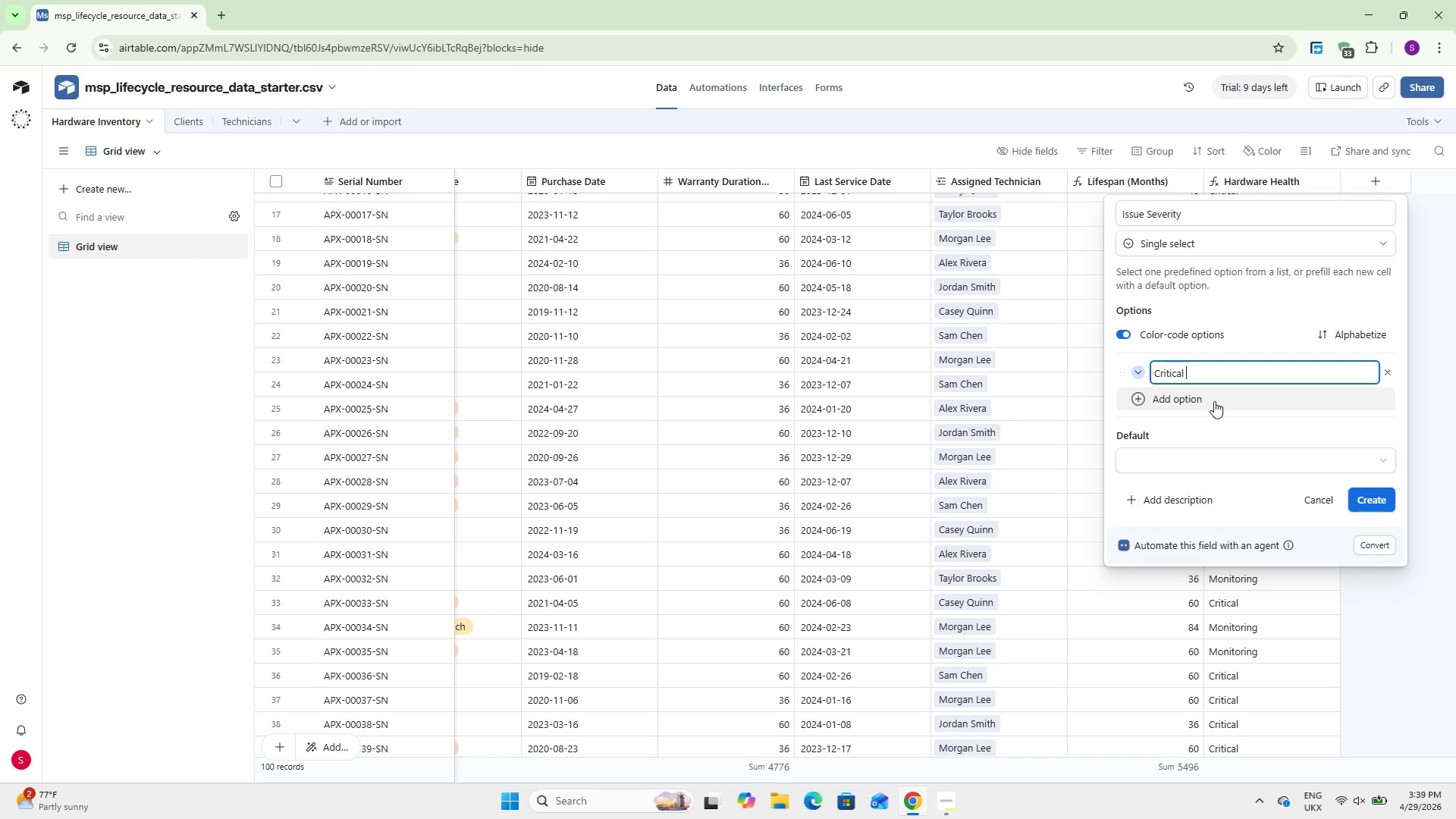 
hold_key(key=ShiftLeft, duration=1.27)
 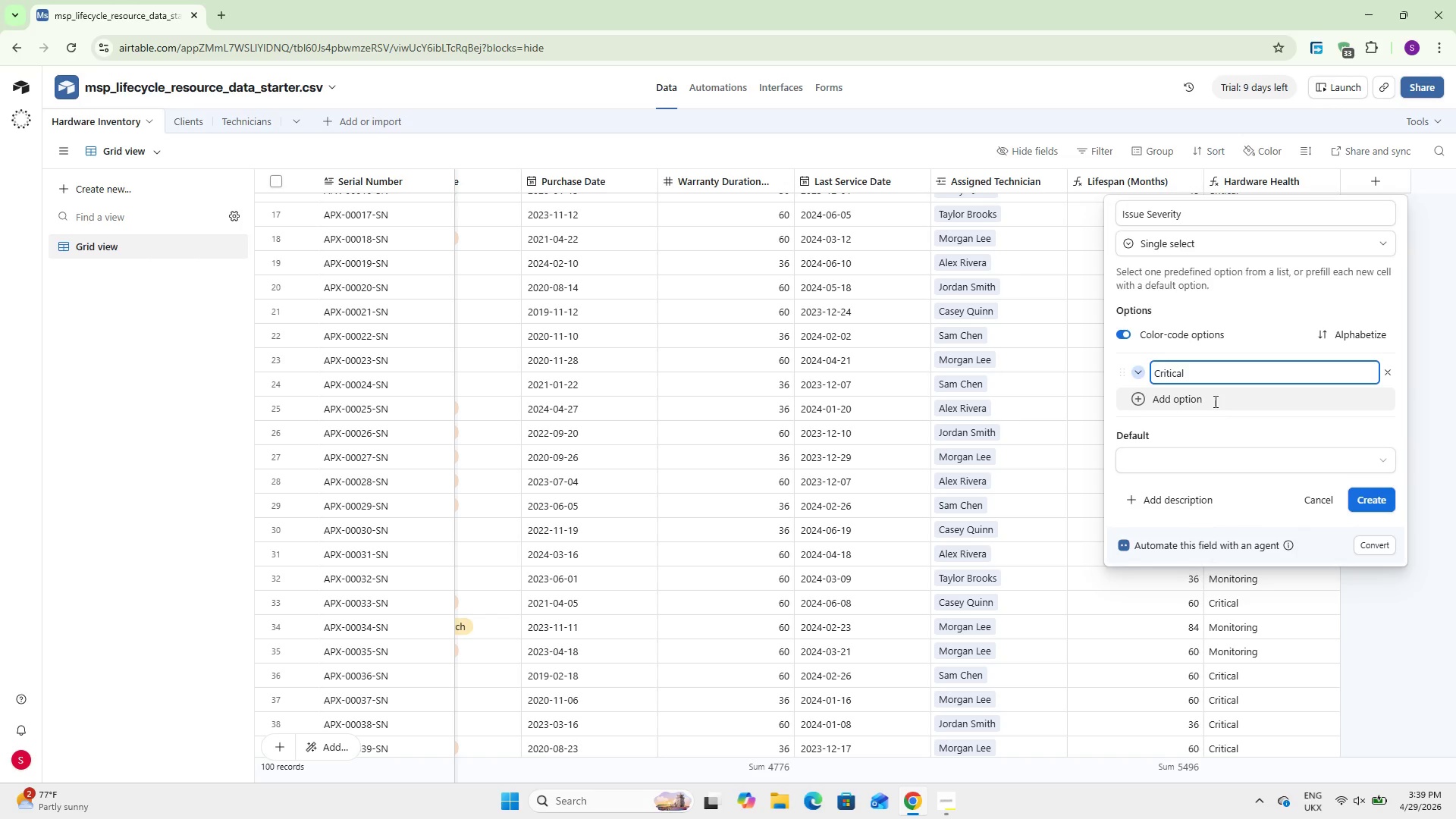 
key(Enter)
 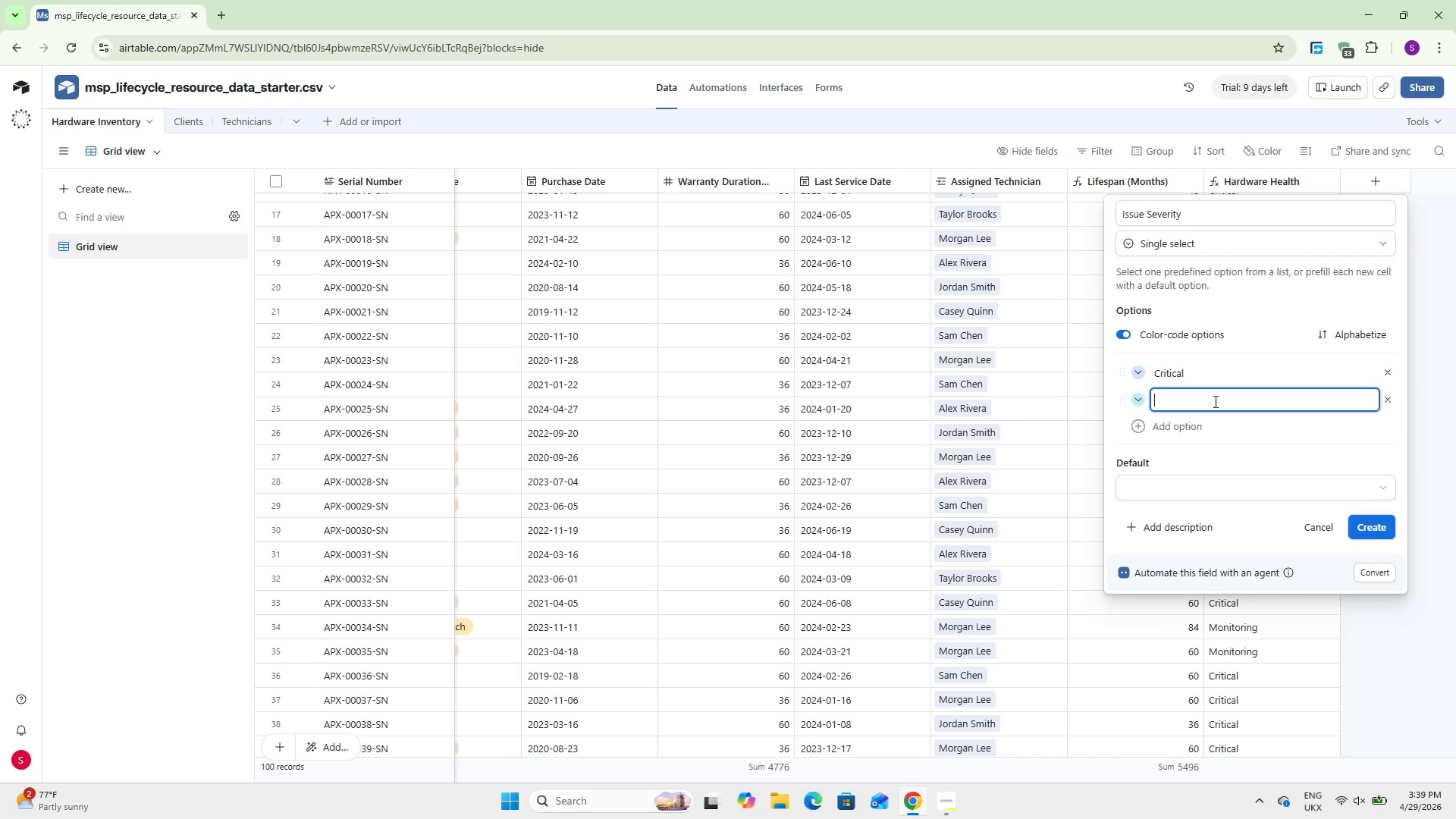 
type(High)
 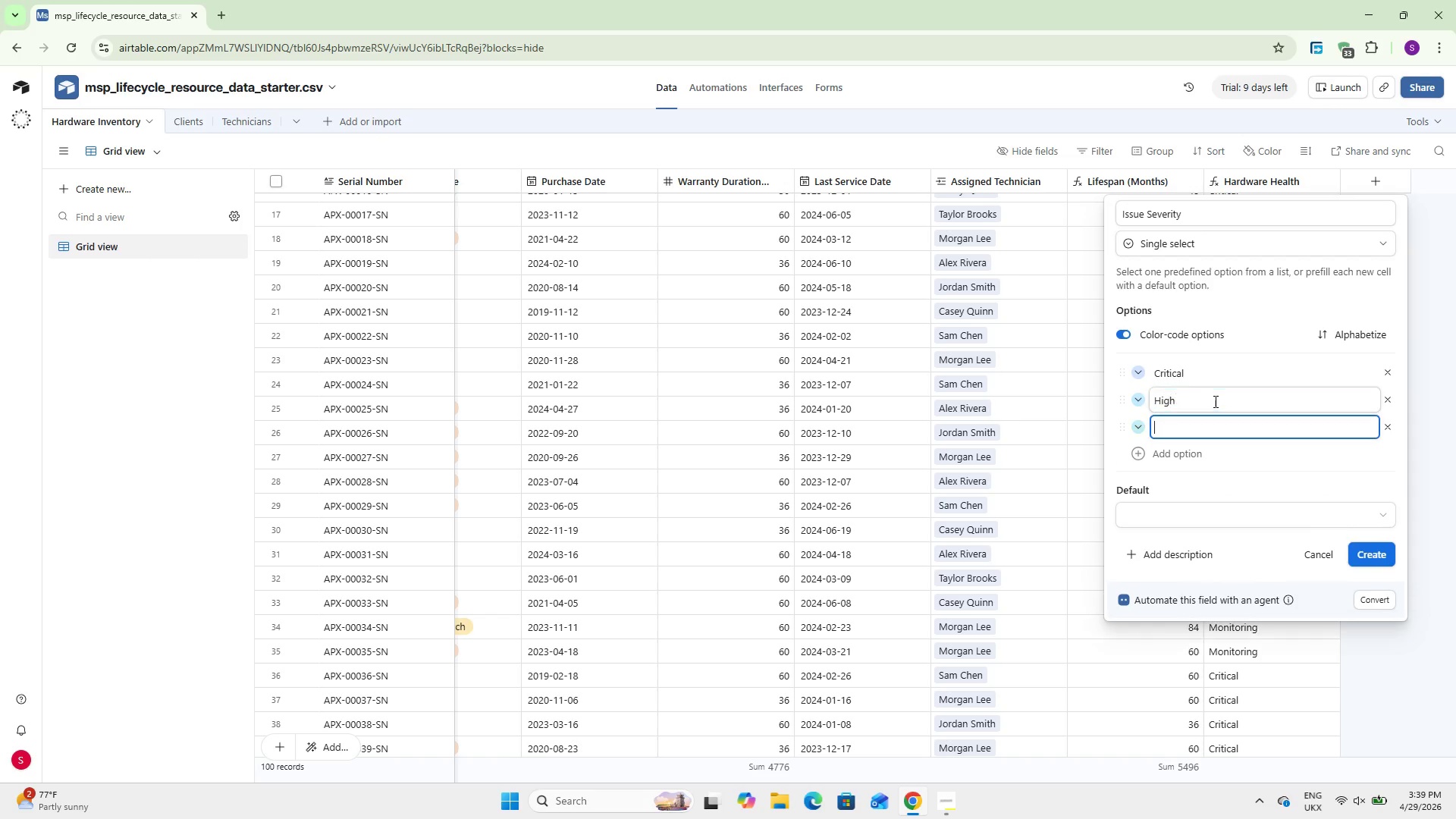 
key(Enter)
 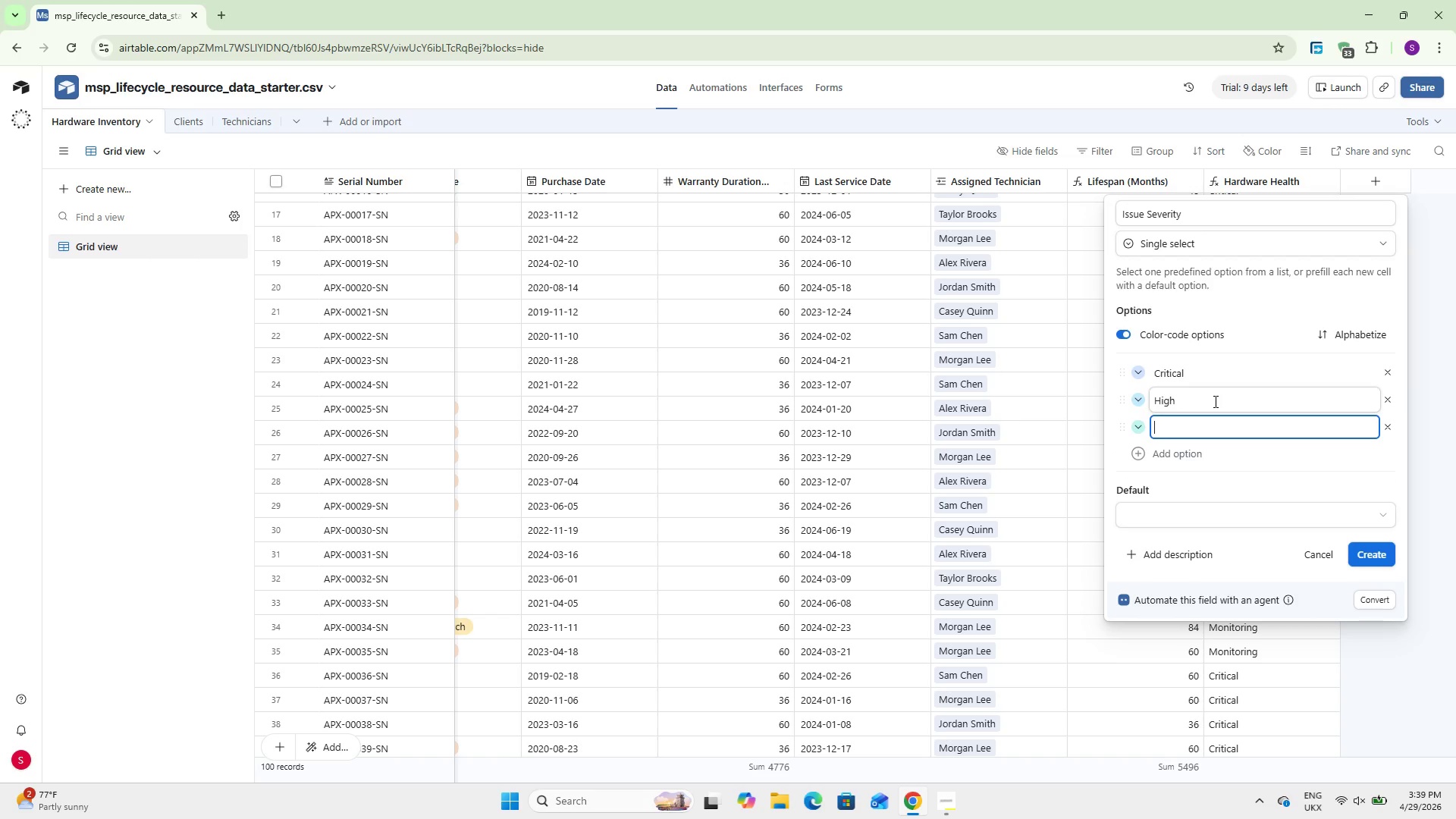 
type(Medium)
 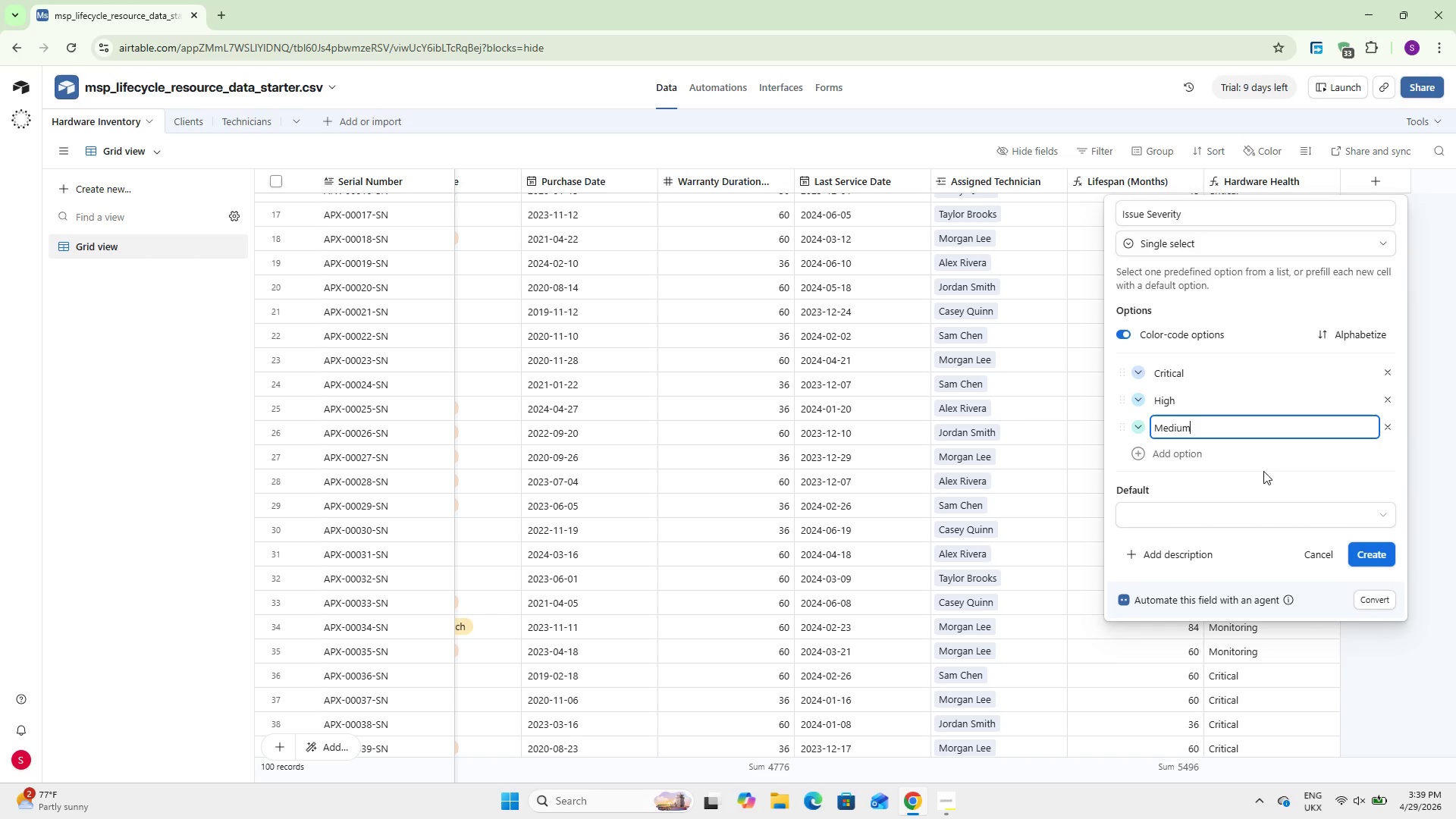 
left_click([1370, 545])
 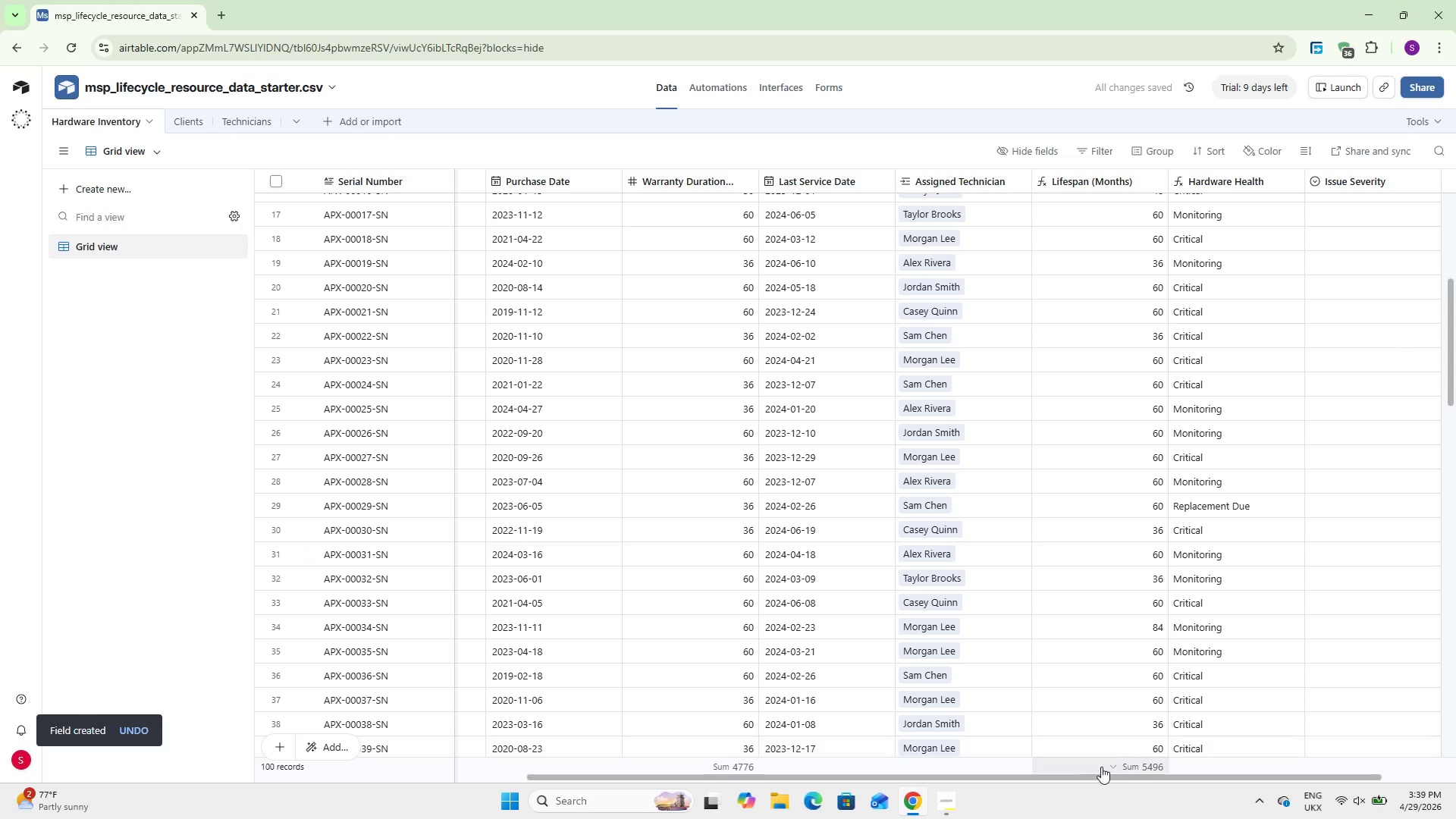 
left_click_drag(start_coordinate=[1101, 776], to_coordinate=[1282, 774])
 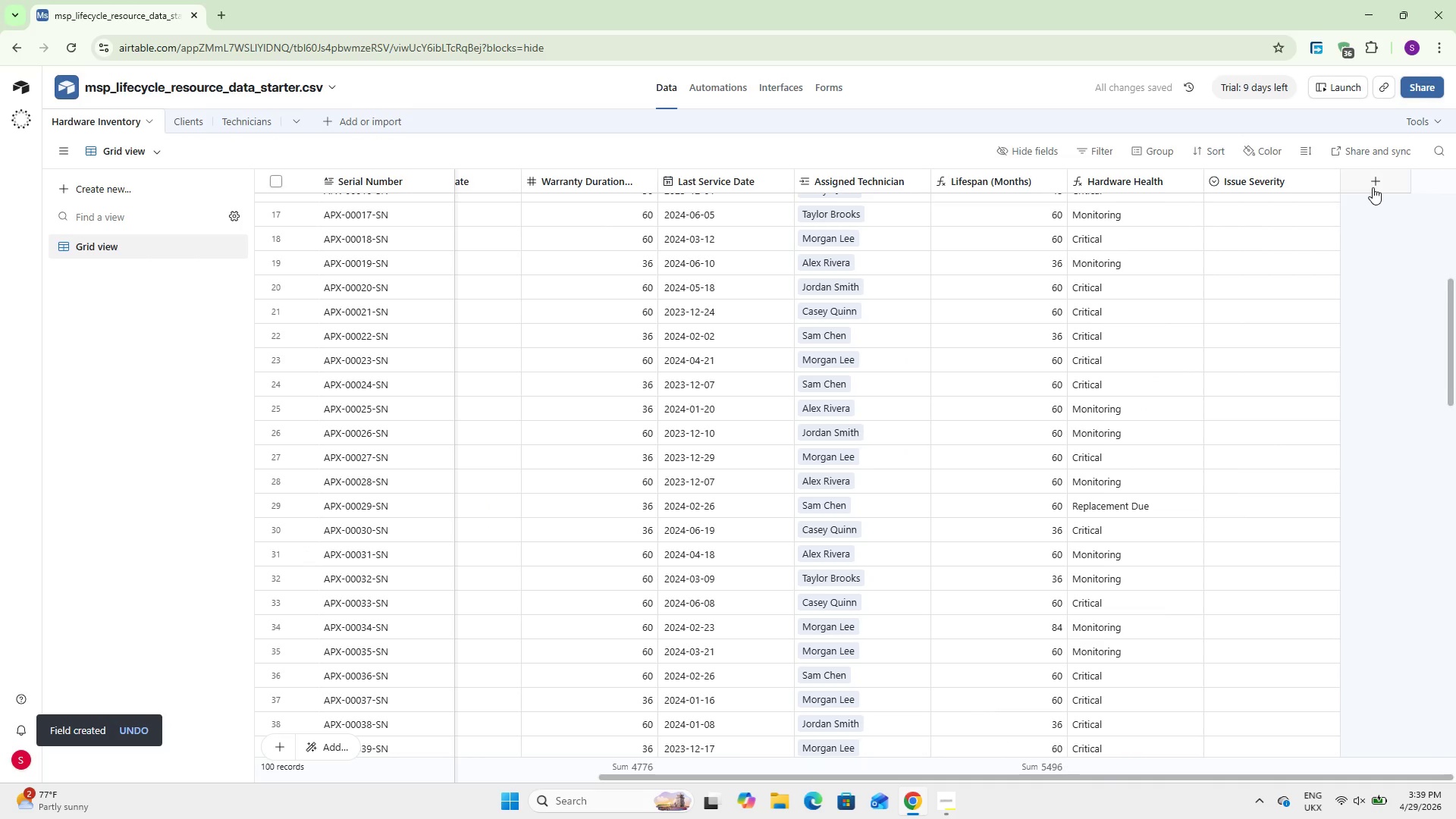 
left_click([1373, 187])
 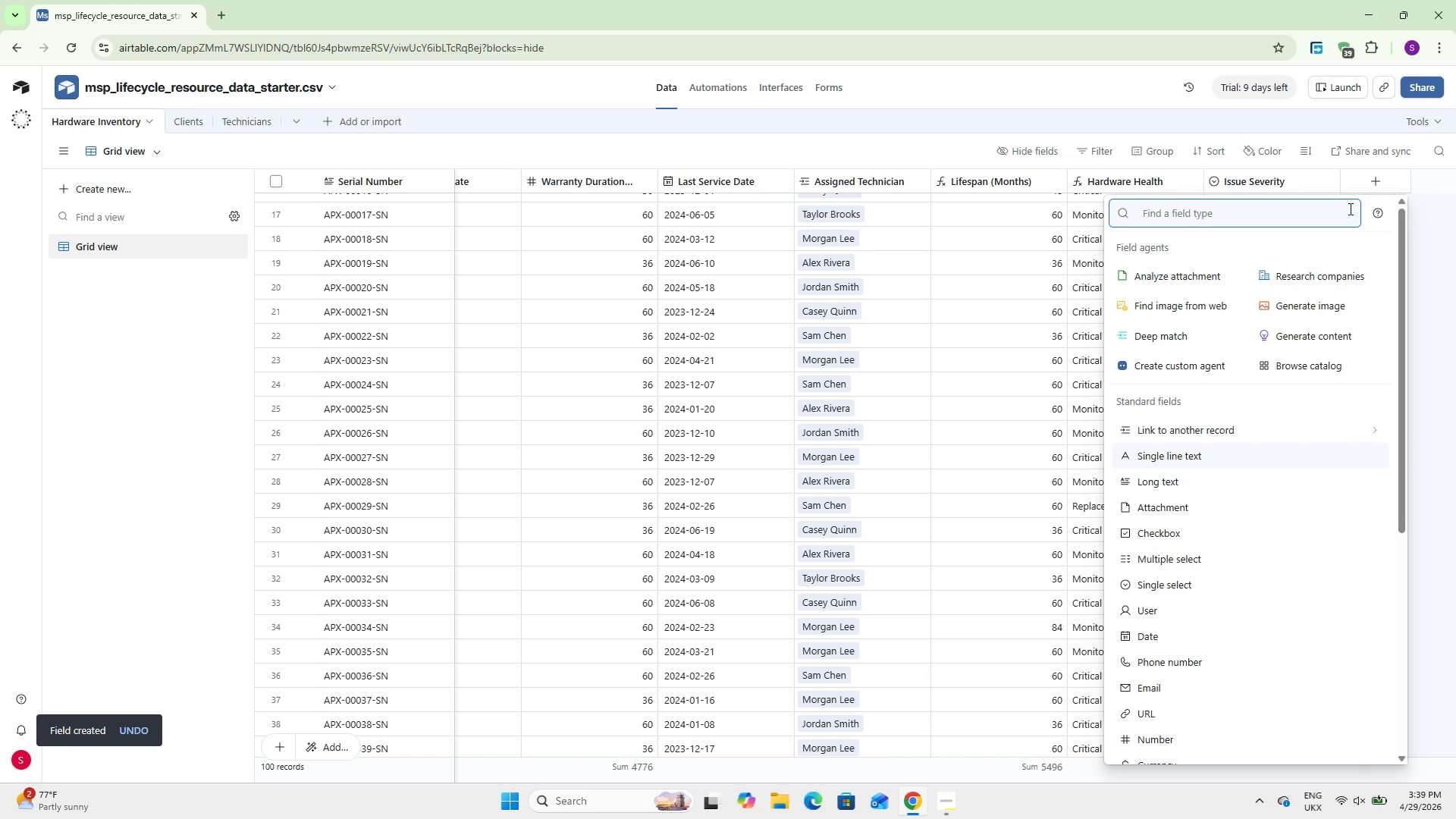 
wait(5.39)
 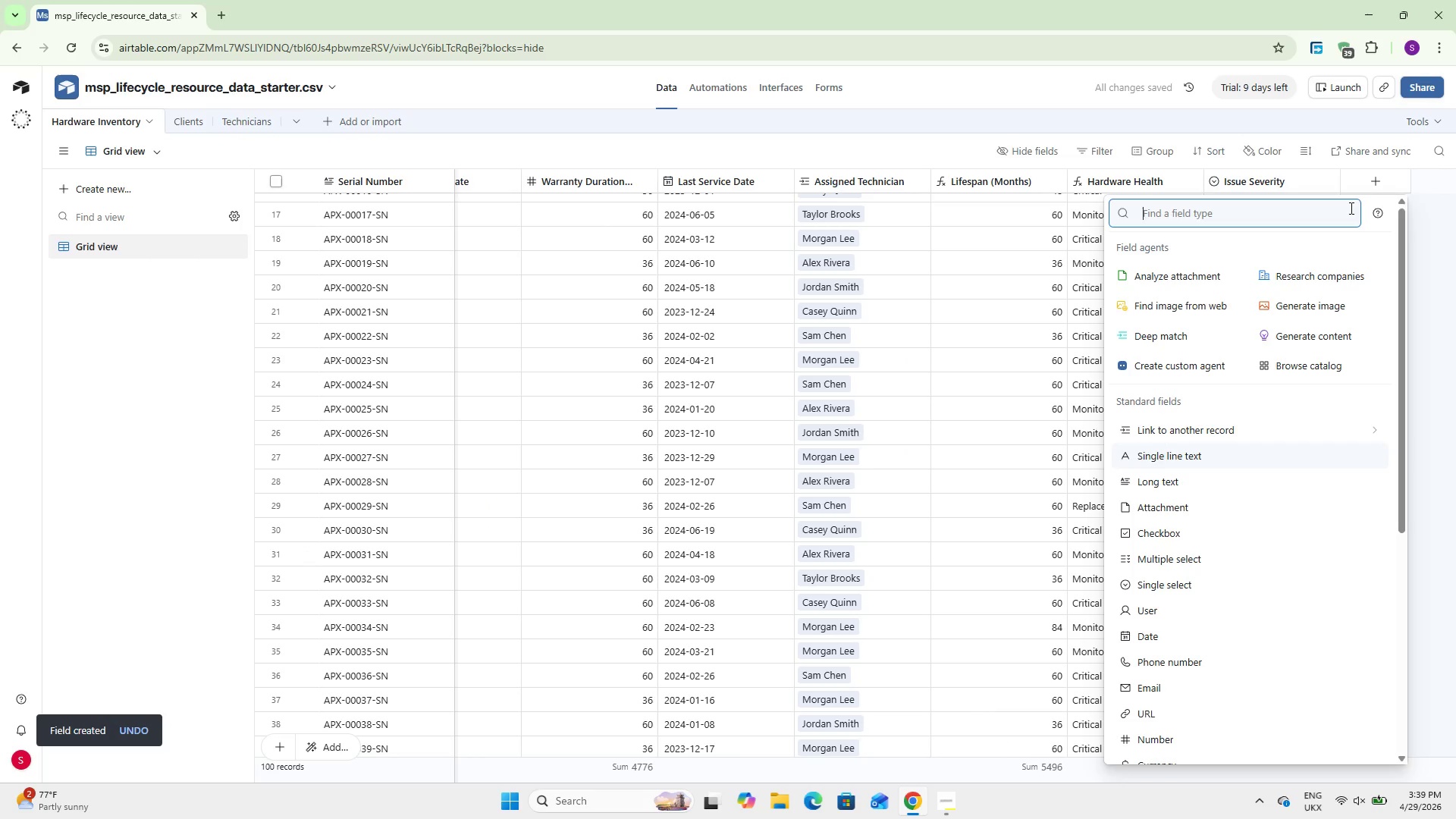 
type(for)
 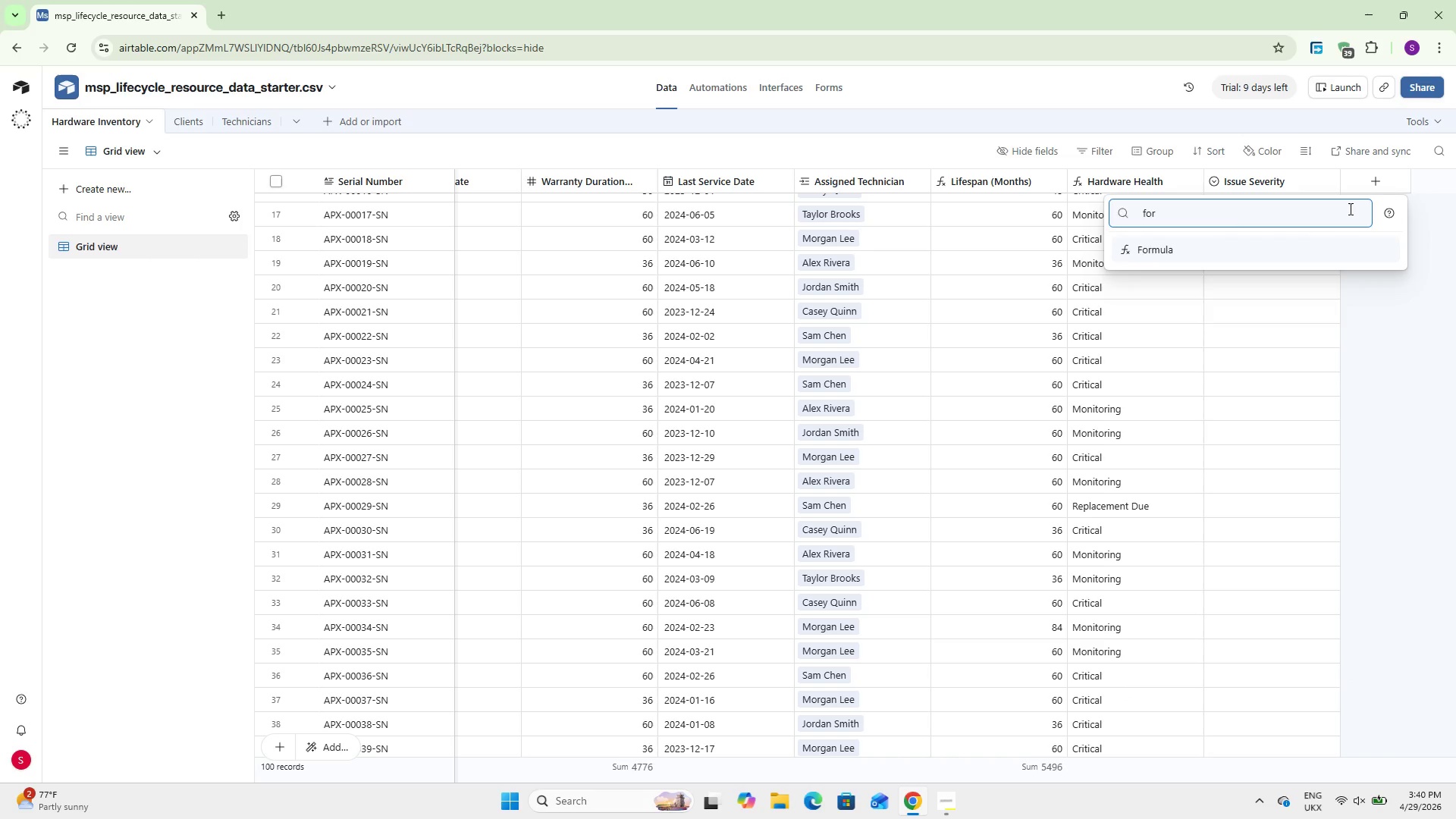 
key(Enter)
 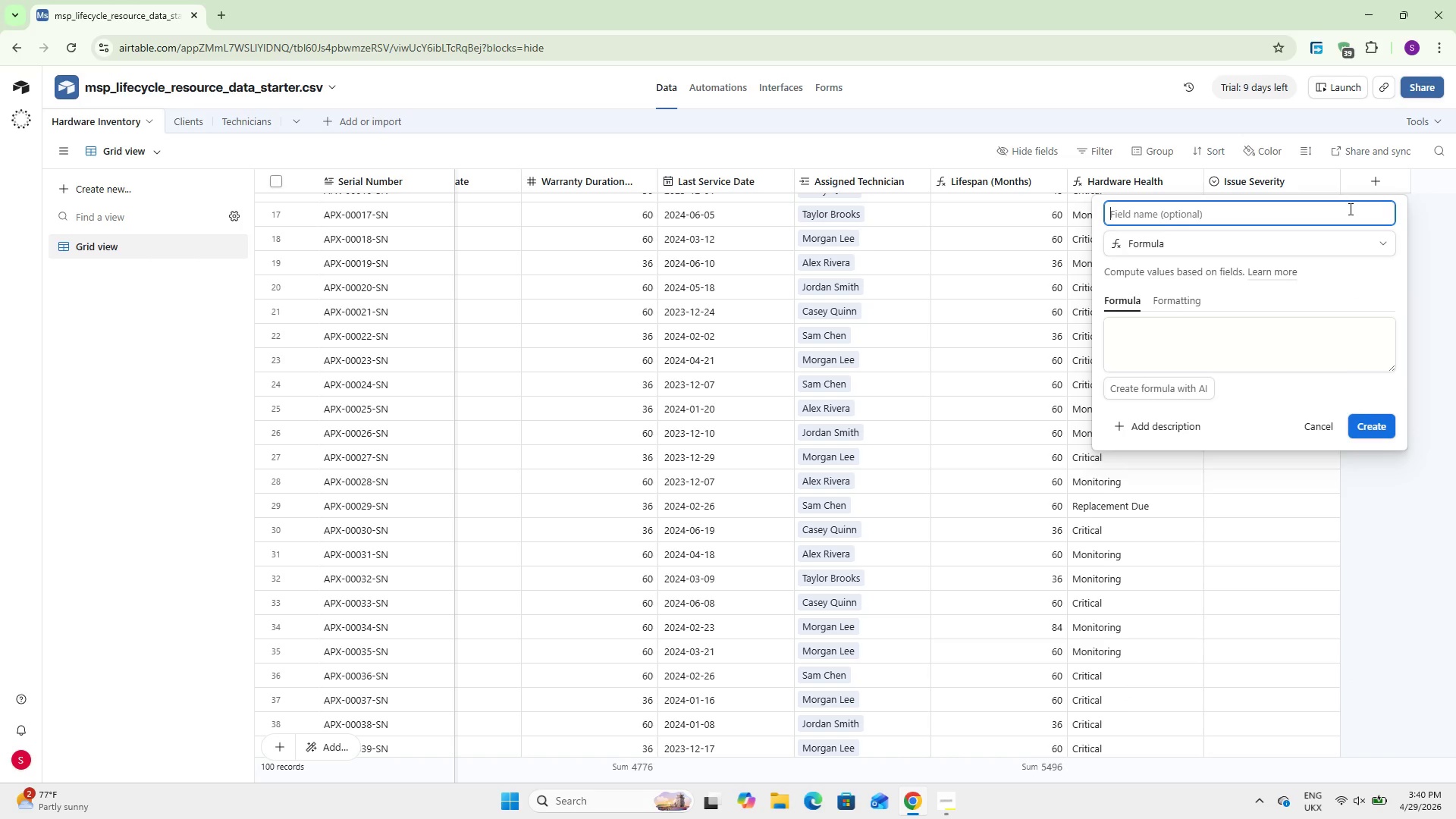 
type(Response Dadline)
 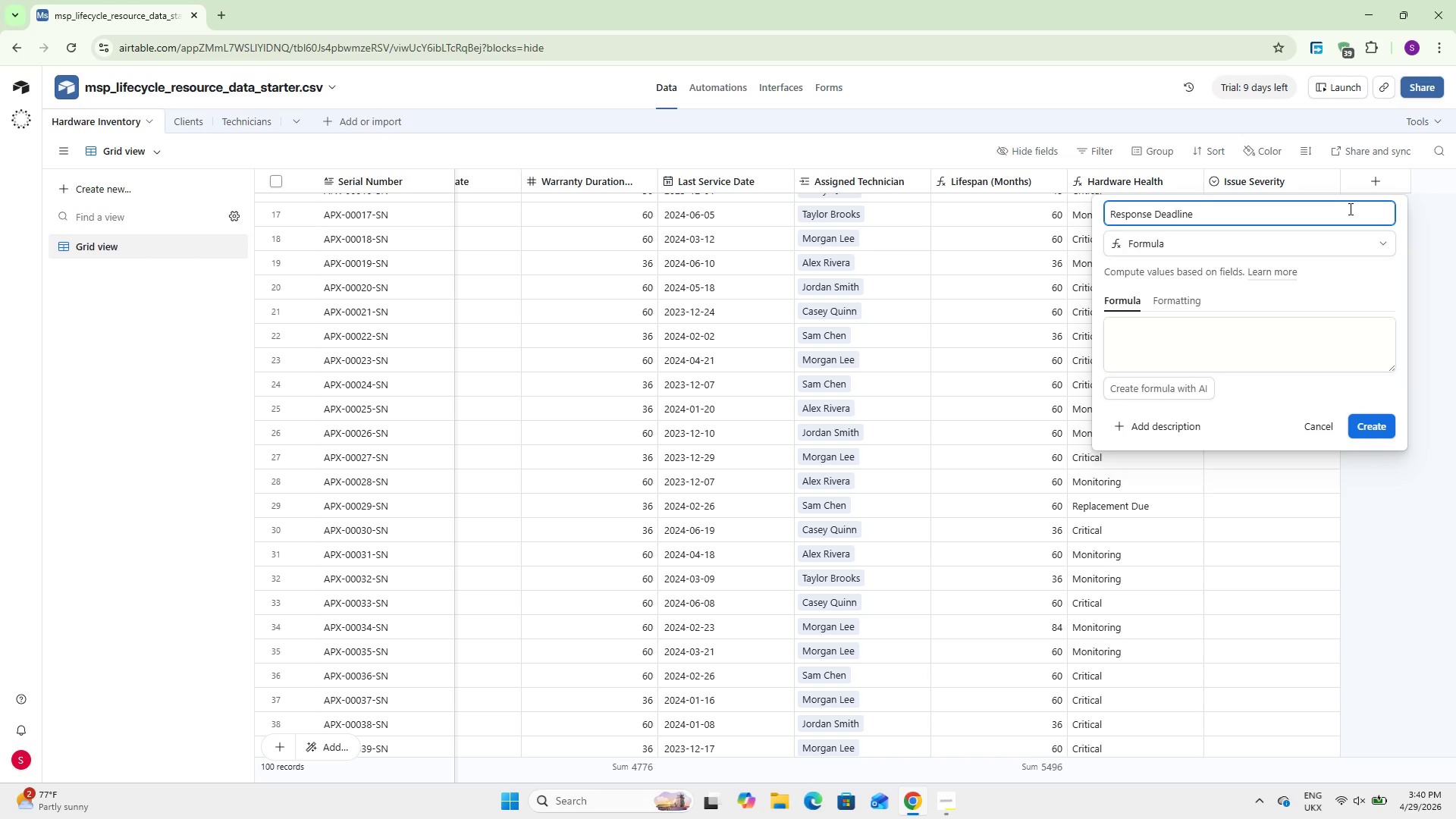 
wait(8.42)
 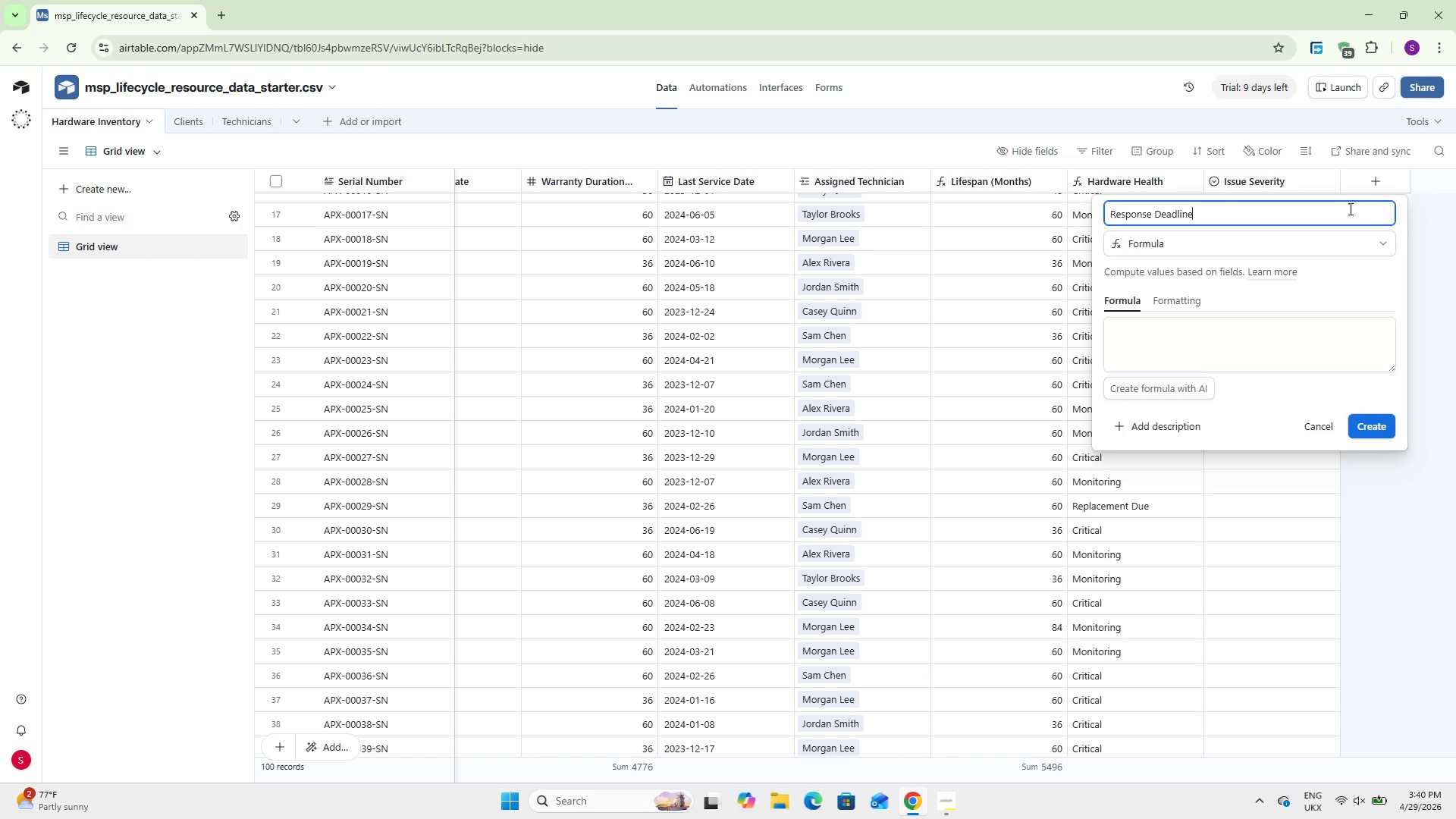 
left_click([1253, 349])
 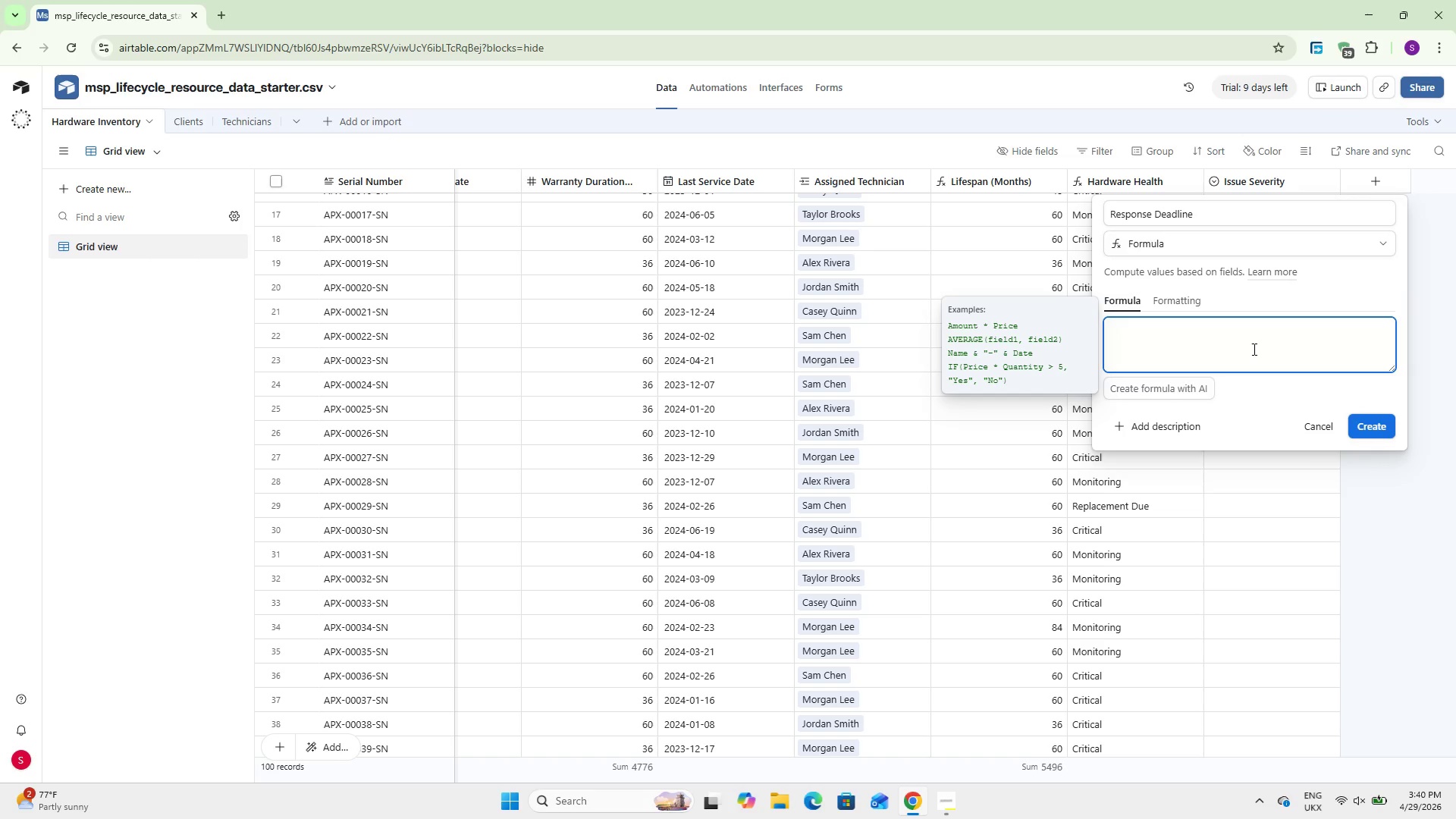 
type(IF(Issue)
 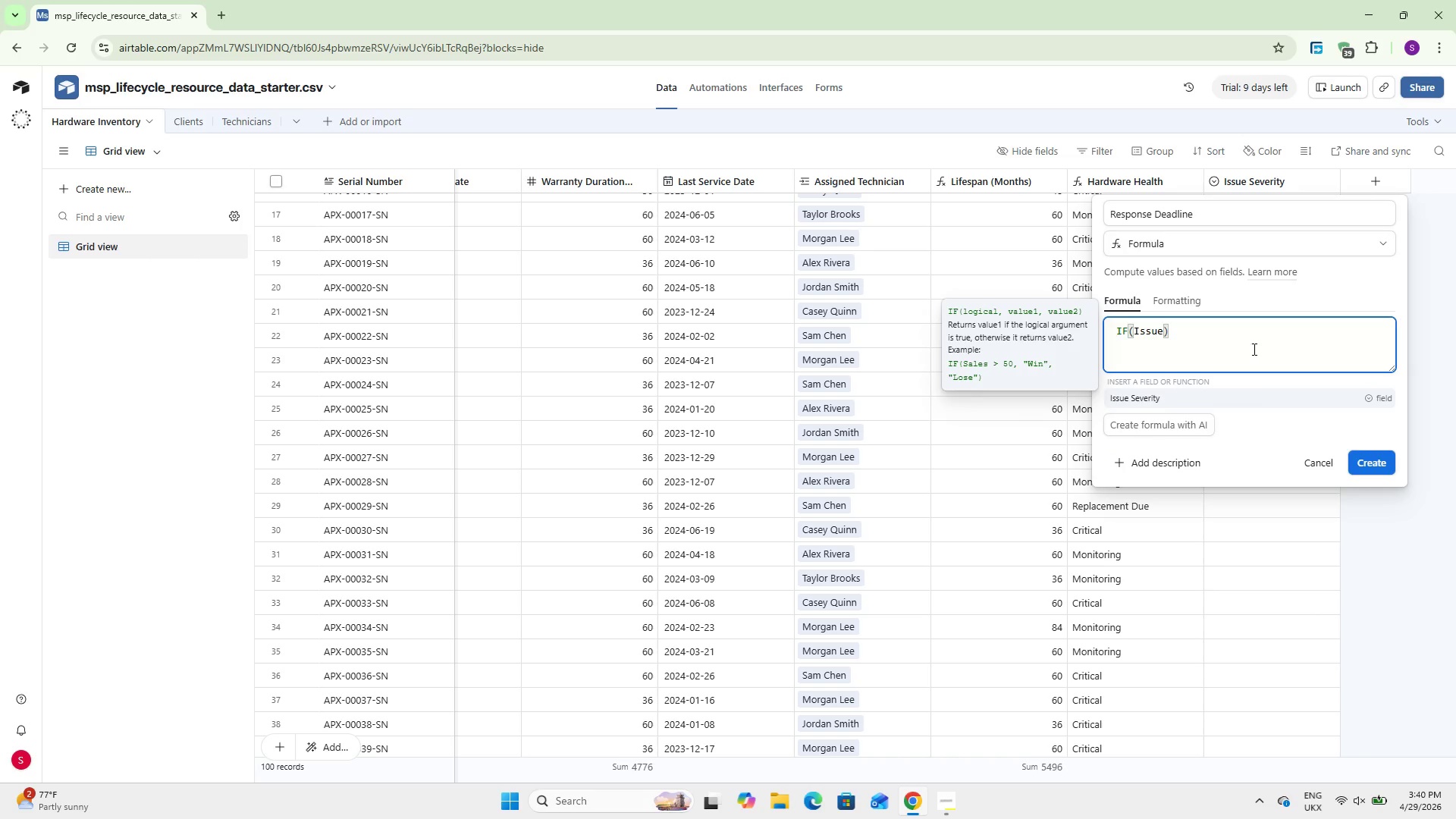 
key(Enter)
 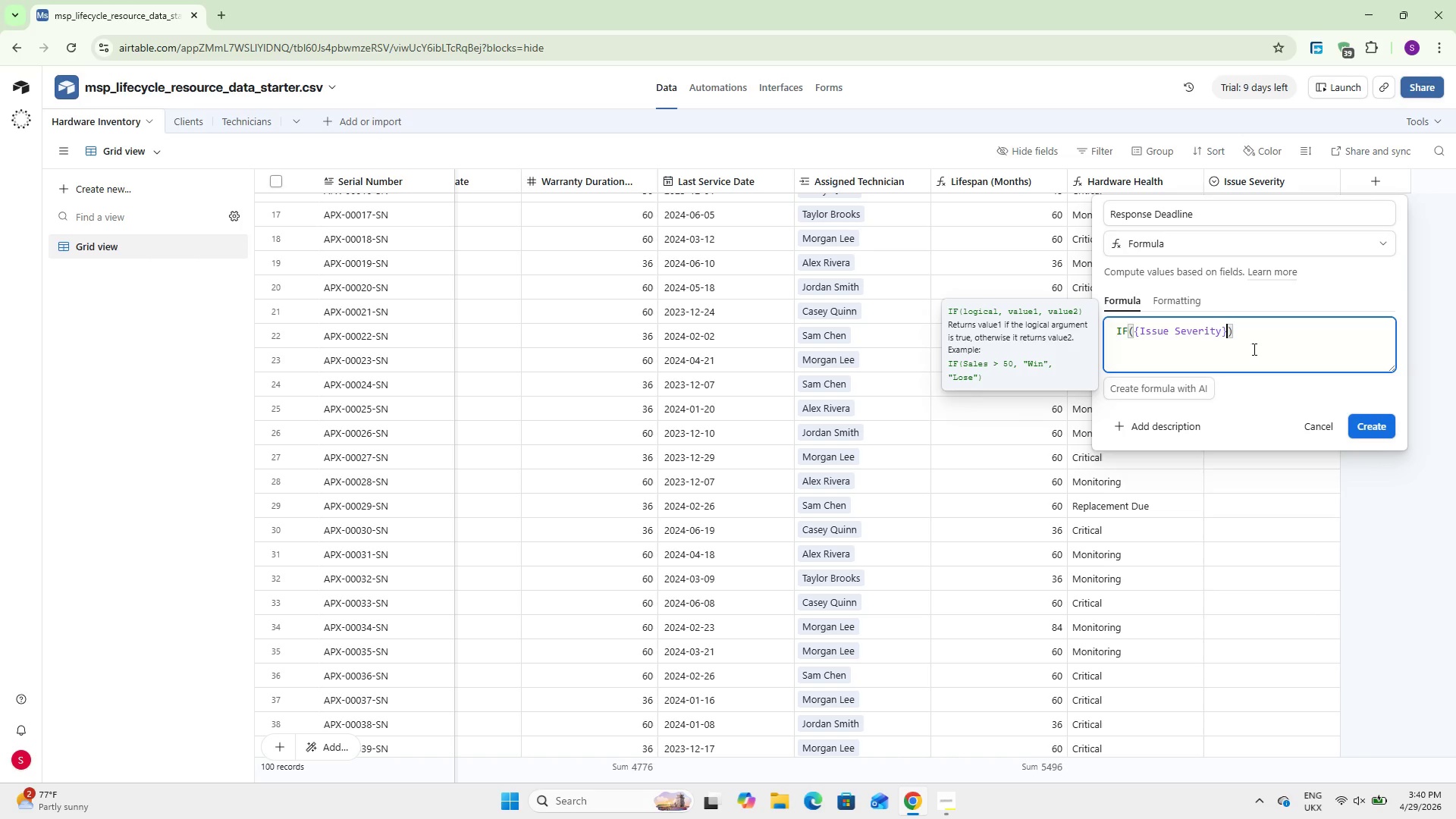 
type( = @Critical)
 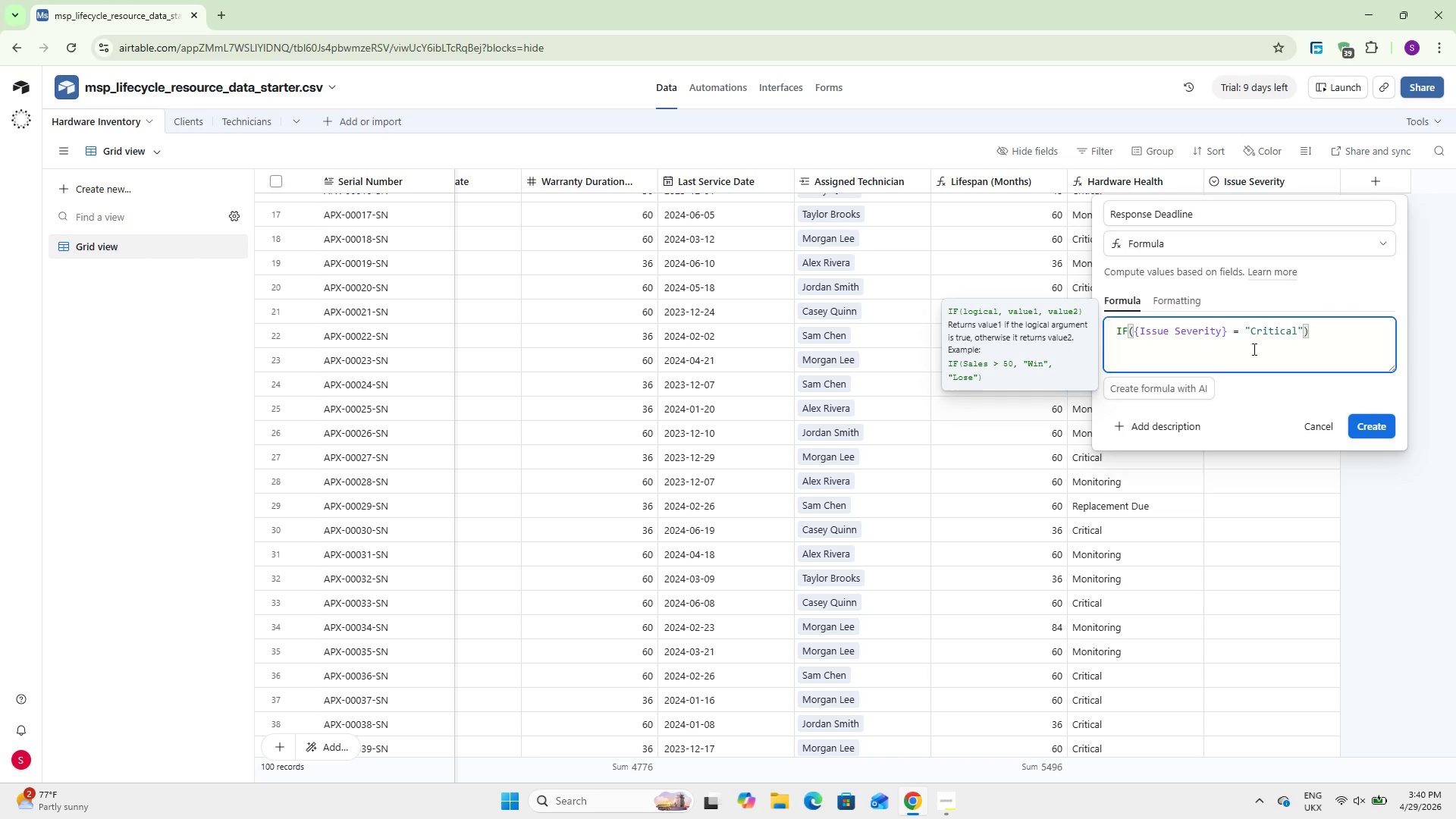 
key(ArrowRight)
 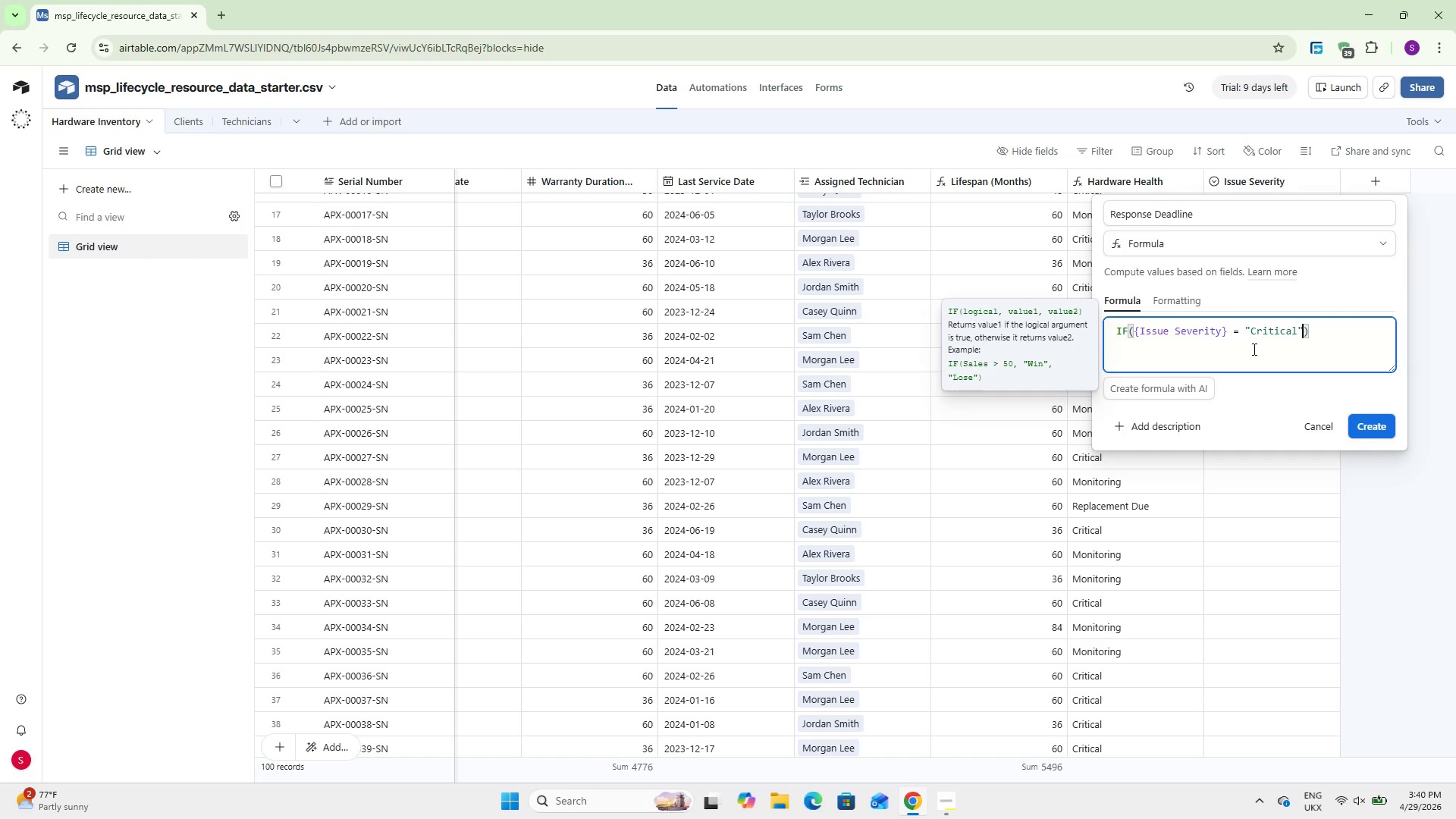 
key(Comma)
 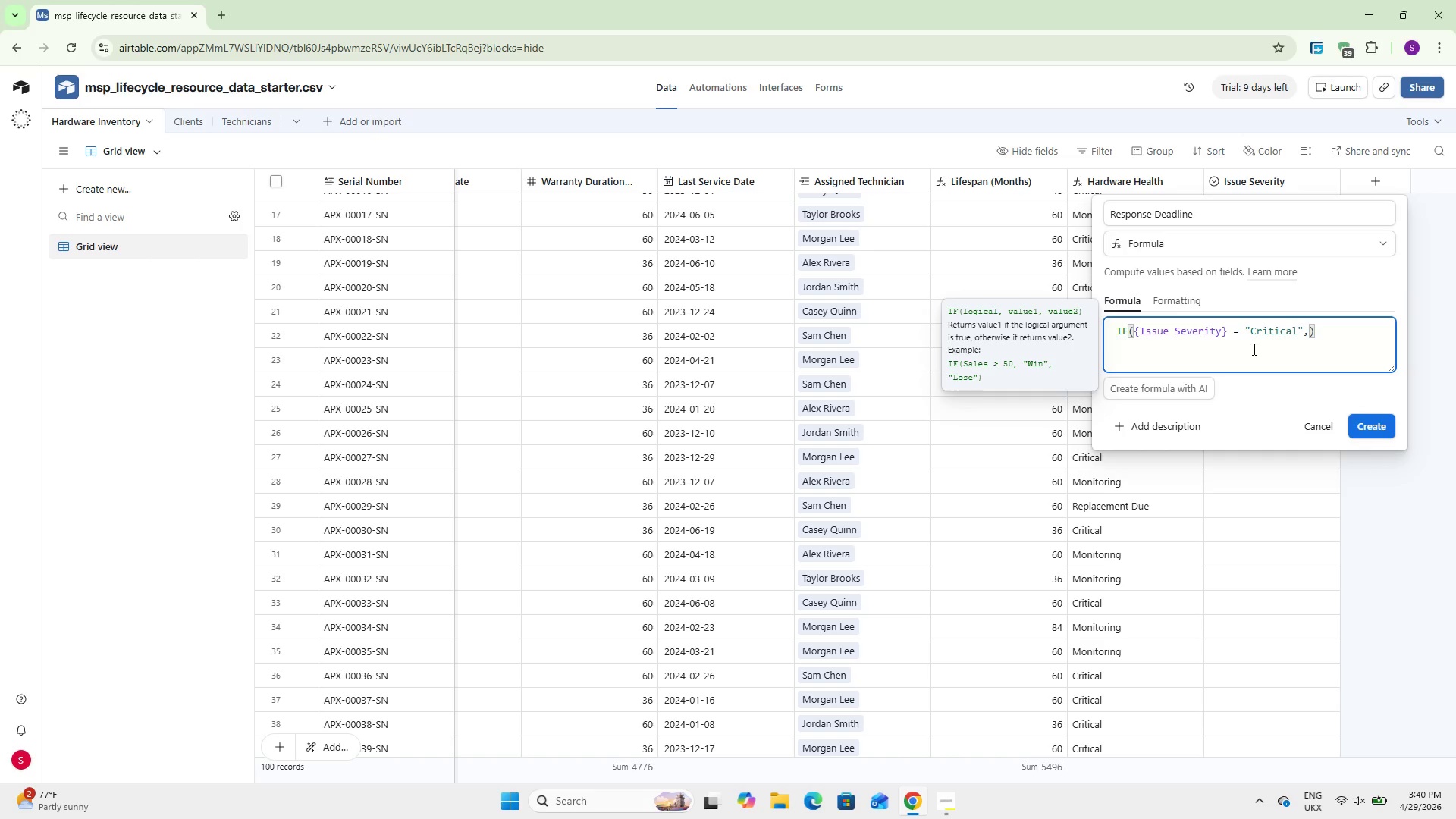 
key(Enter)
 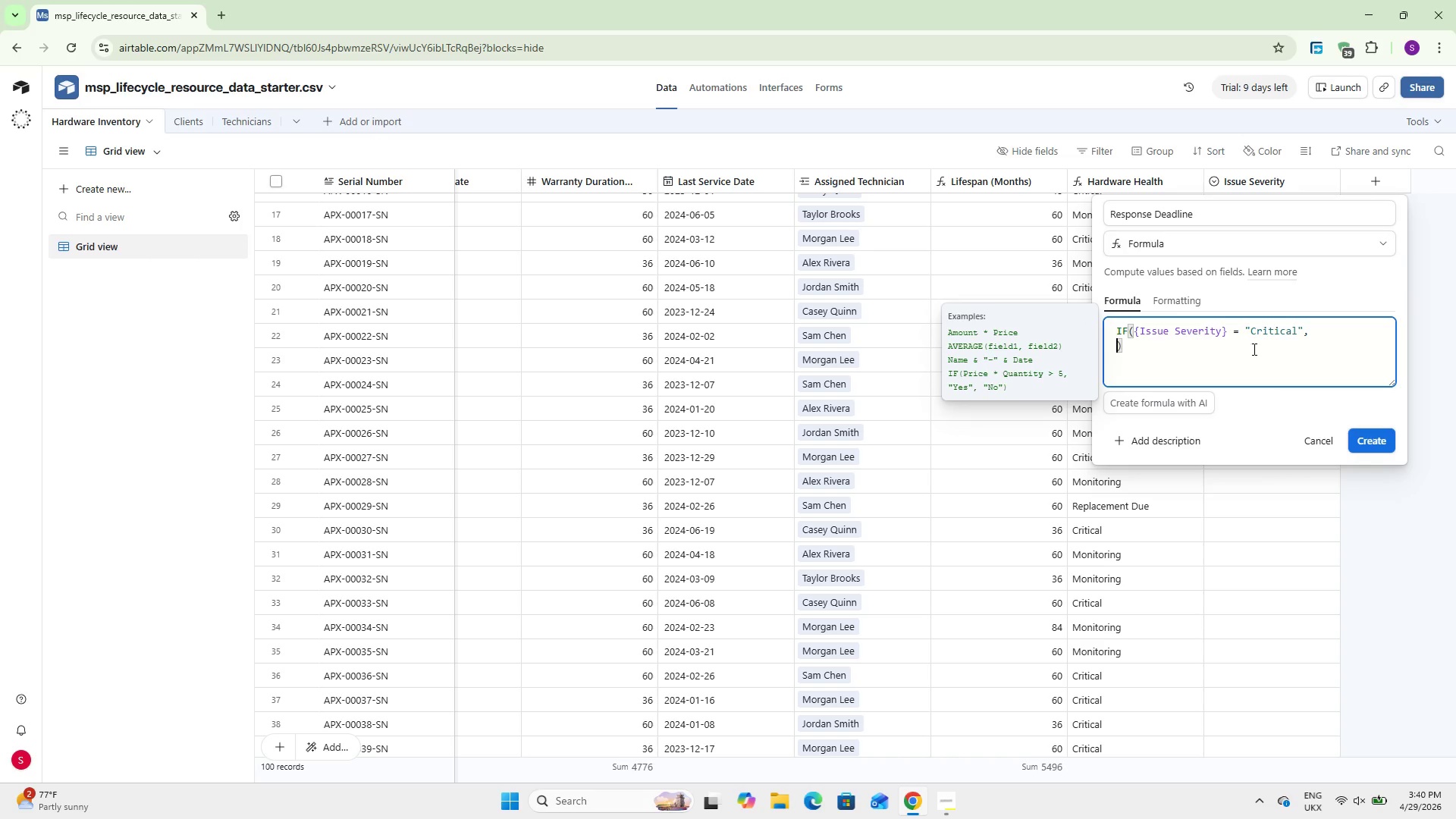 
type(IF )
key(Backspace)
type((ser)
 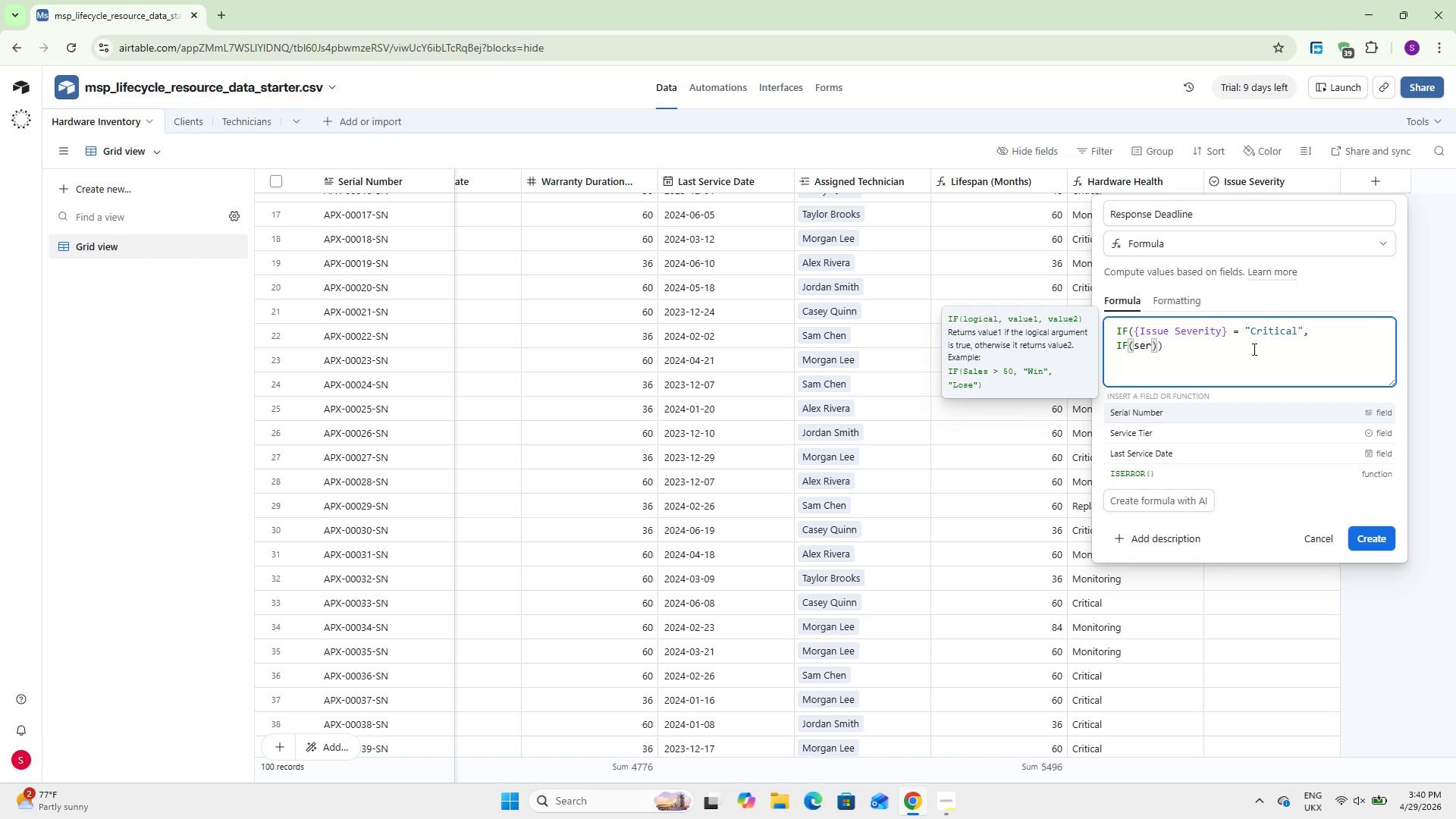 
key(ArrowDown)
 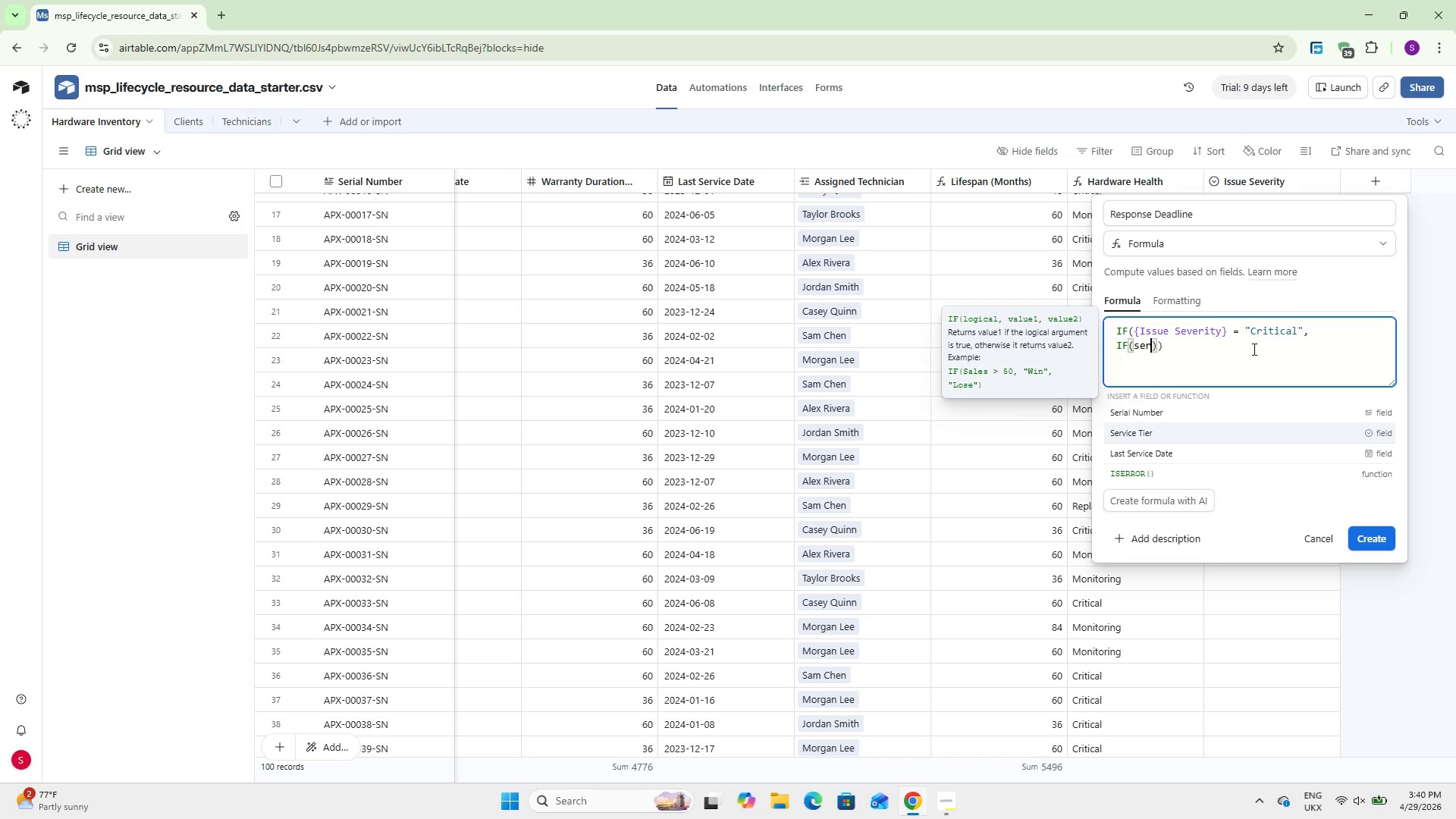 
key(Enter)
 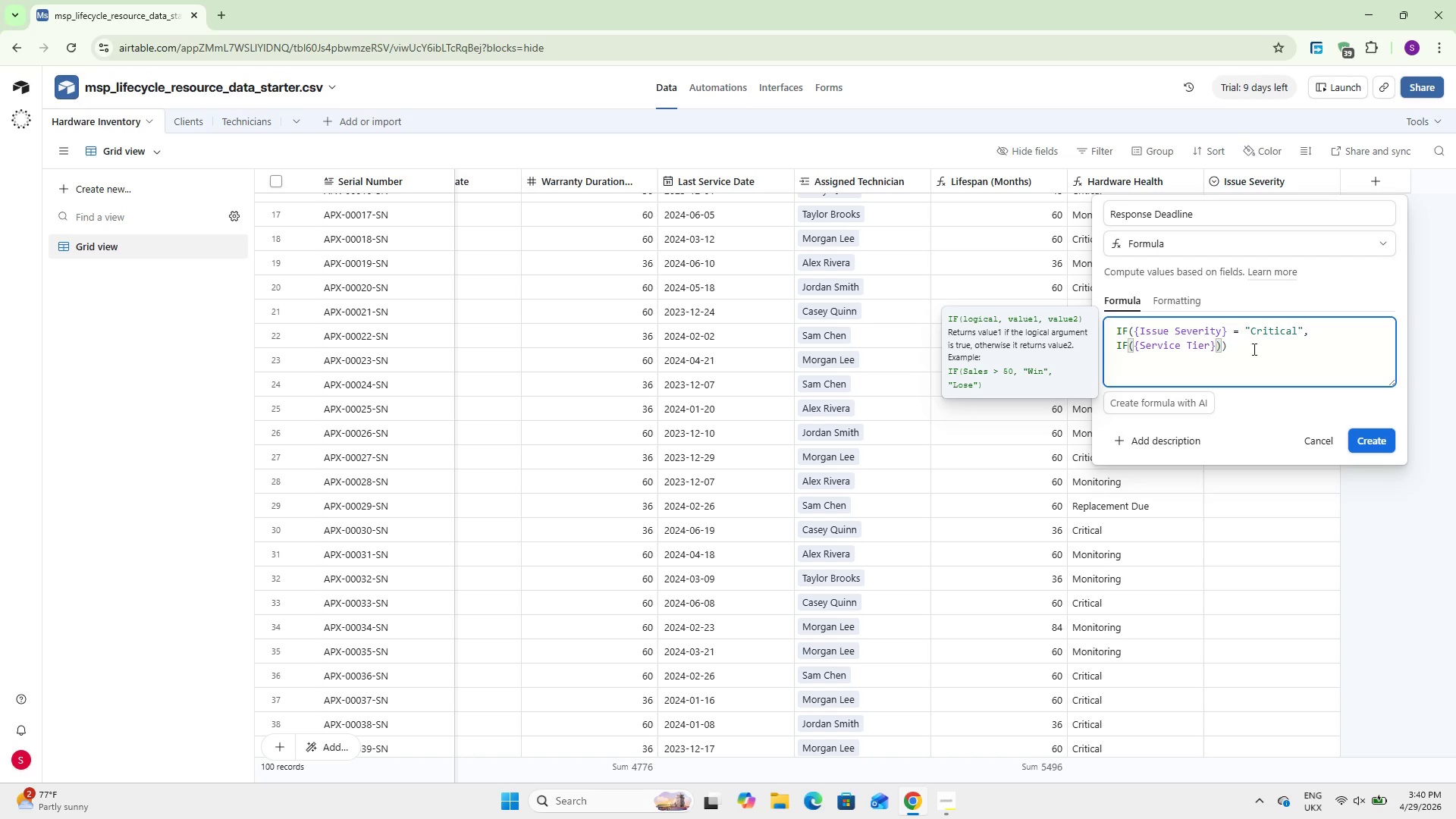 
type( = @Gold)
 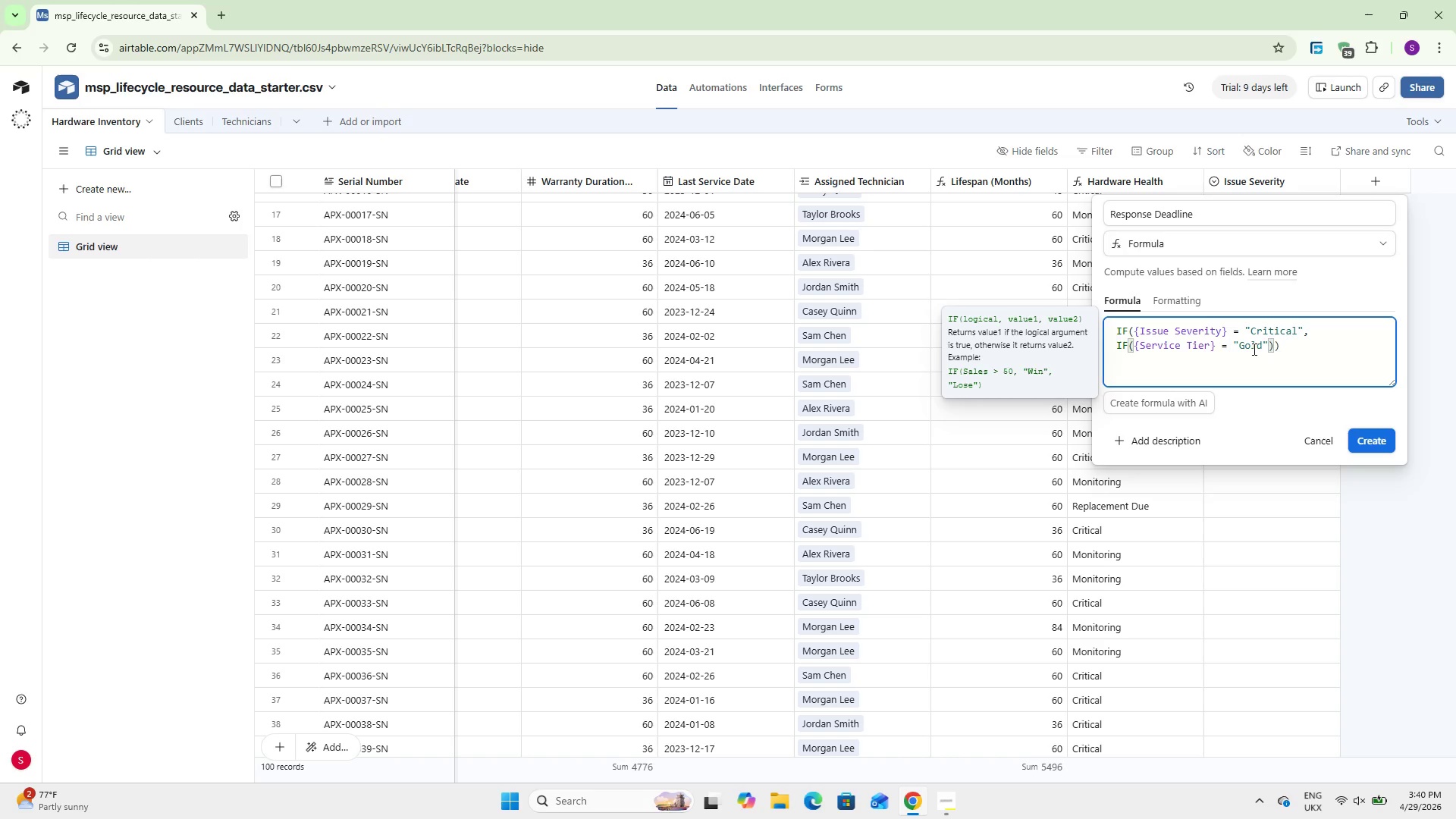 
key(ArrowRight)
 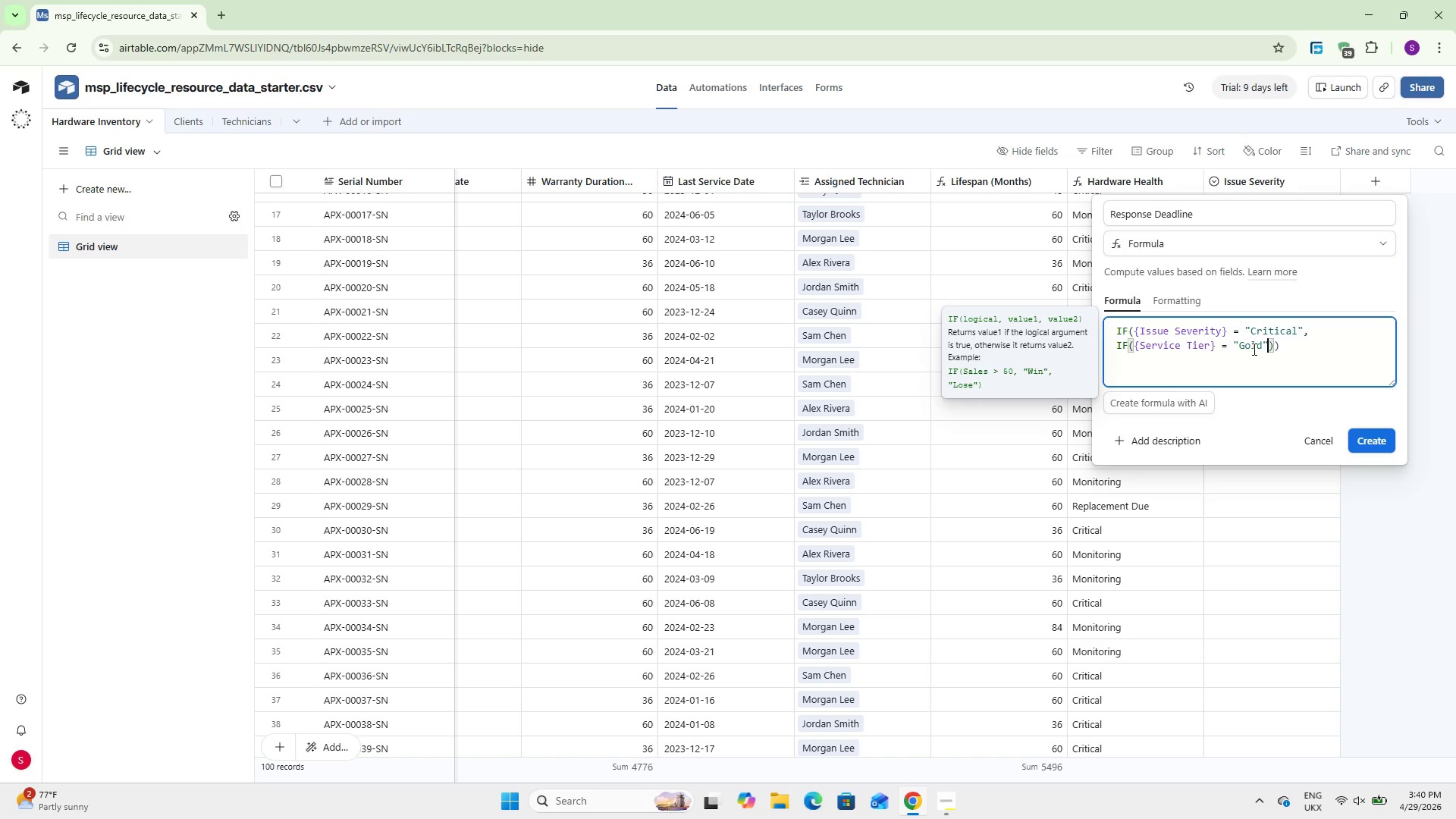 
key(Comma)
 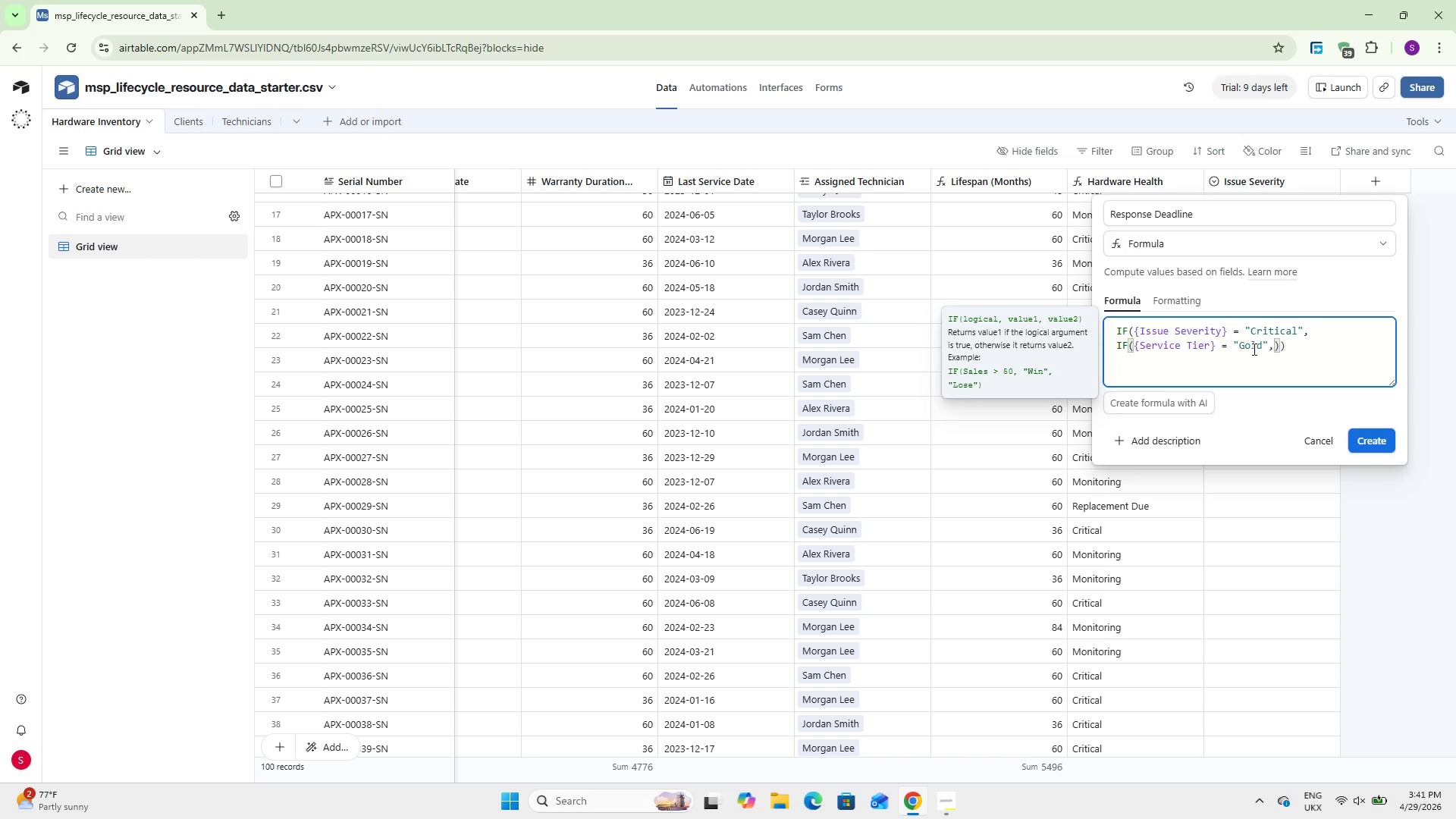 
hold_key(key=ShiftLeft, duration=0.52)
 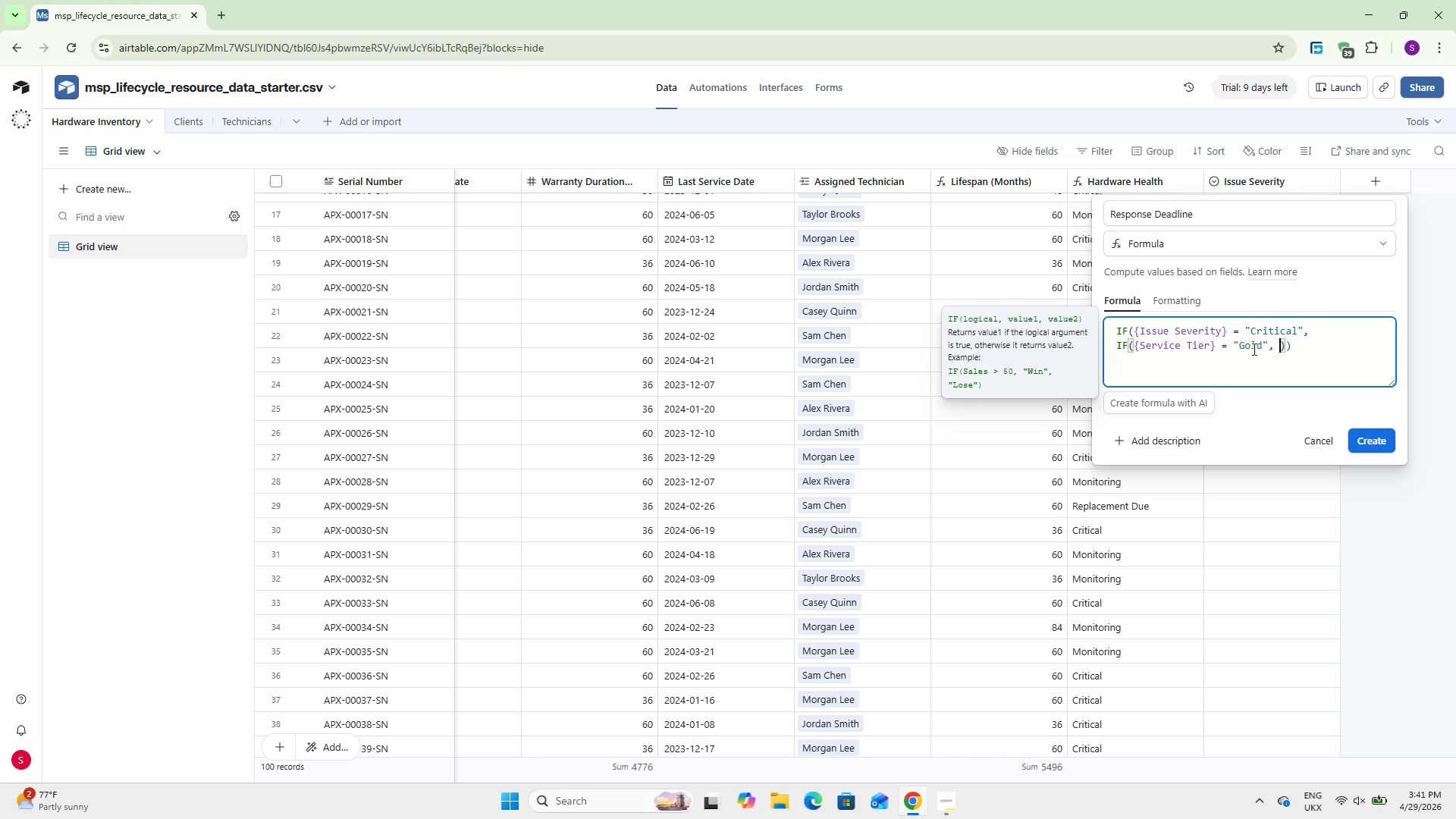 
type( !)
key(Backspace)
key(Backspace)
type(@1 Hour)
 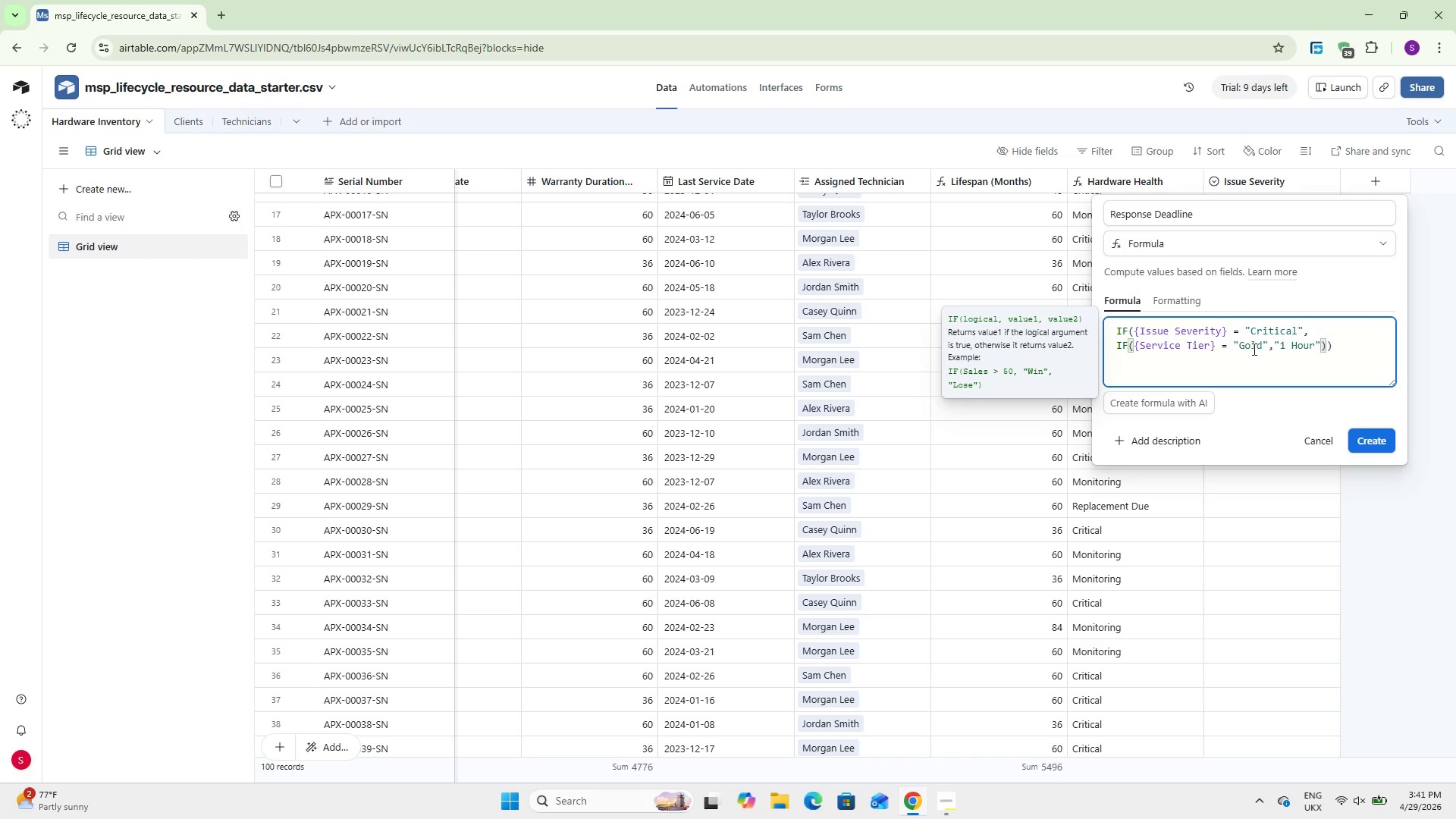 
key(ArrowRight)
 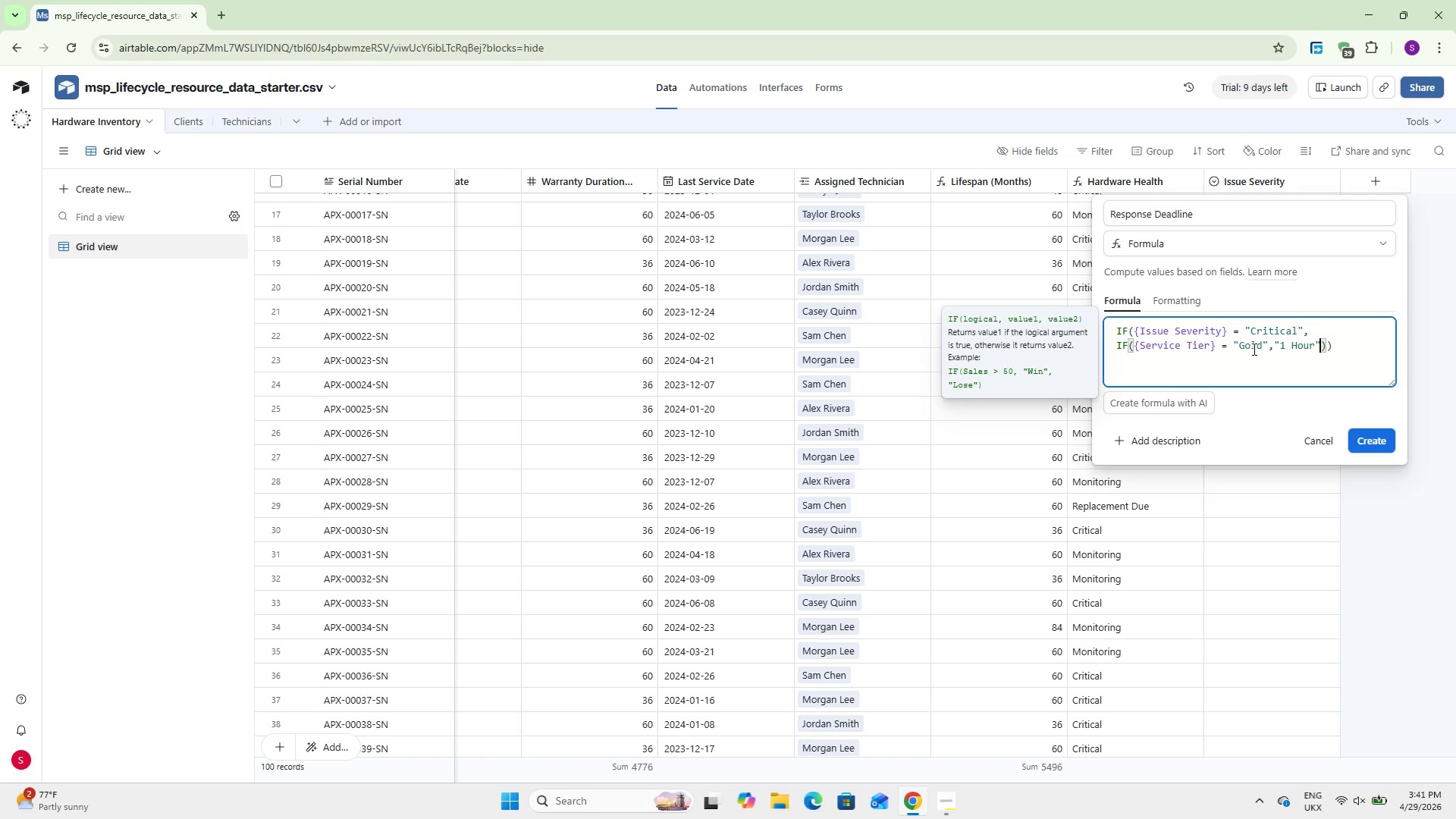 
key(Comma)
 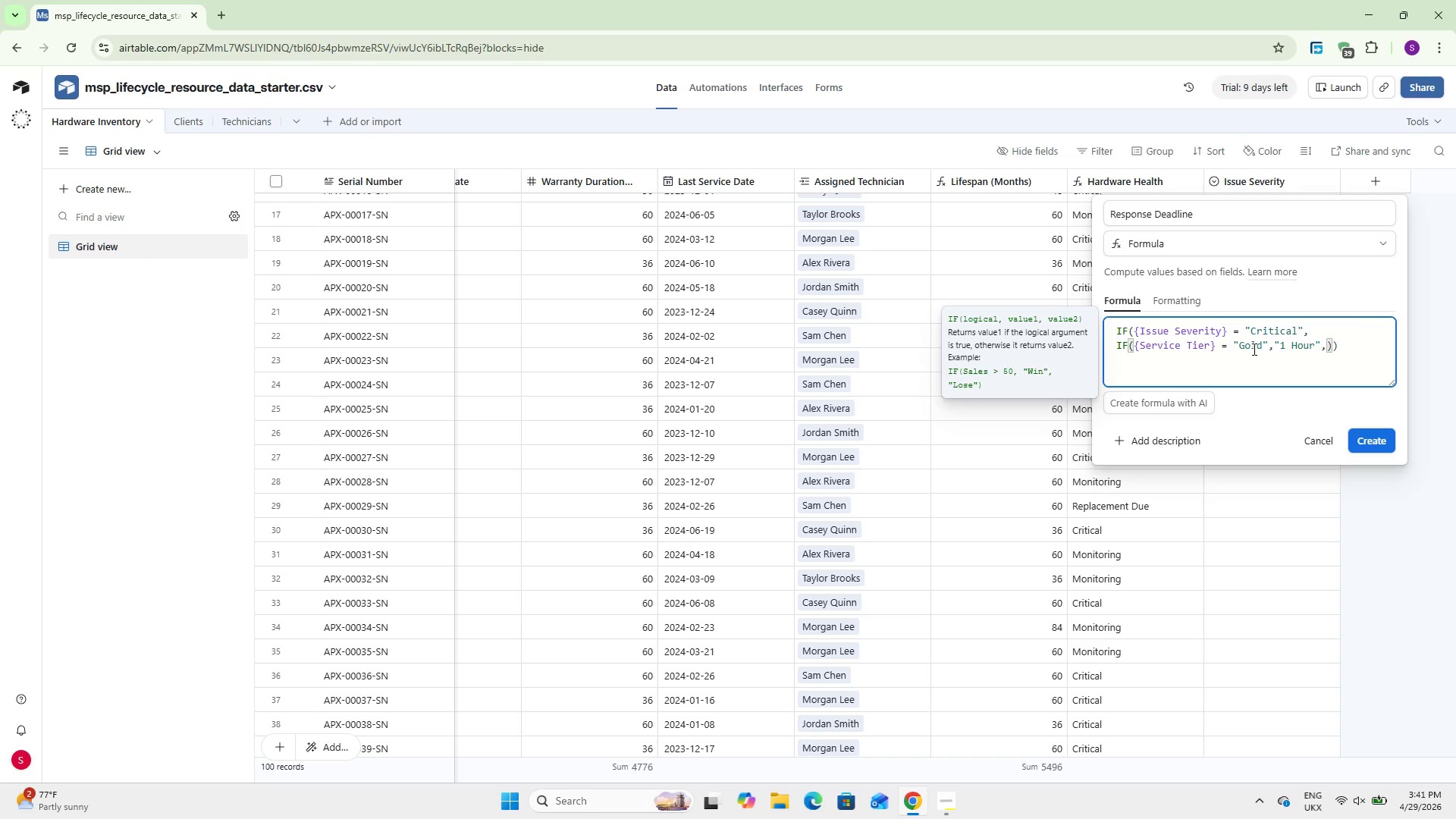 
wait(5.05)
 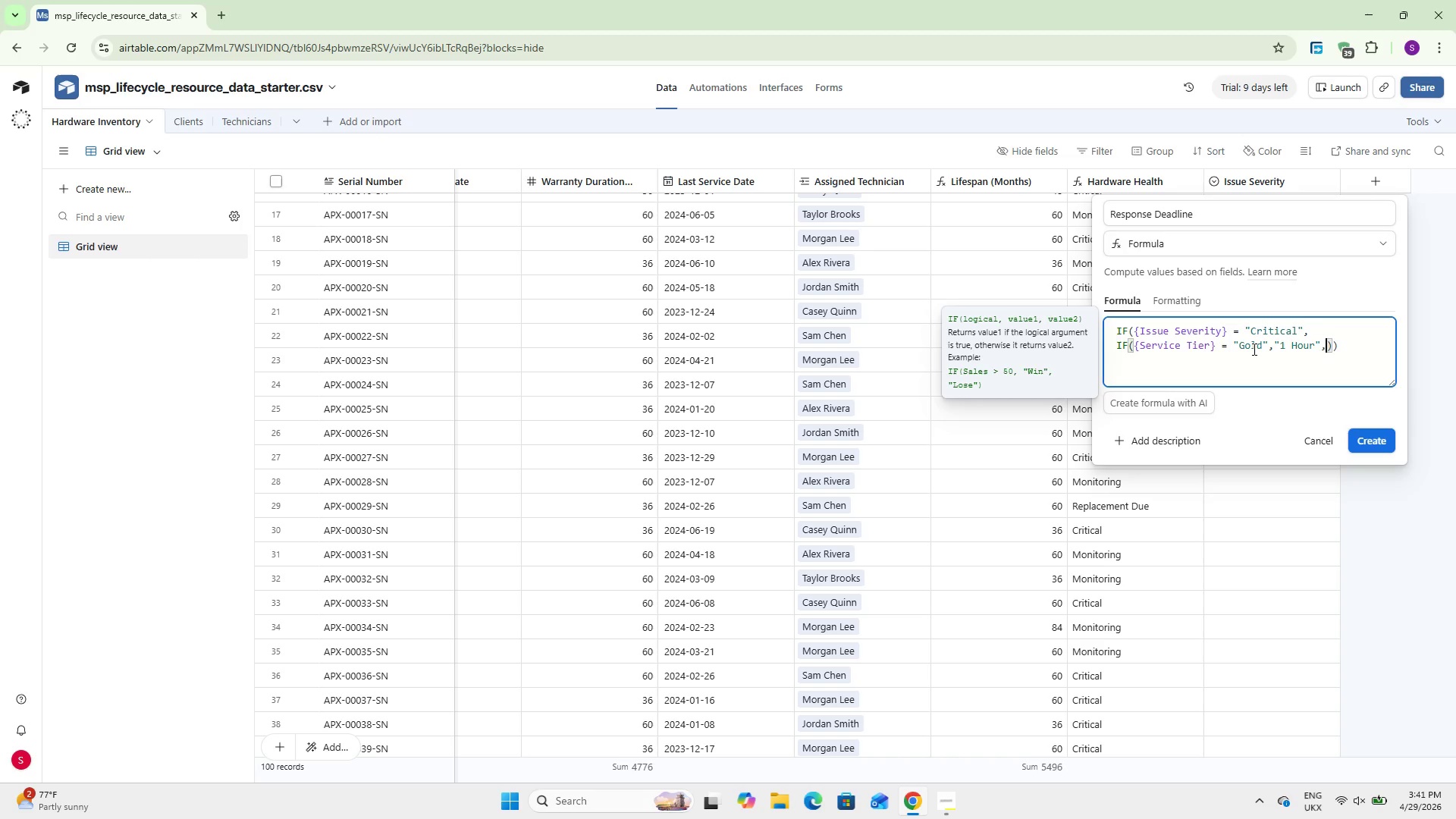 
type( 4)
key(Backspace)
type(@4 Hours)
 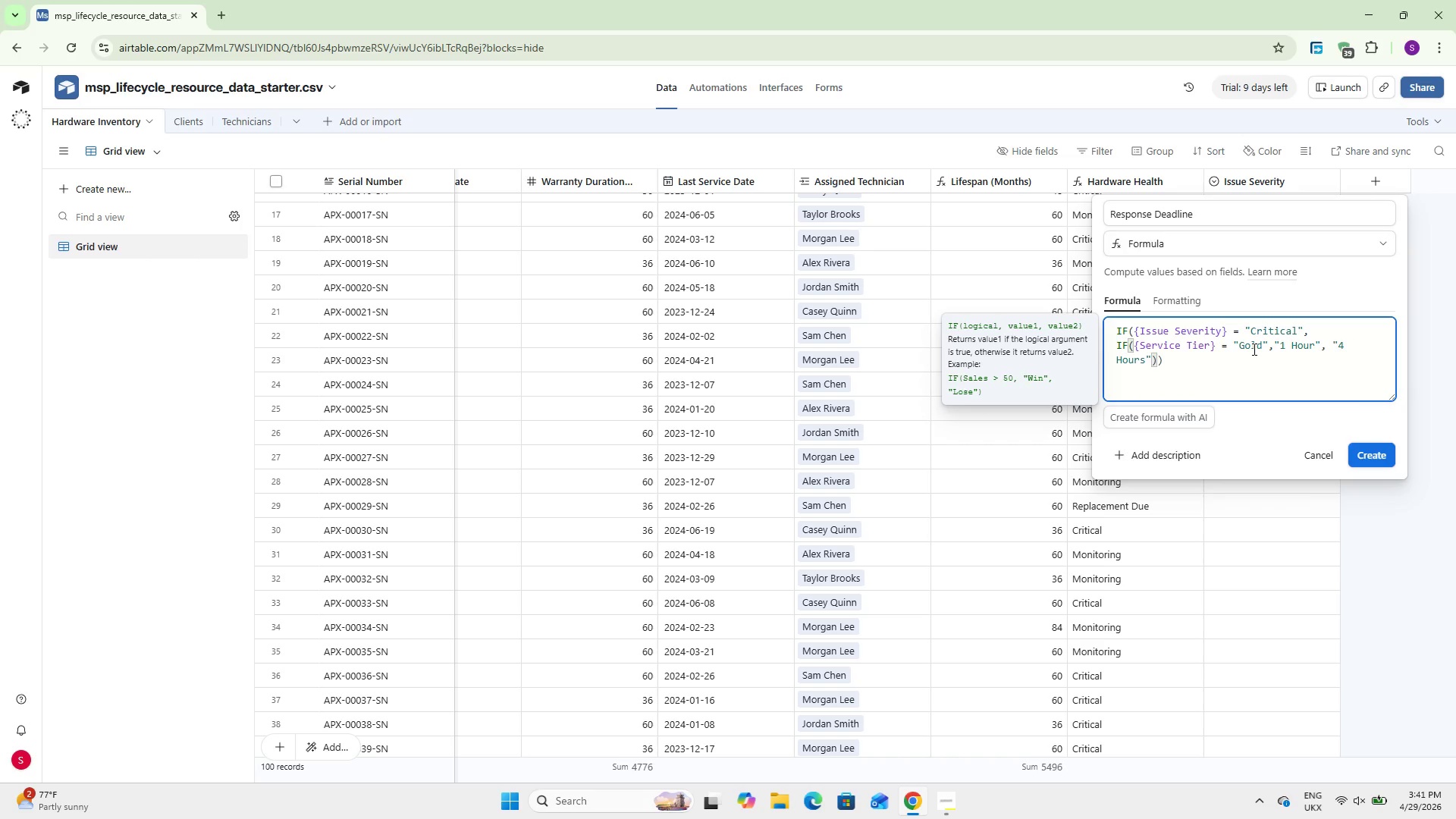 
key(ArrowRight)
 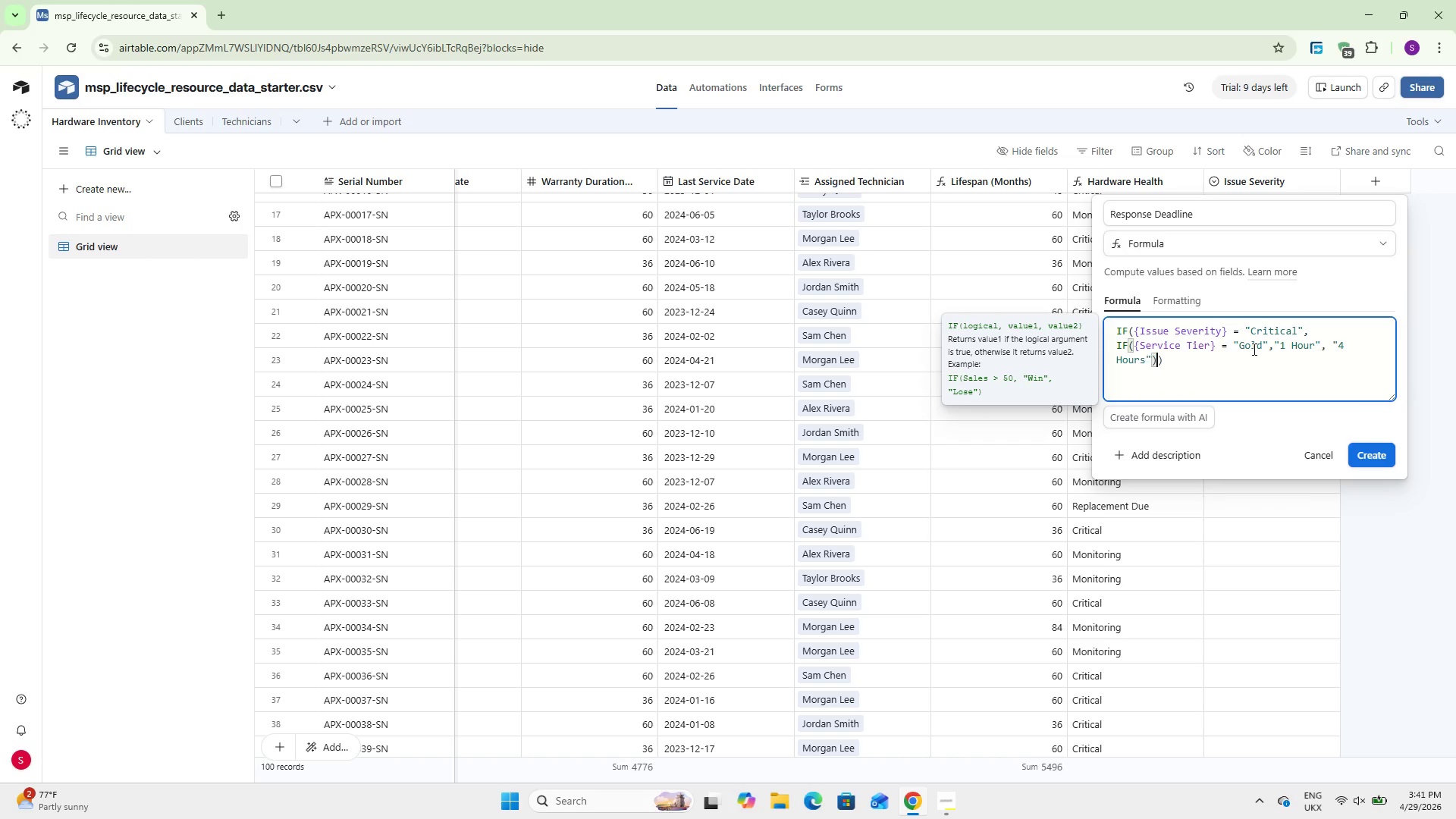 
key(ArrowRight)
 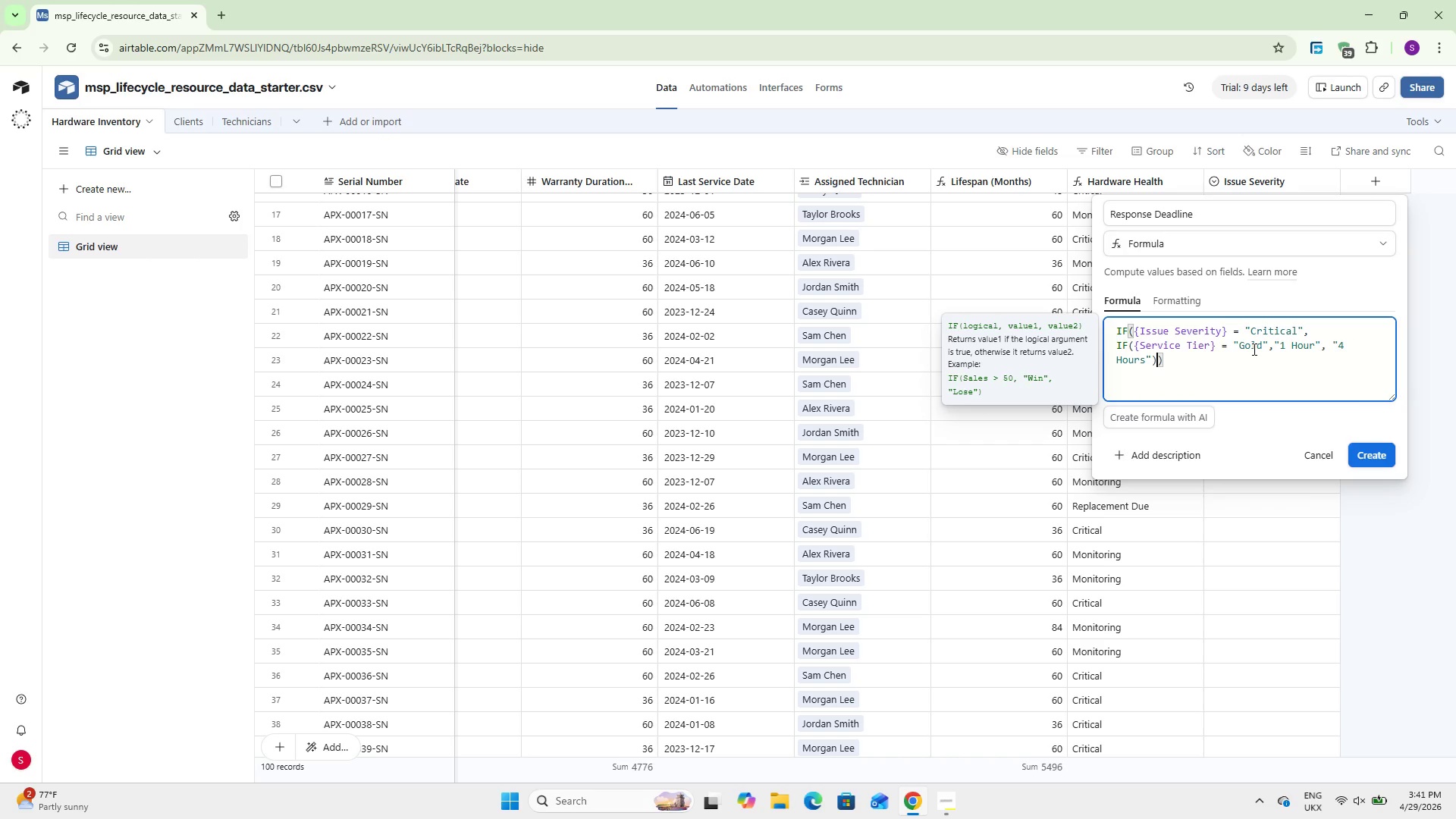 
key(Comma)
 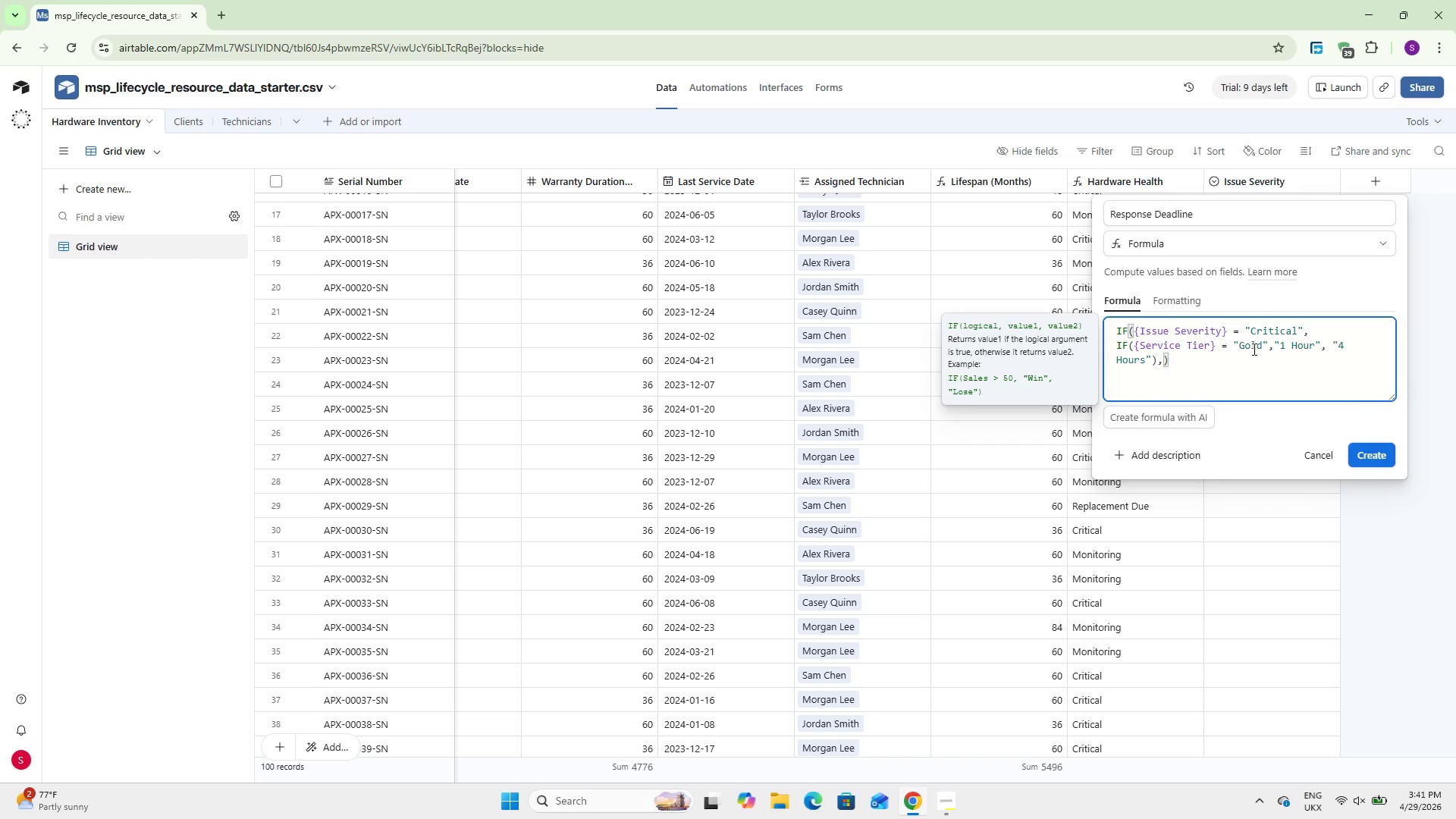 
key(Enter)
 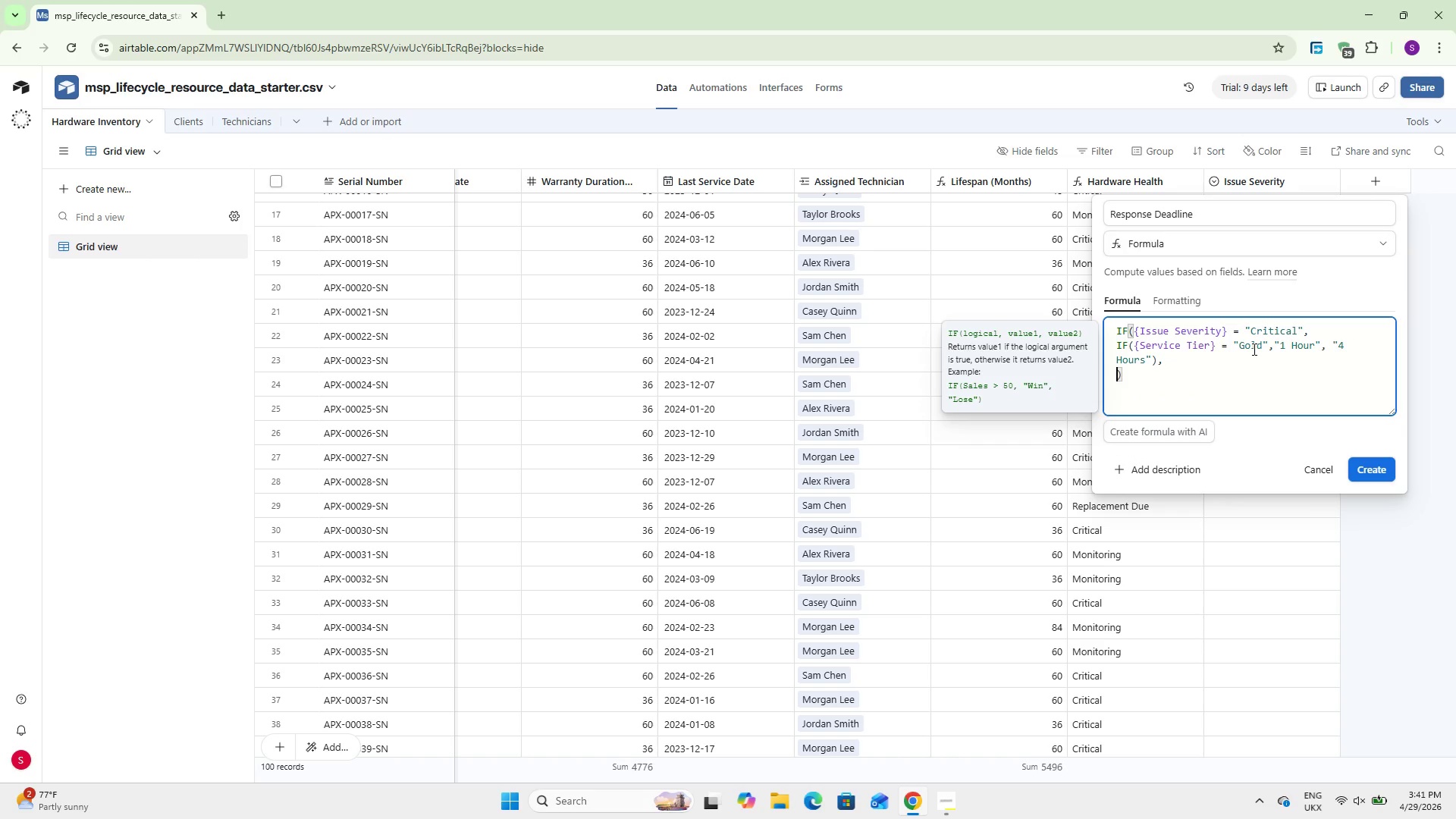 
key(Enter)
 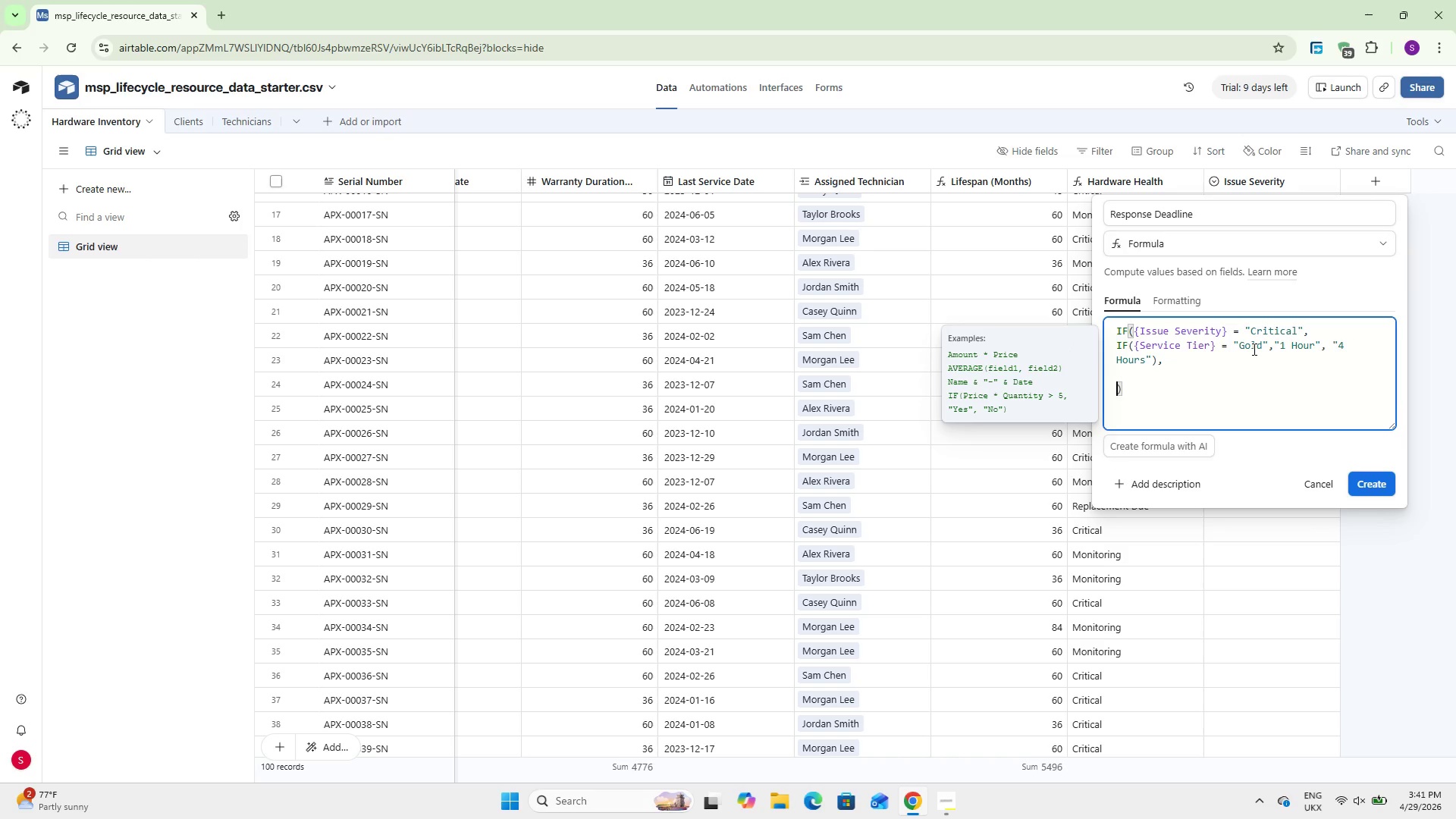 
key(ArrowUp)
 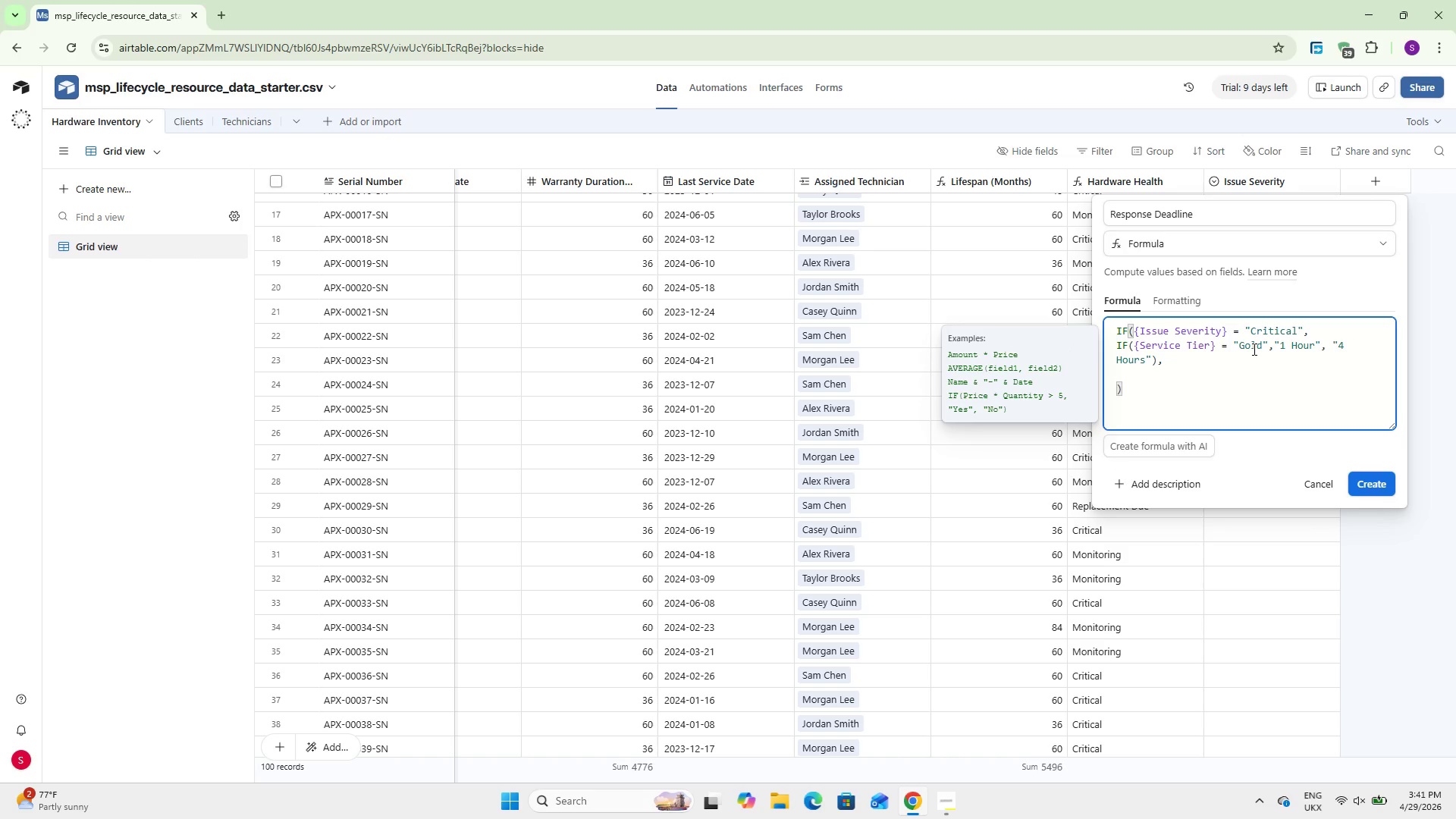 
type(IF)
 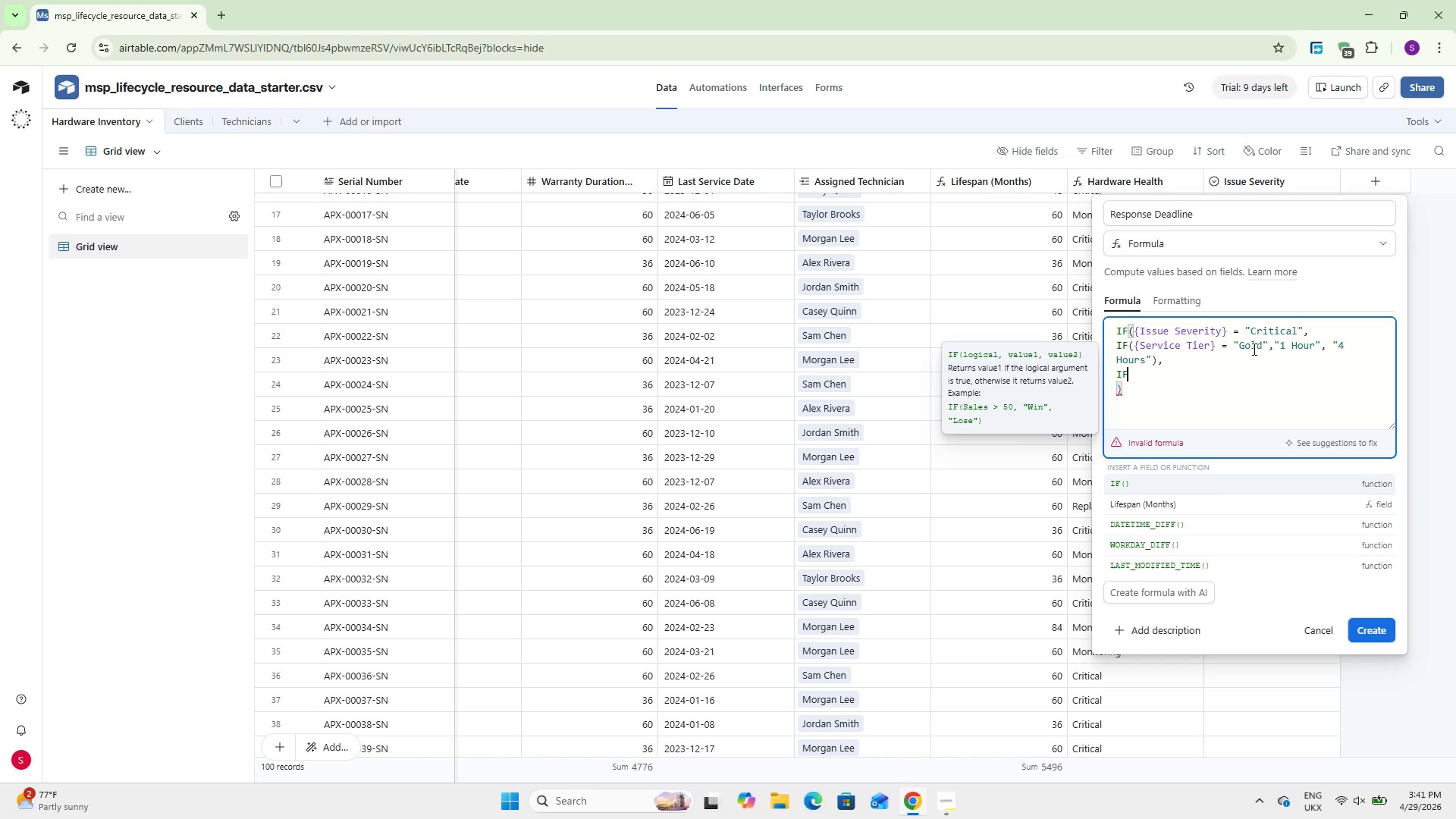 
type((Iss)
 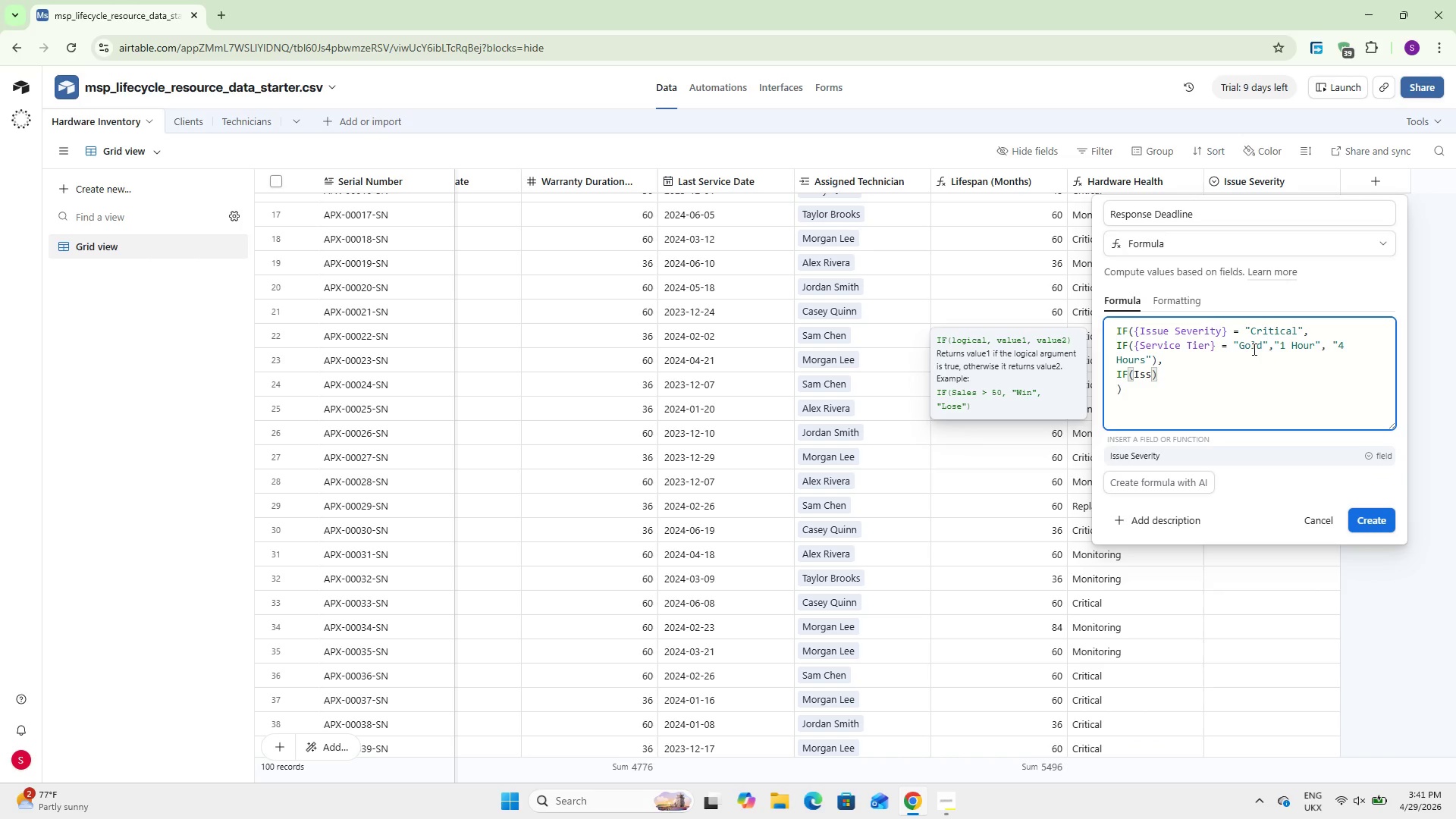 
key(Enter)
 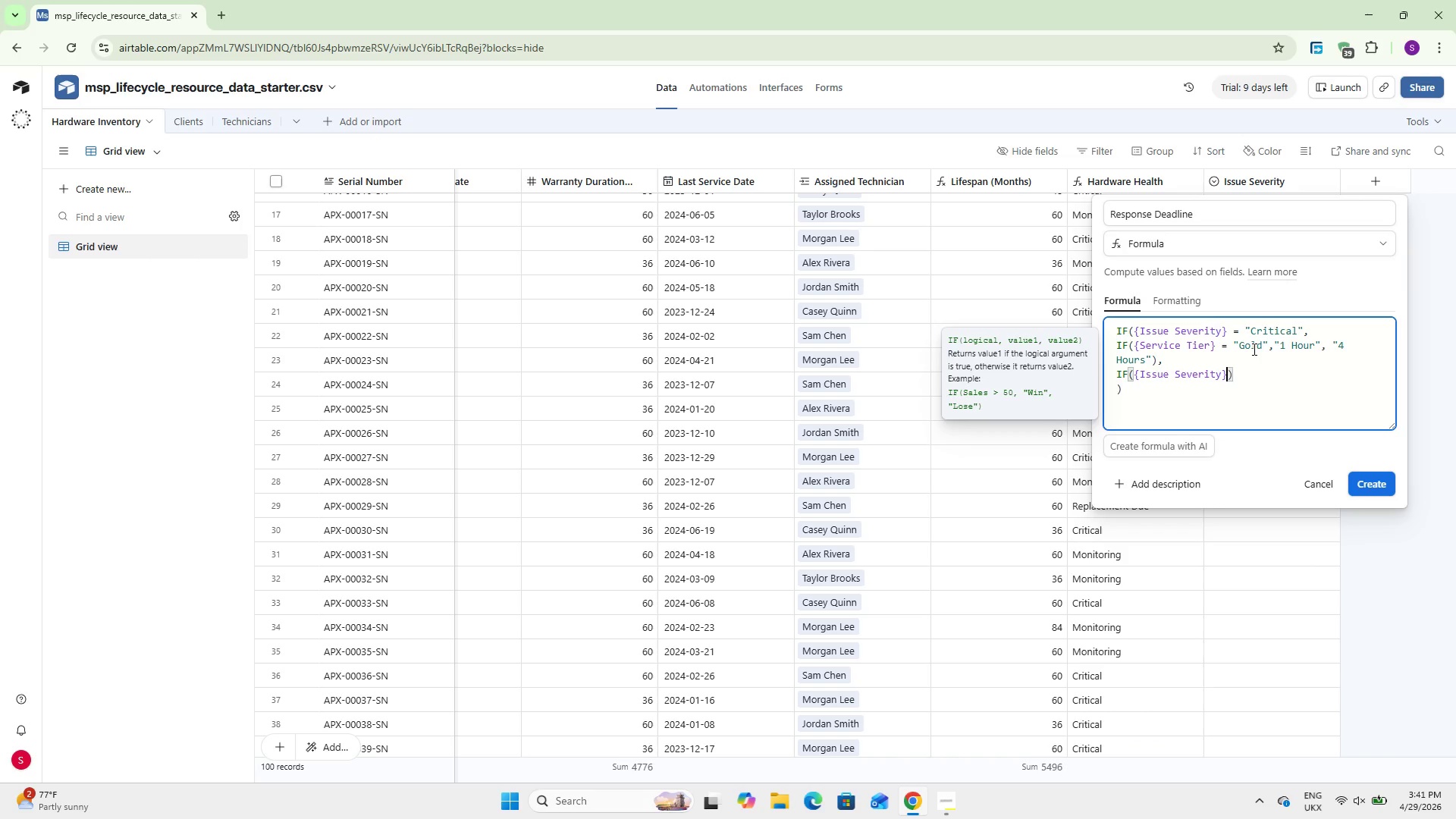 
type( = @High)
 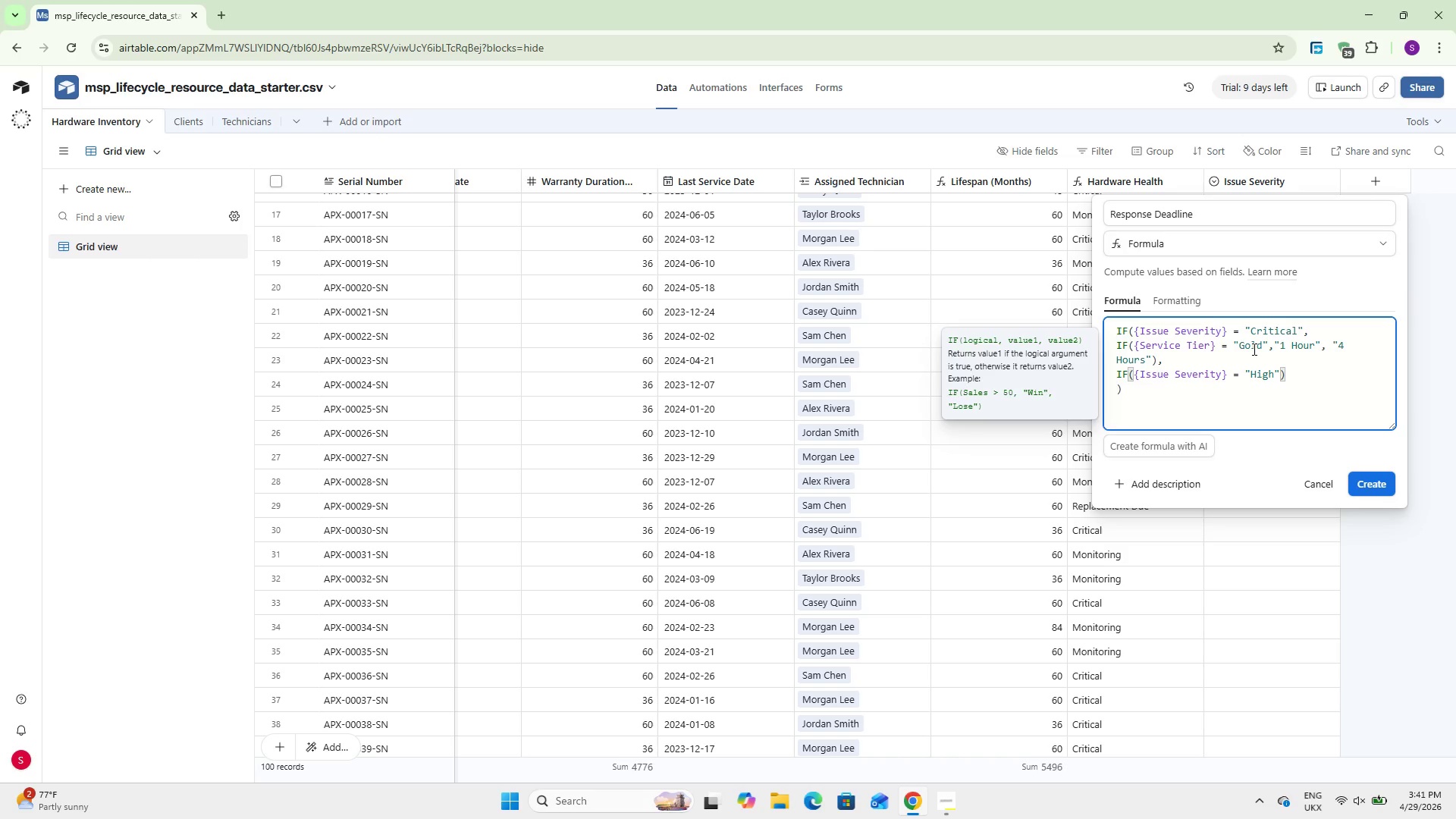 
key(ArrowRight)
 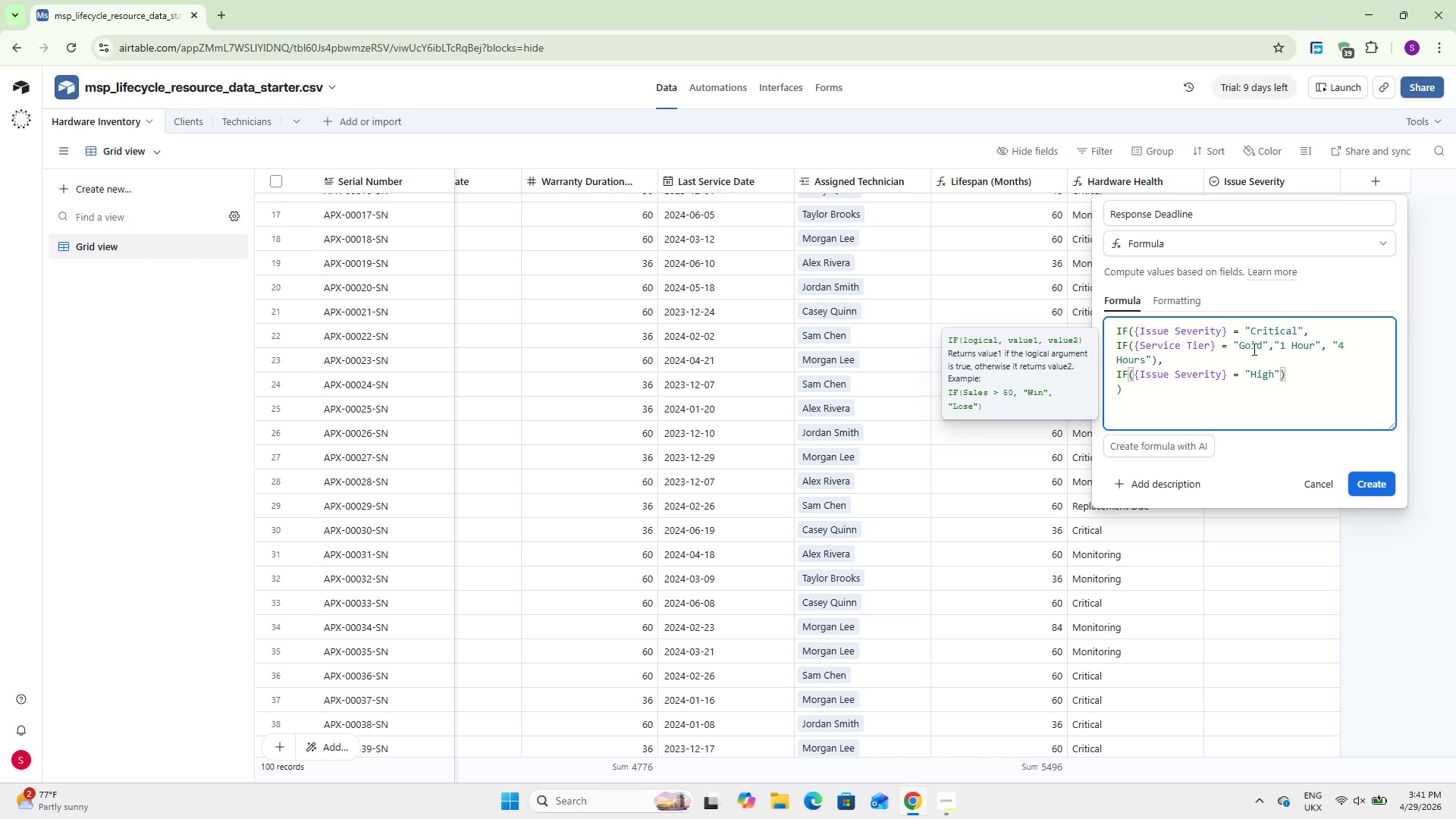 
key(Comma)
 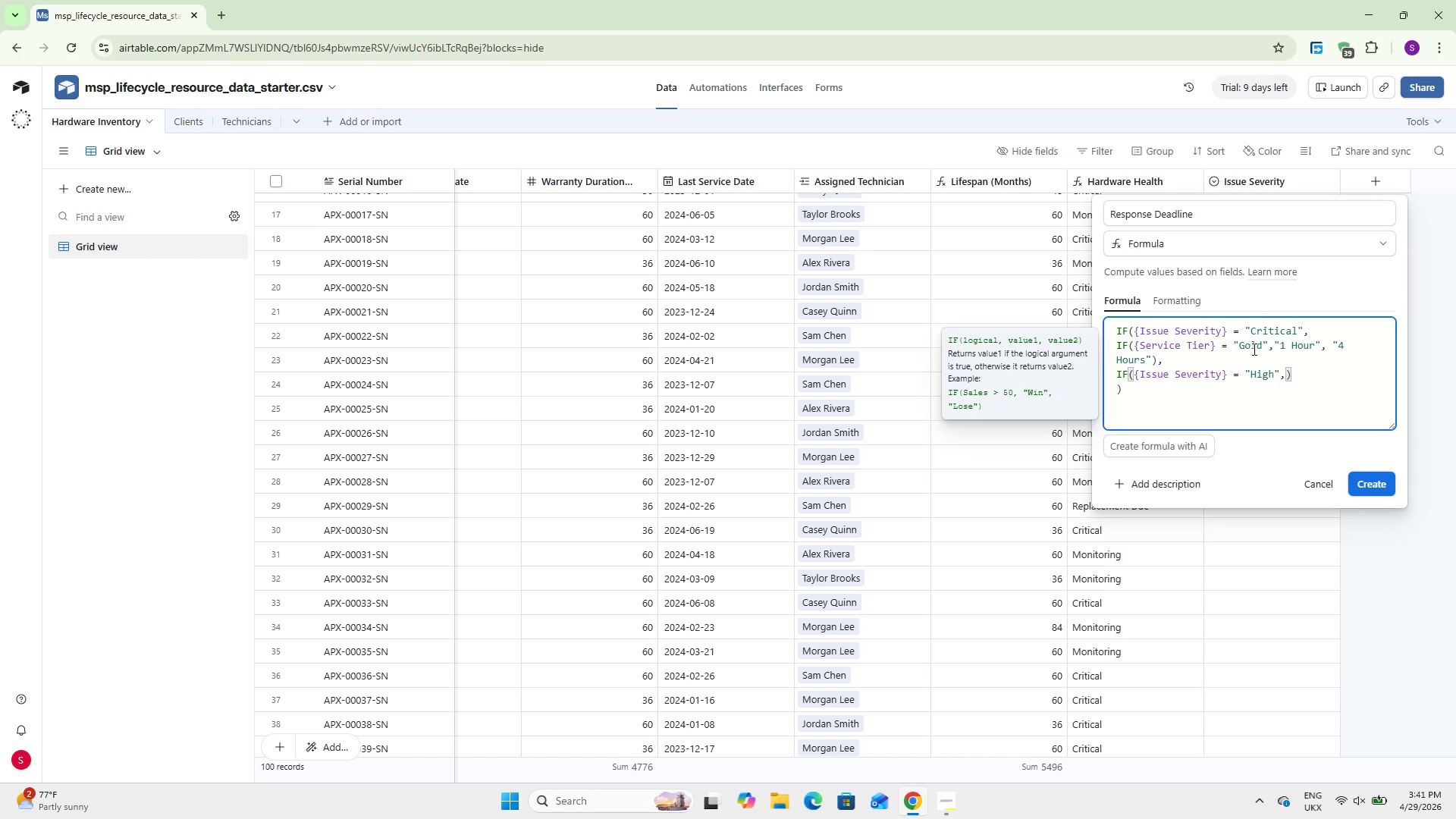 
key(Enter)
 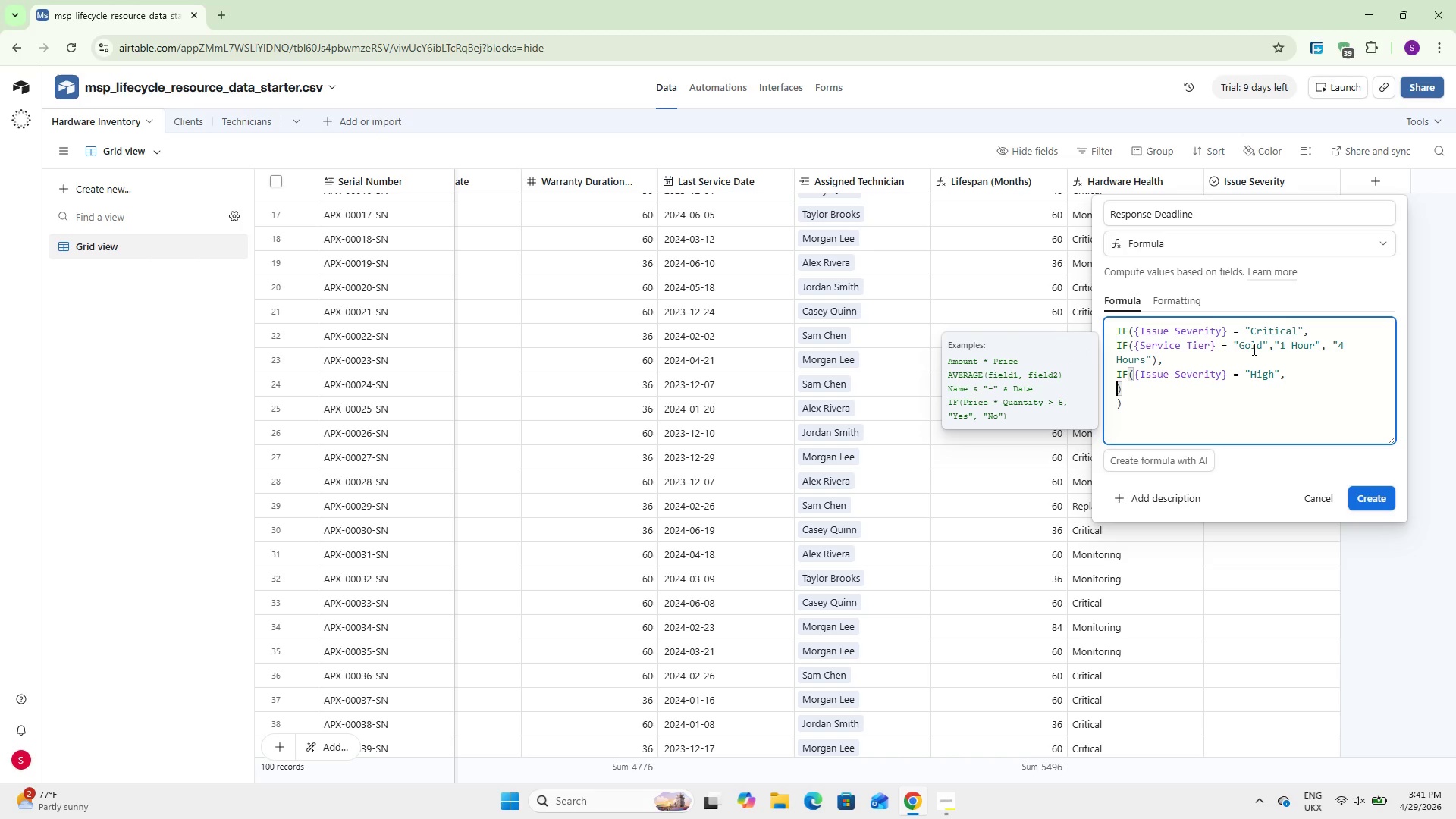 
type(IF(Service)
 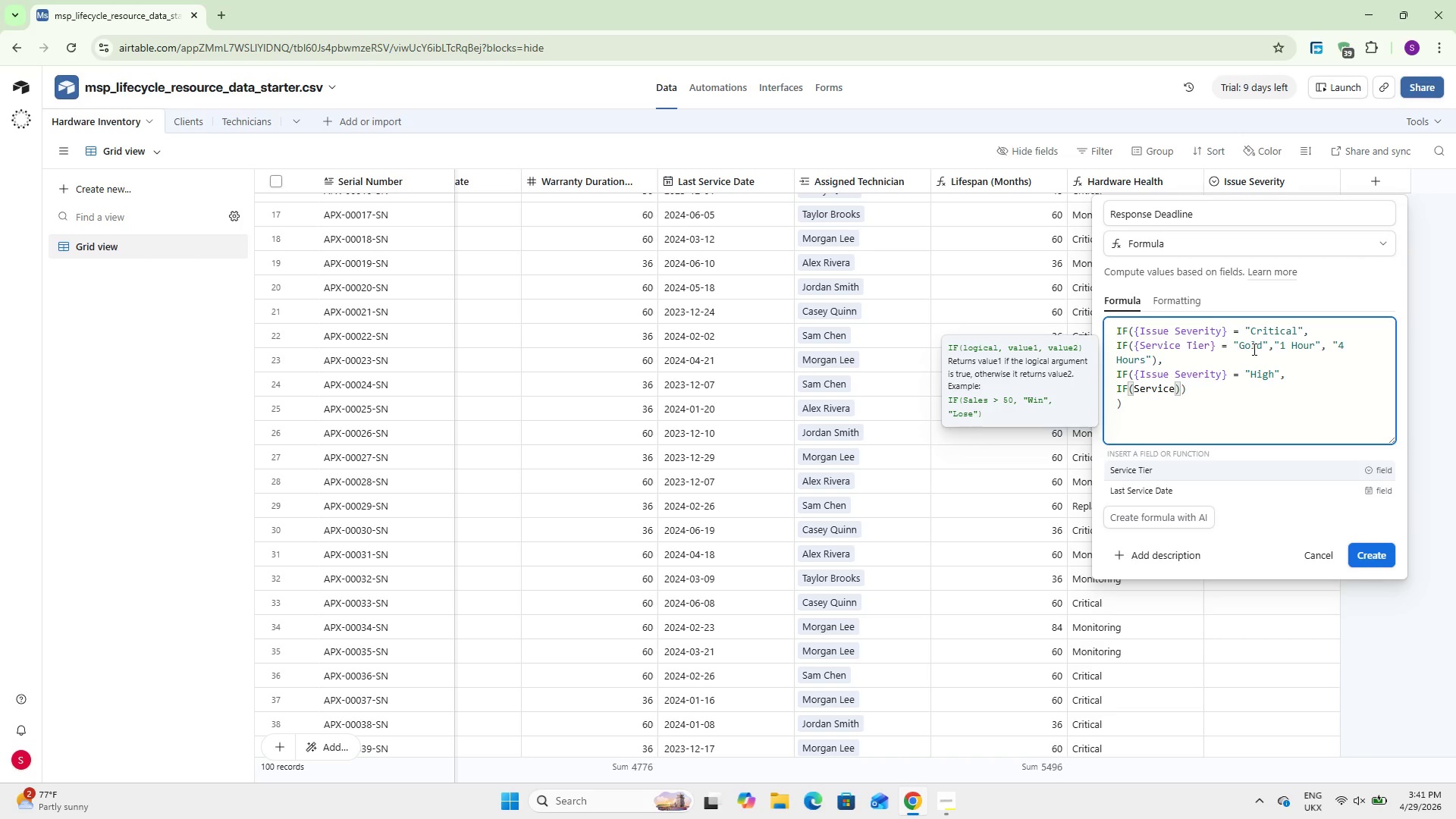 
key(Enter)
 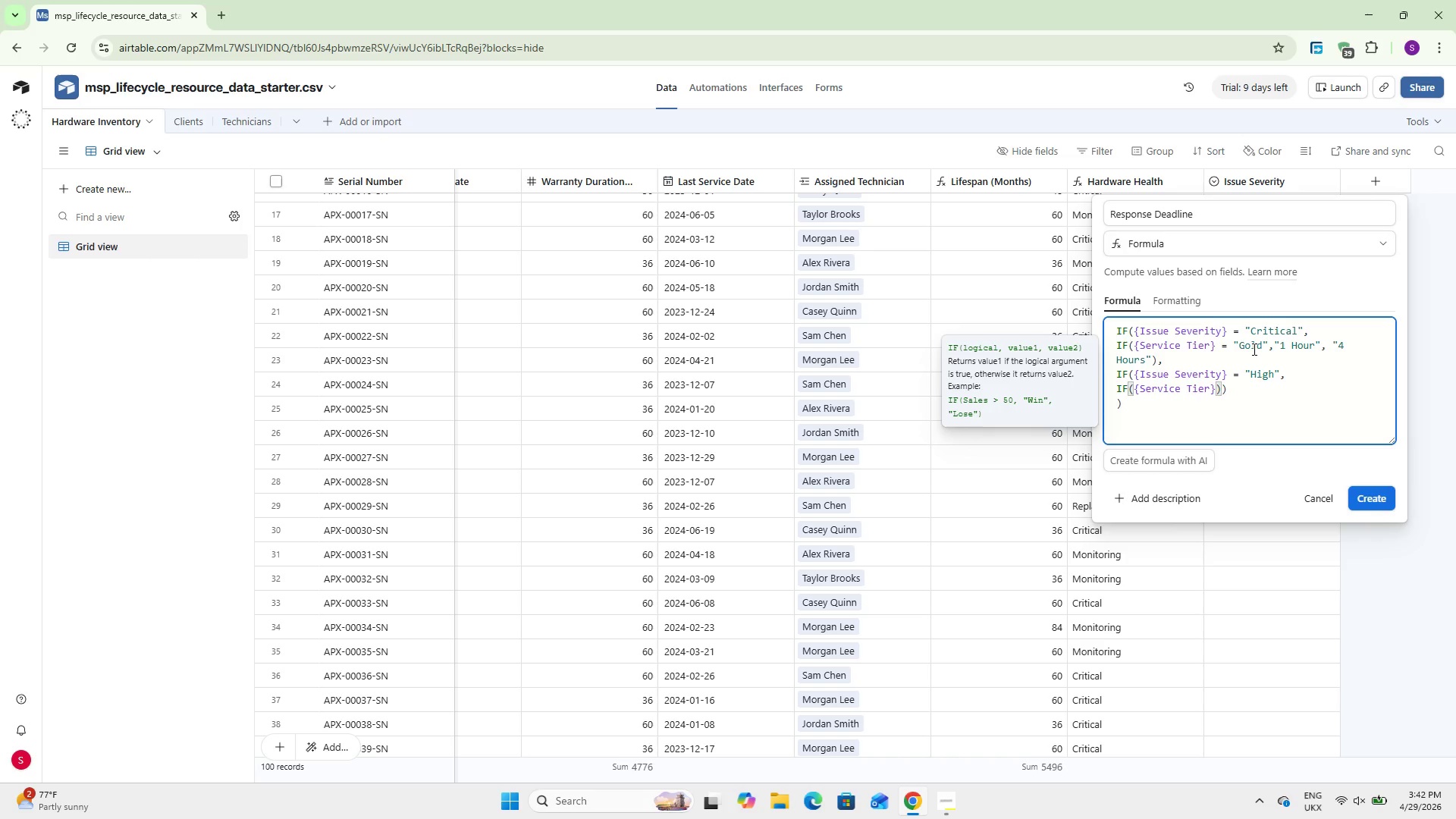 
wait(16.88)
 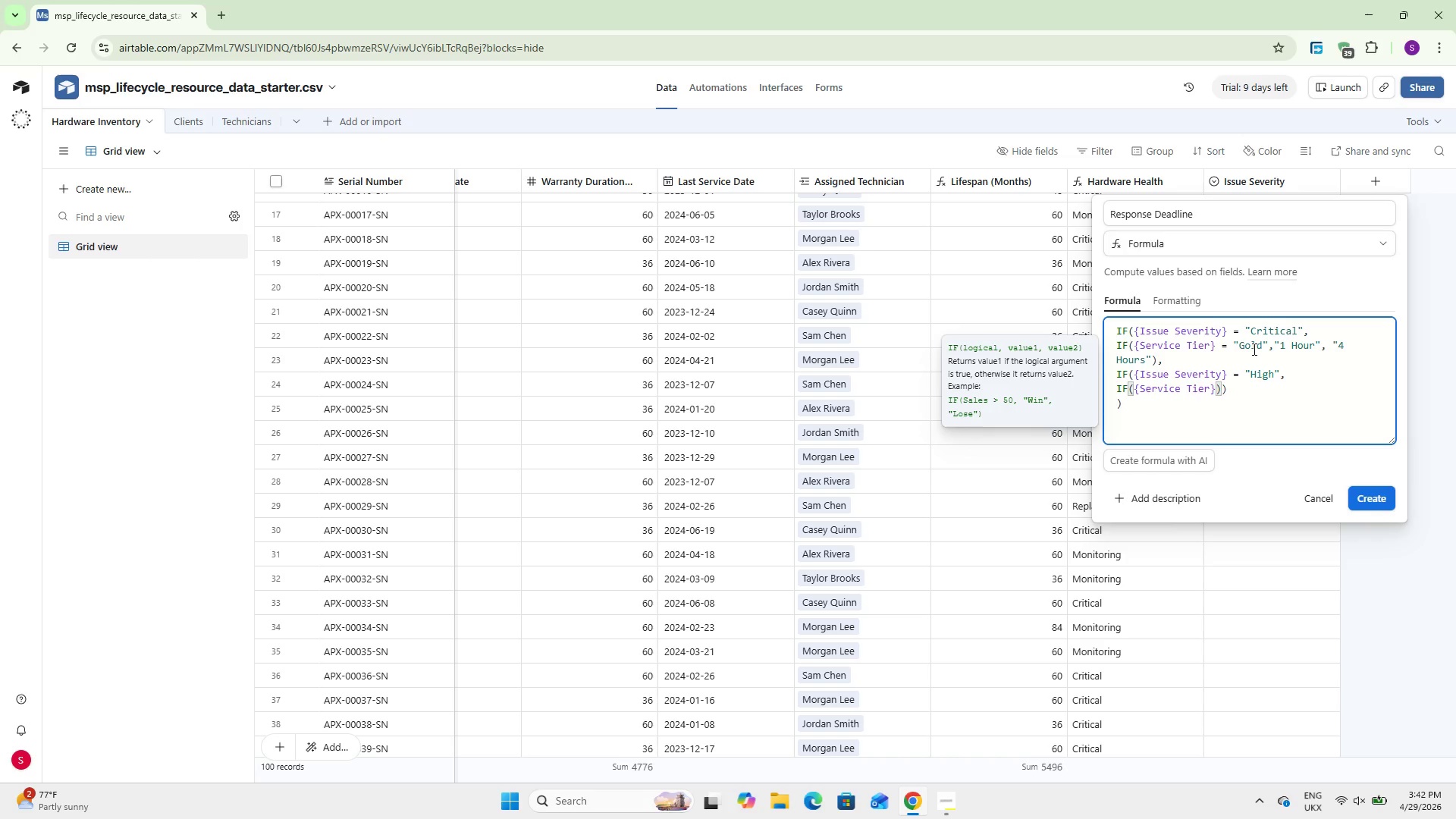 
type( = @Gold)
 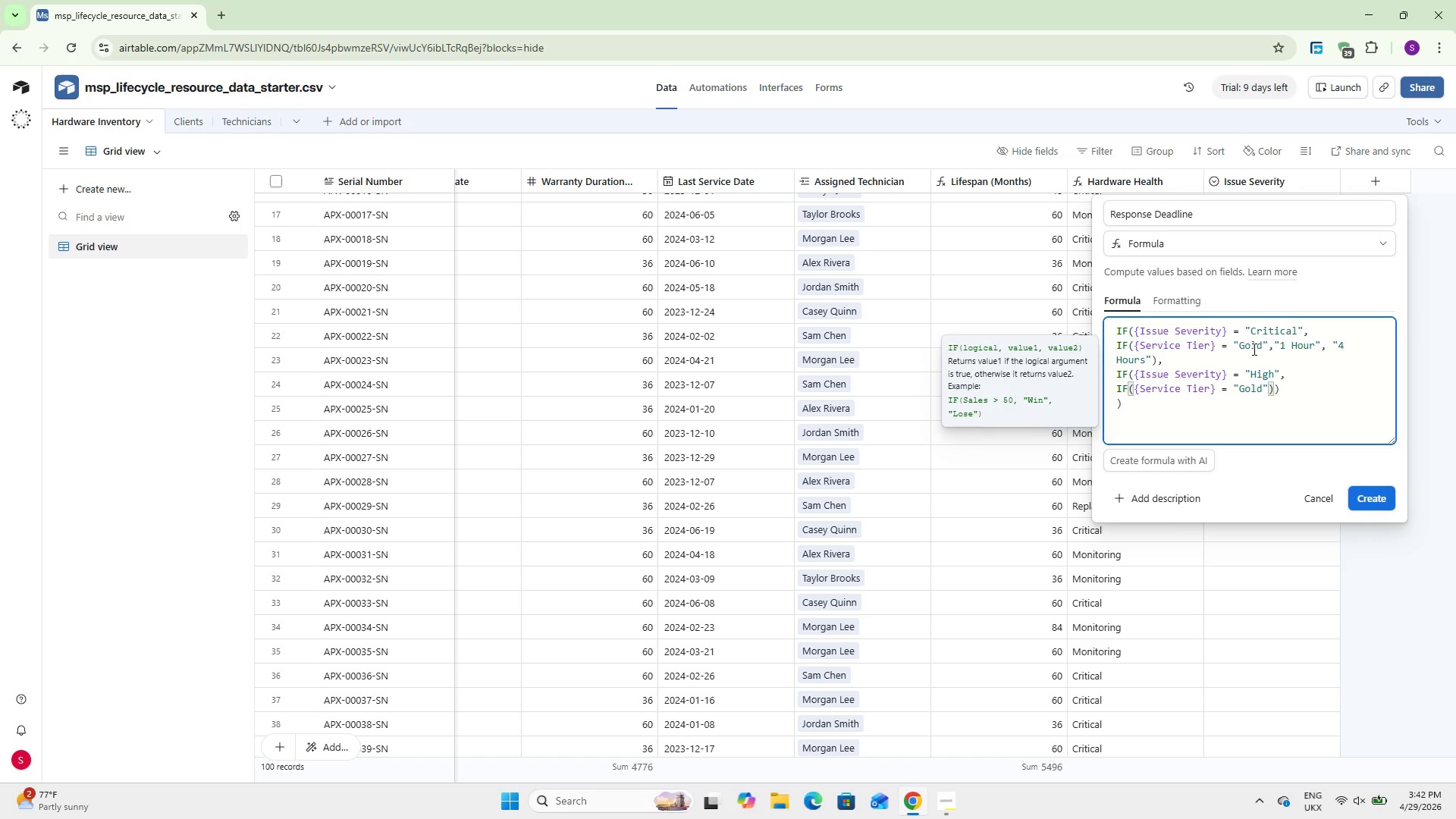 
key(ArrowRight)
 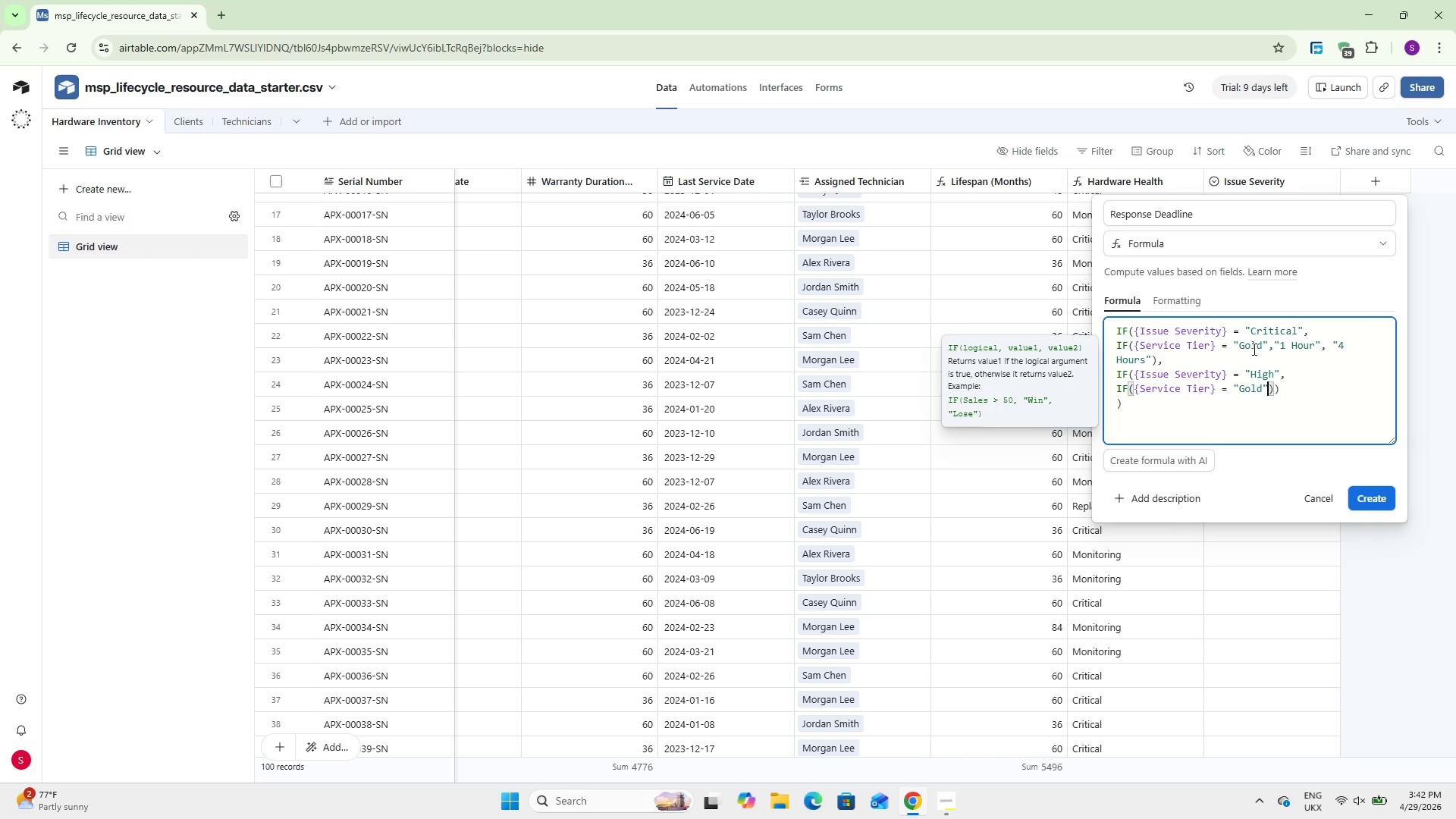 
type(, @4 Hours)
 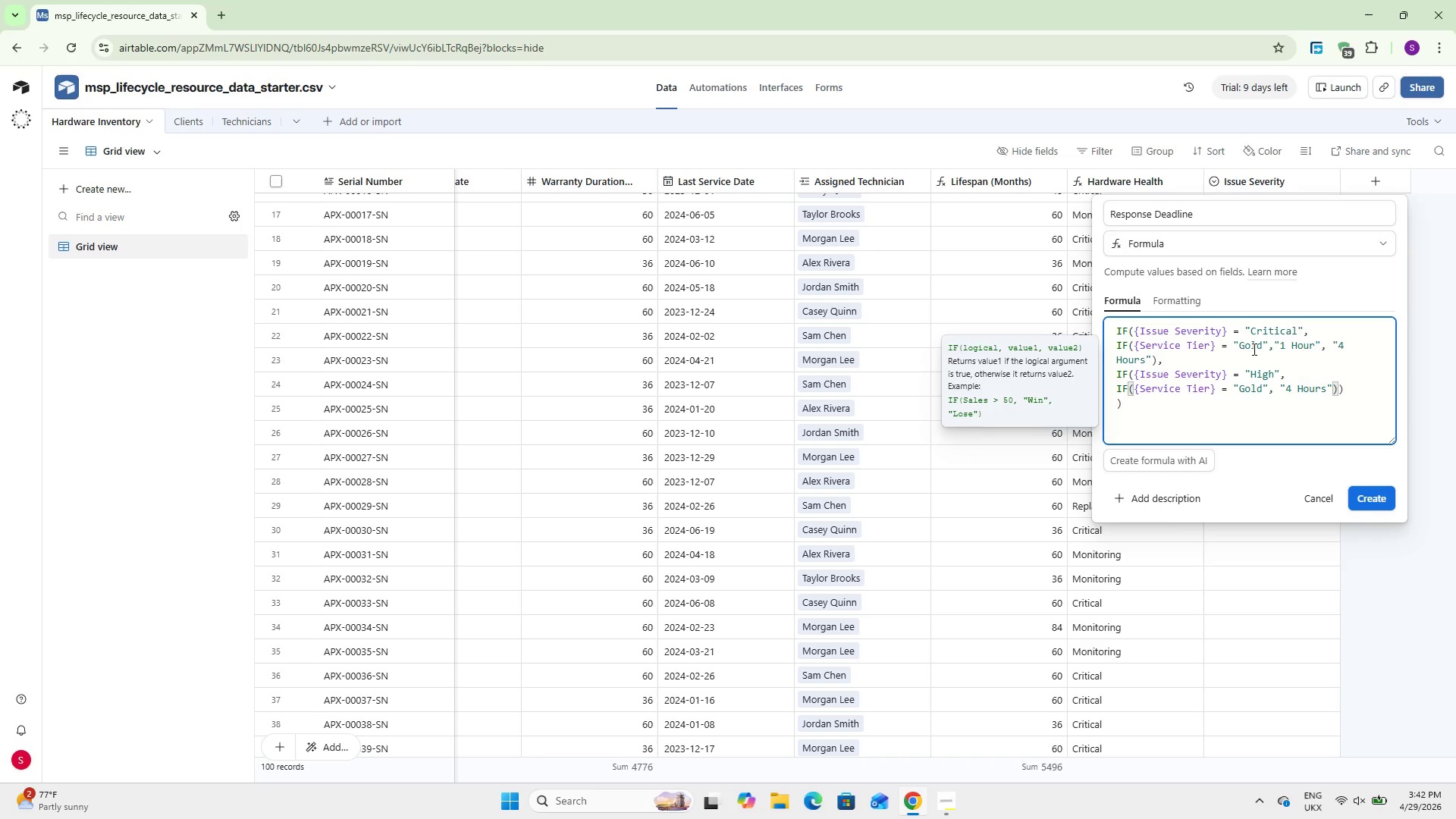 
key(ArrowRight)
 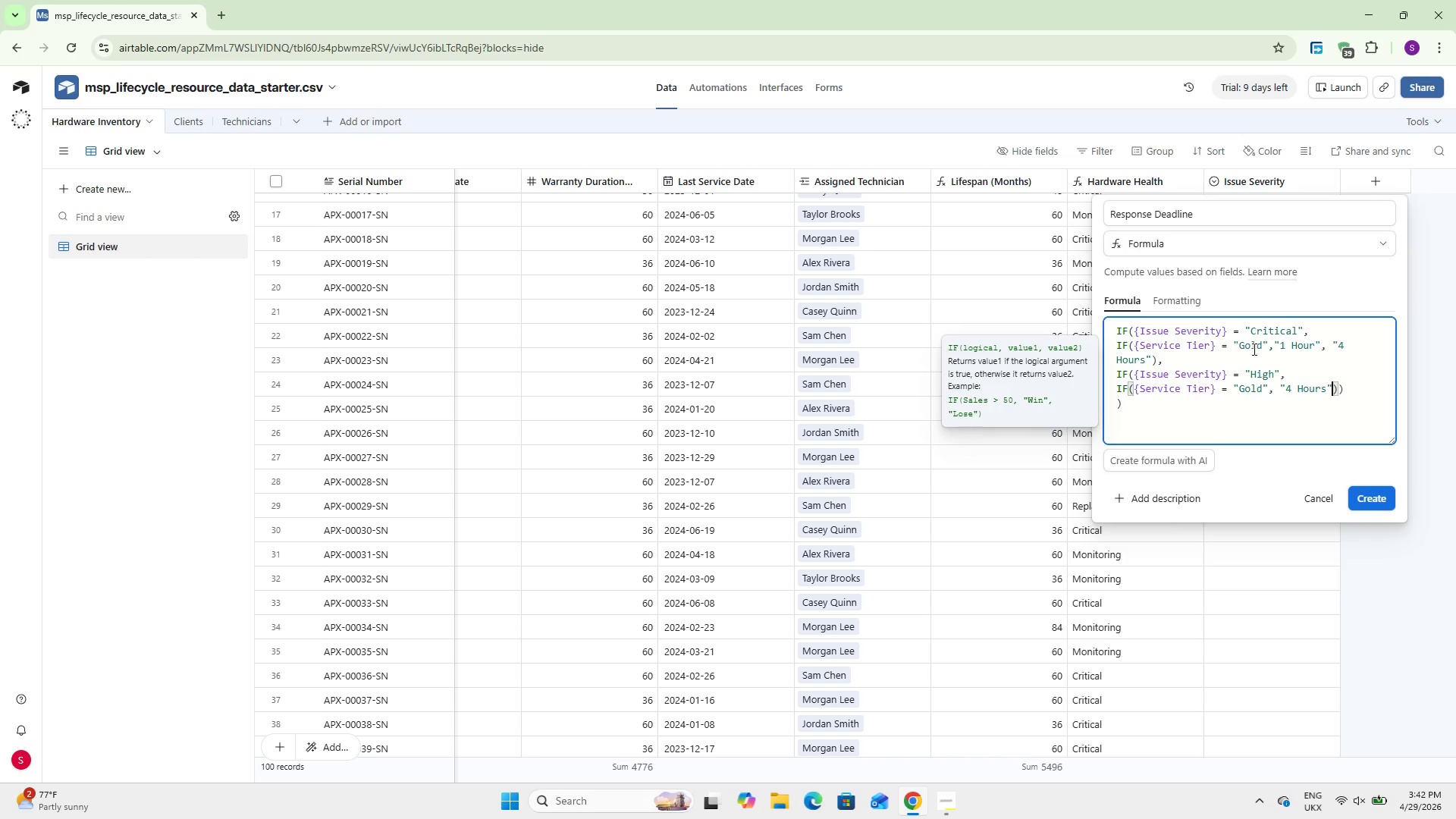 
type(, @12 Hours)
 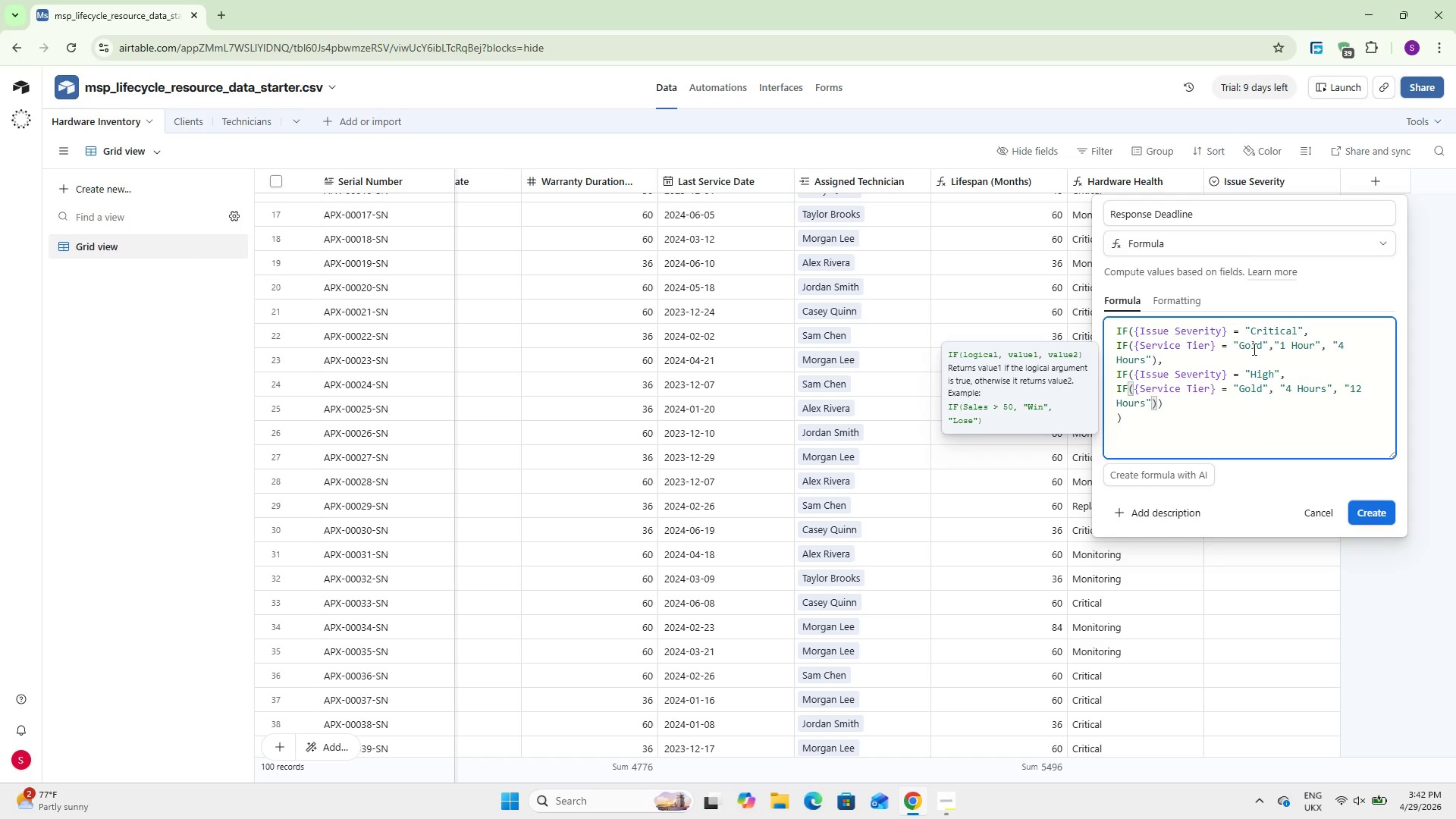 
key(ArrowRight)
 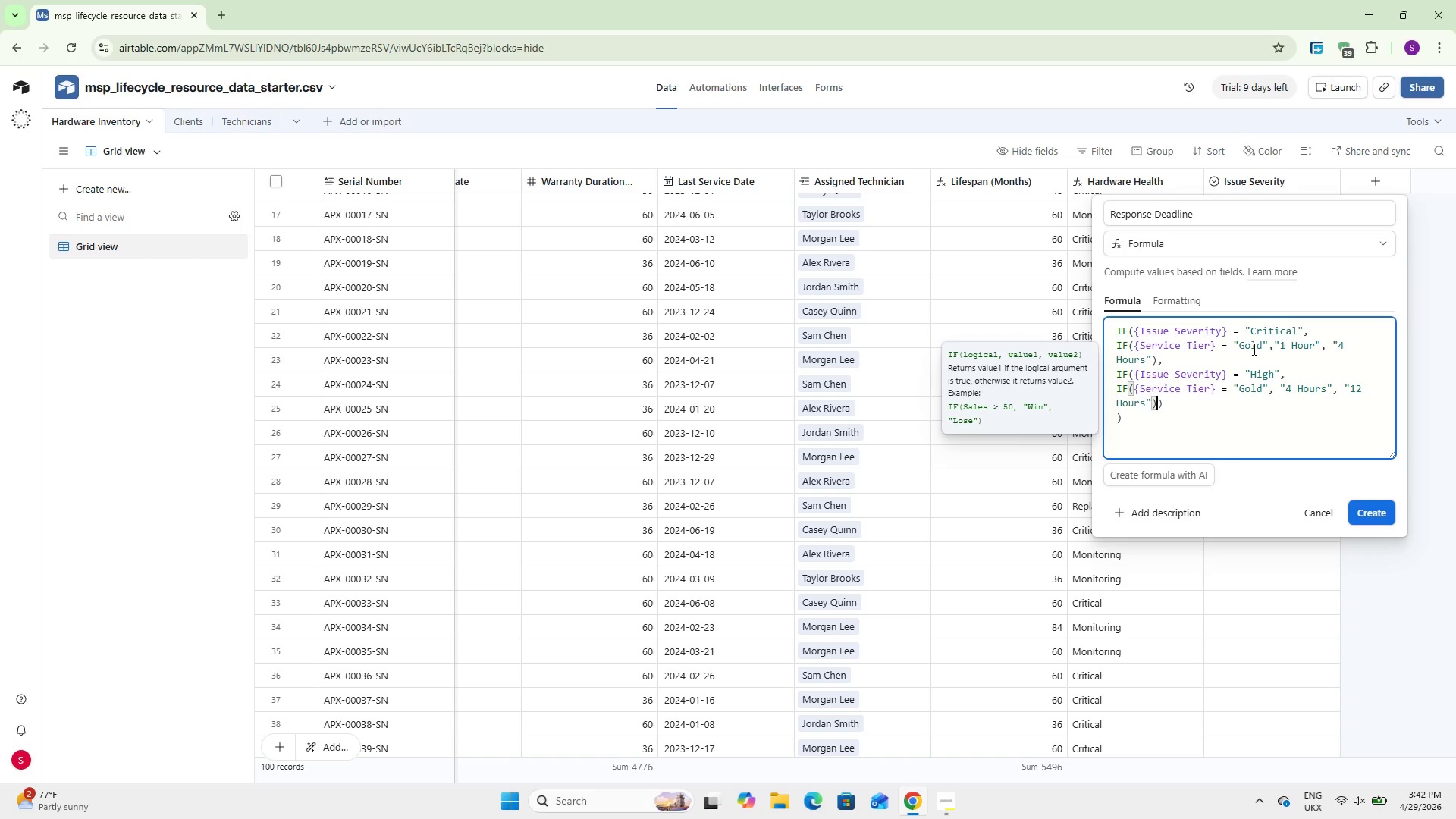 
key(ArrowRight)
 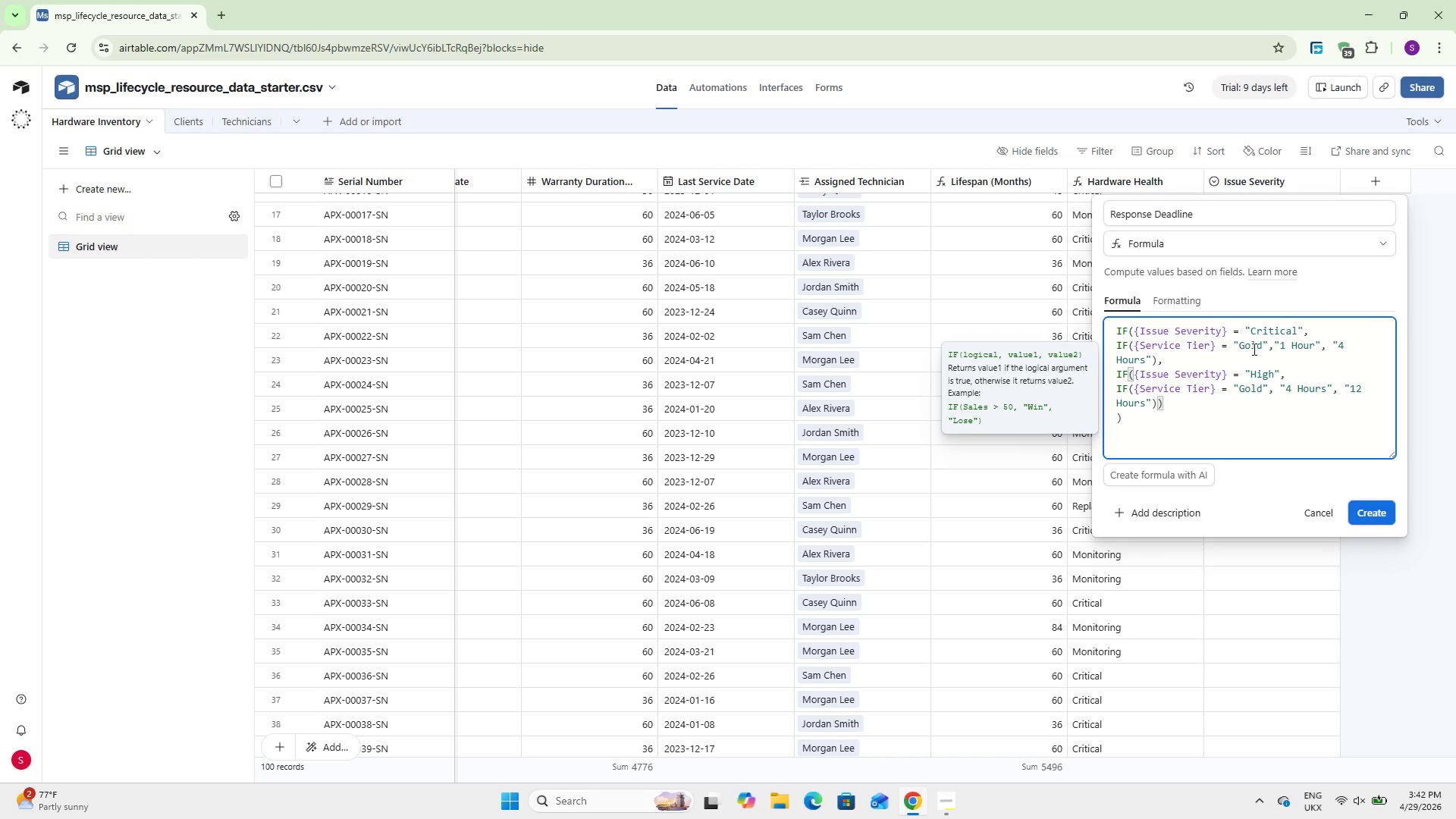 
type(, @24 Hours)
 